 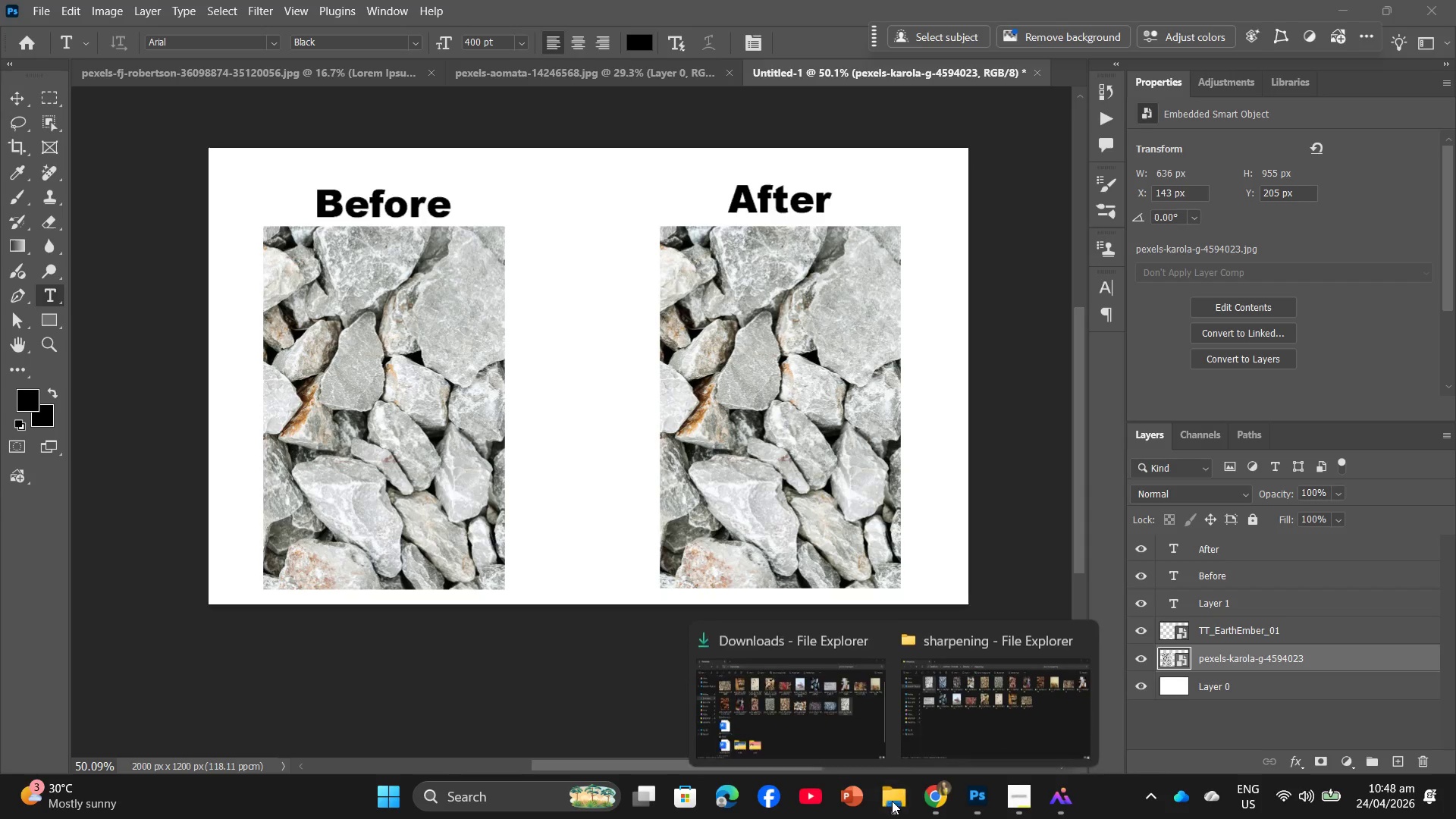 
left_click([848, 736])
 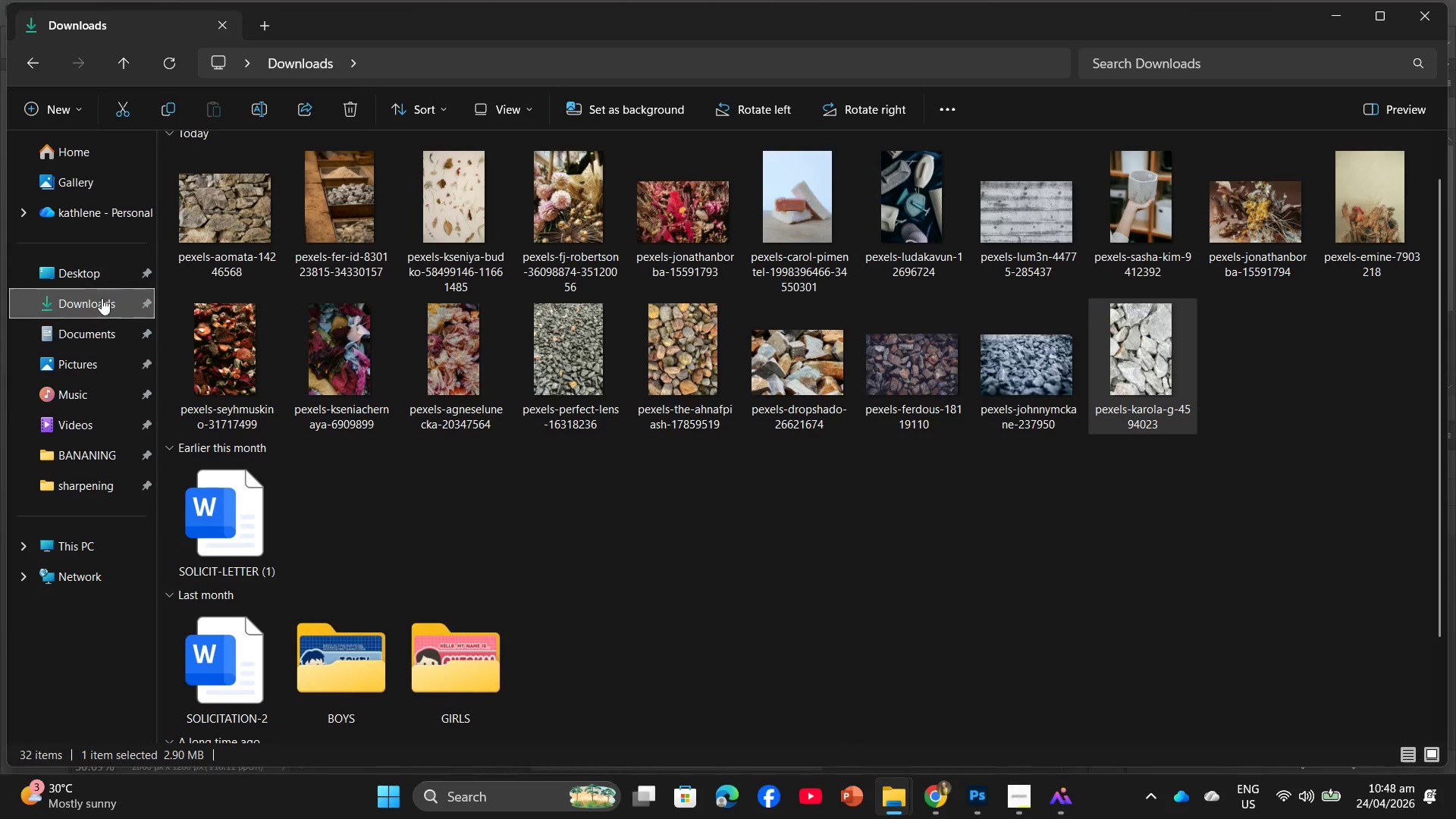 
left_click([93, 275])
 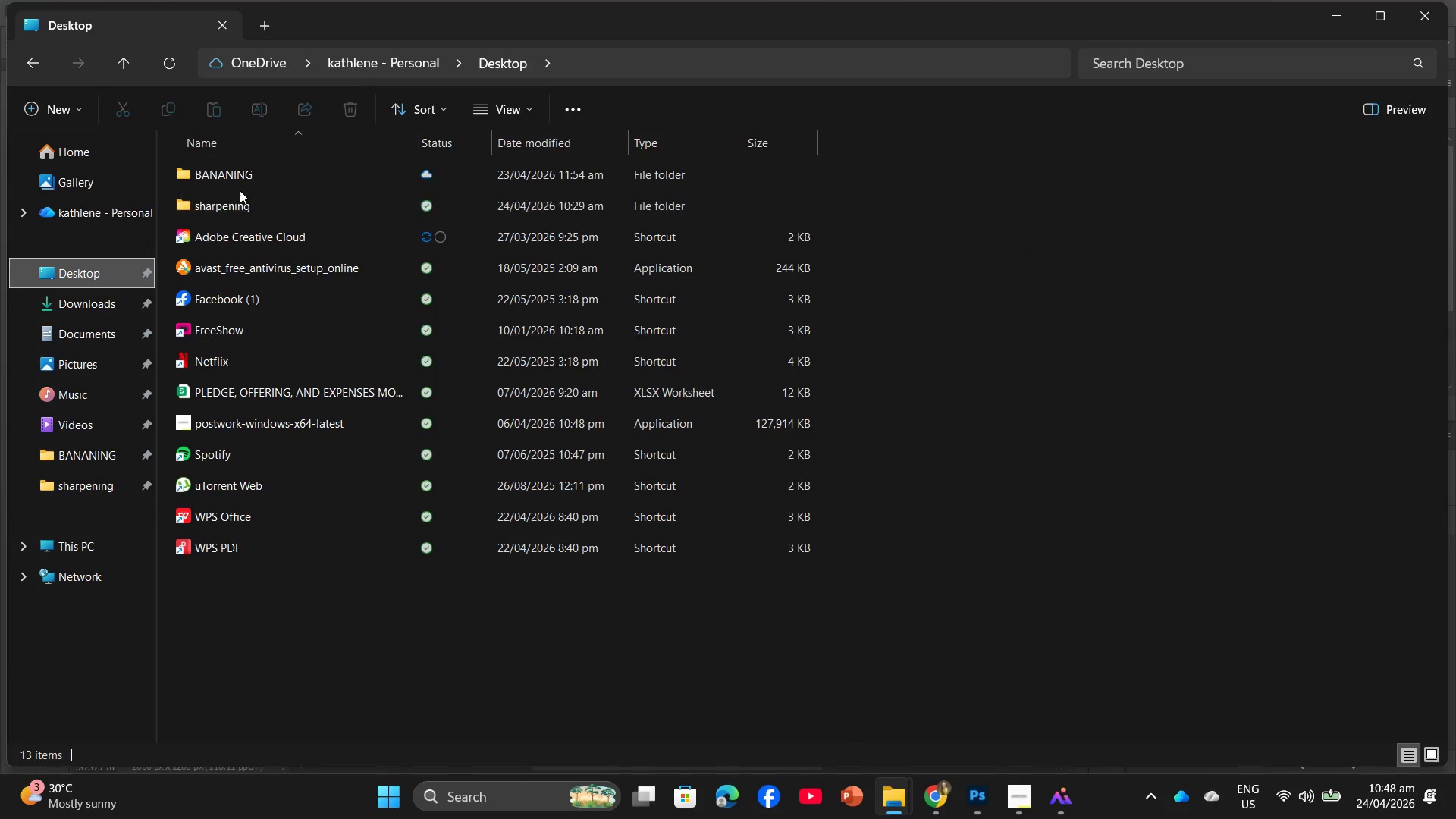 
left_click([52, 108])
 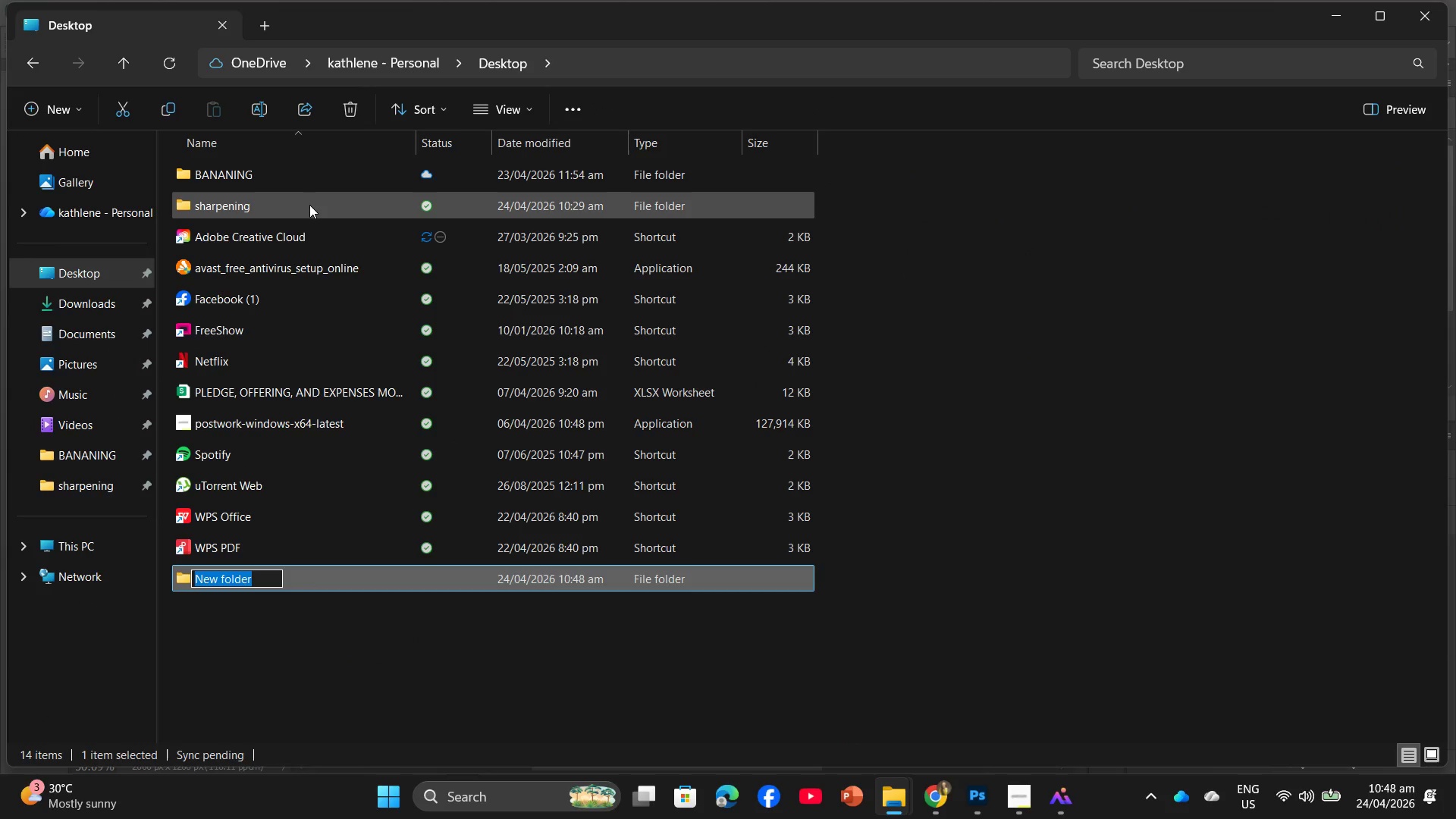 
type(before and after)
 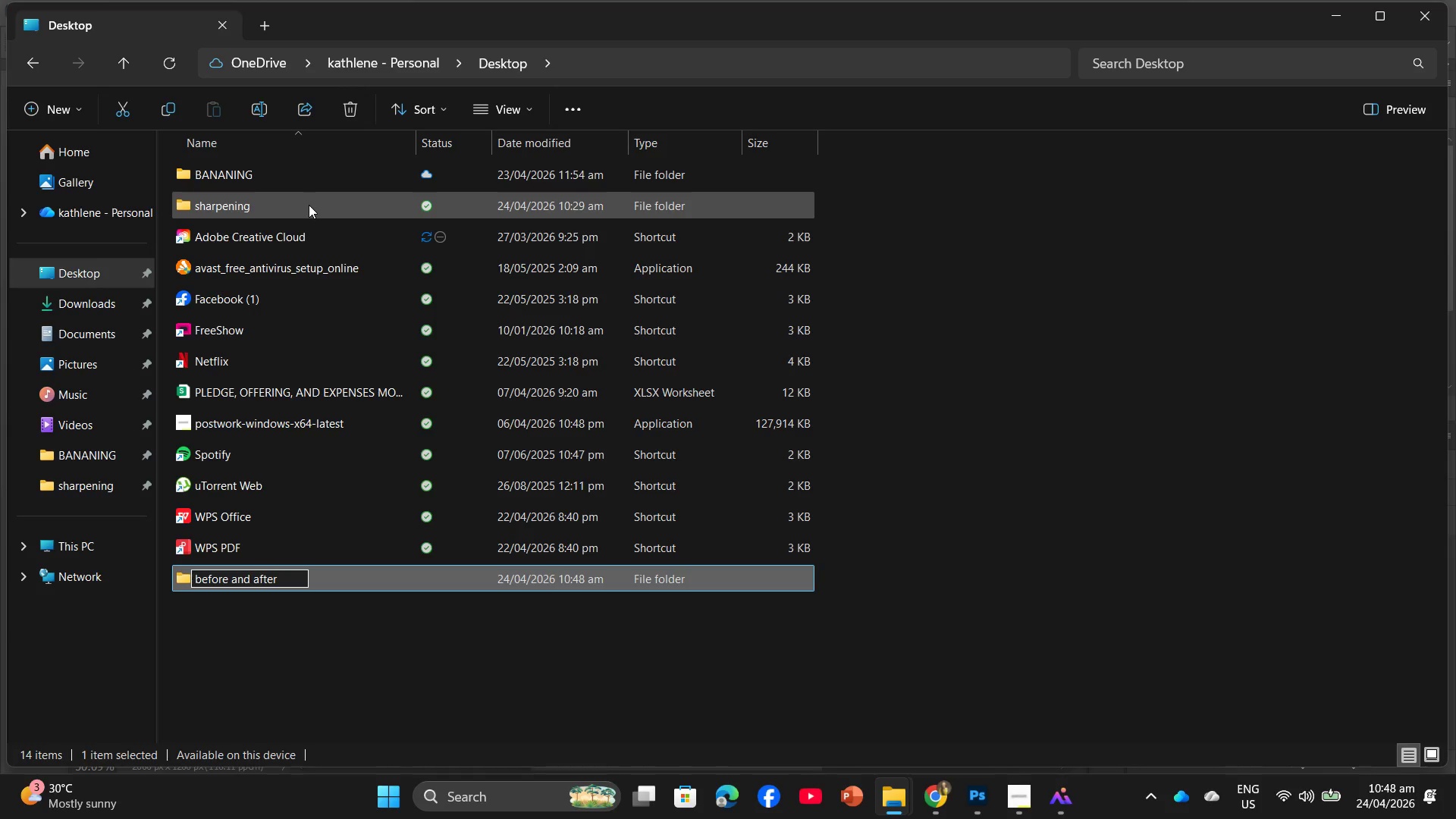 
hold_key(key=Enter, duration=0.31)
 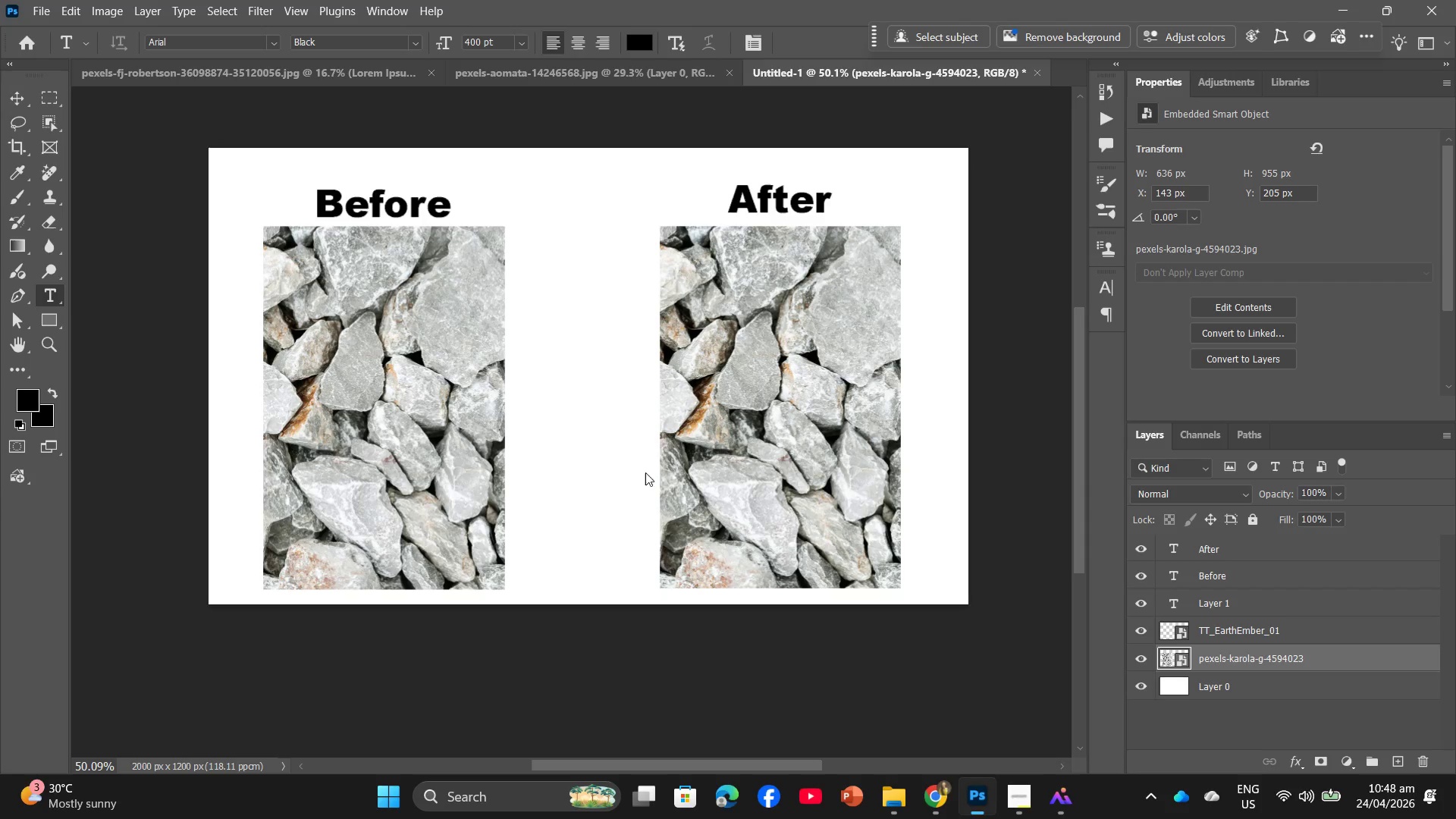 
wait(6.38)
 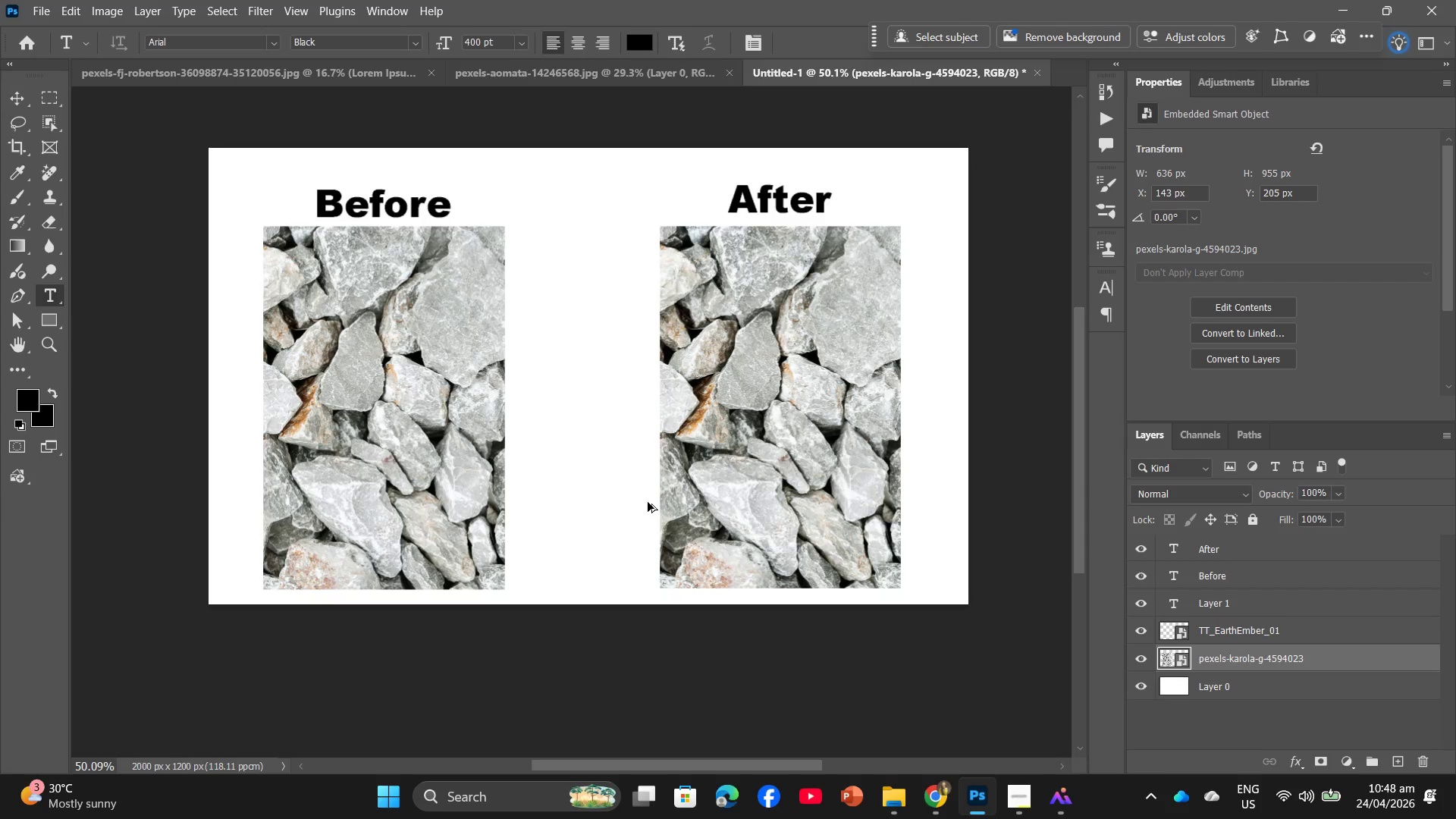 
key(Alt+Control+Shift+W)
 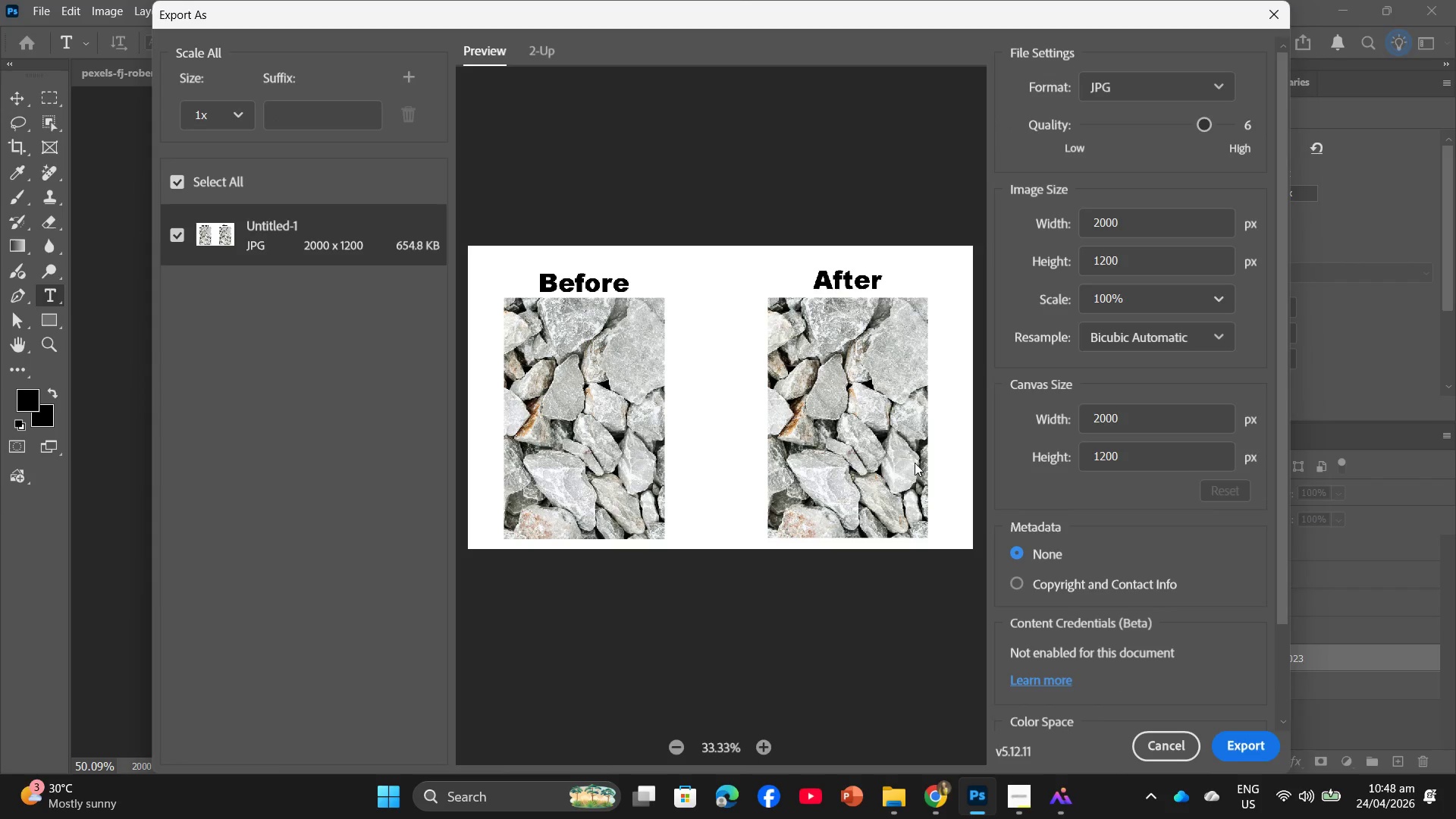 
wait(10.3)
 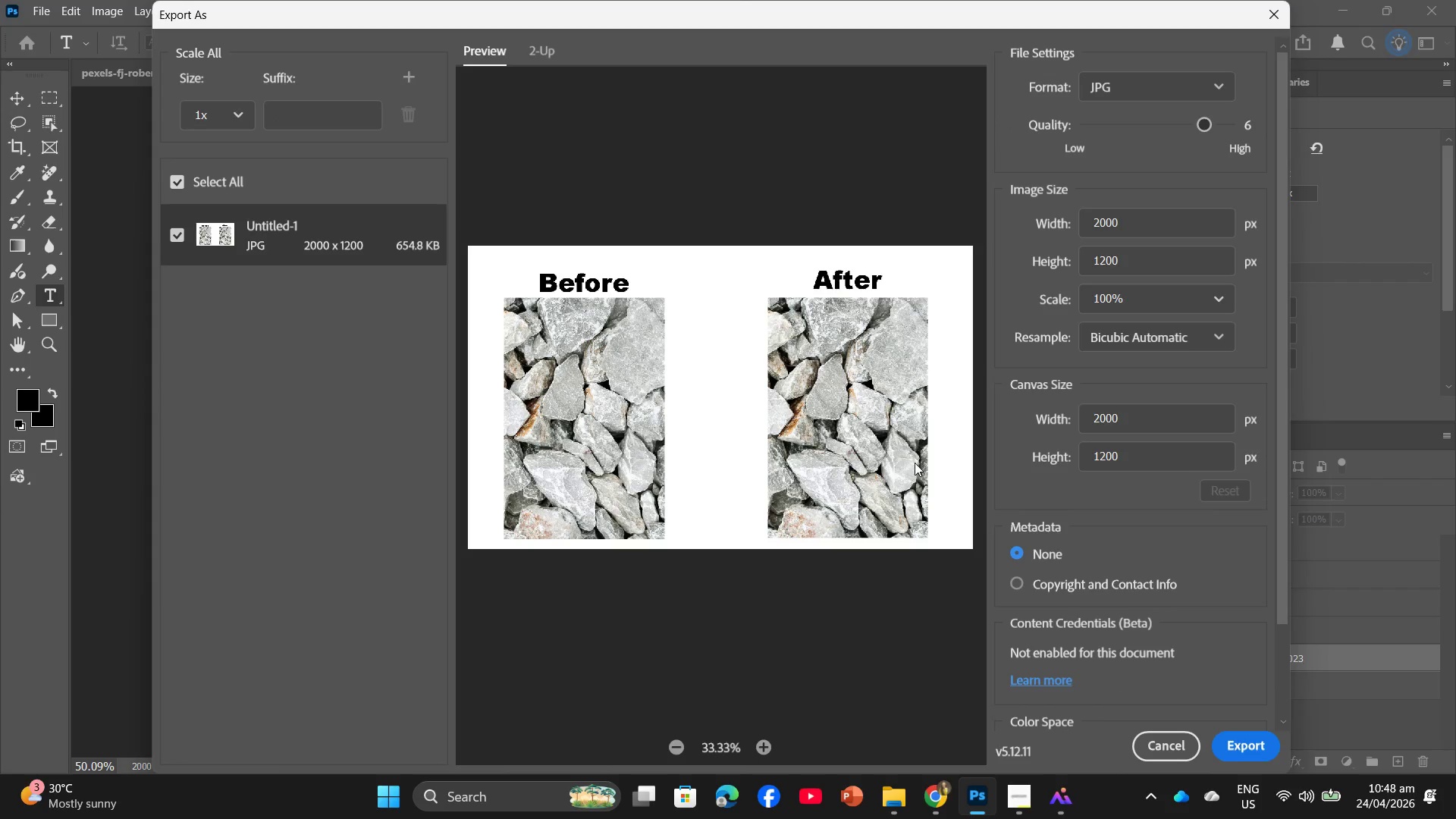 
left_click([1231, 745])
 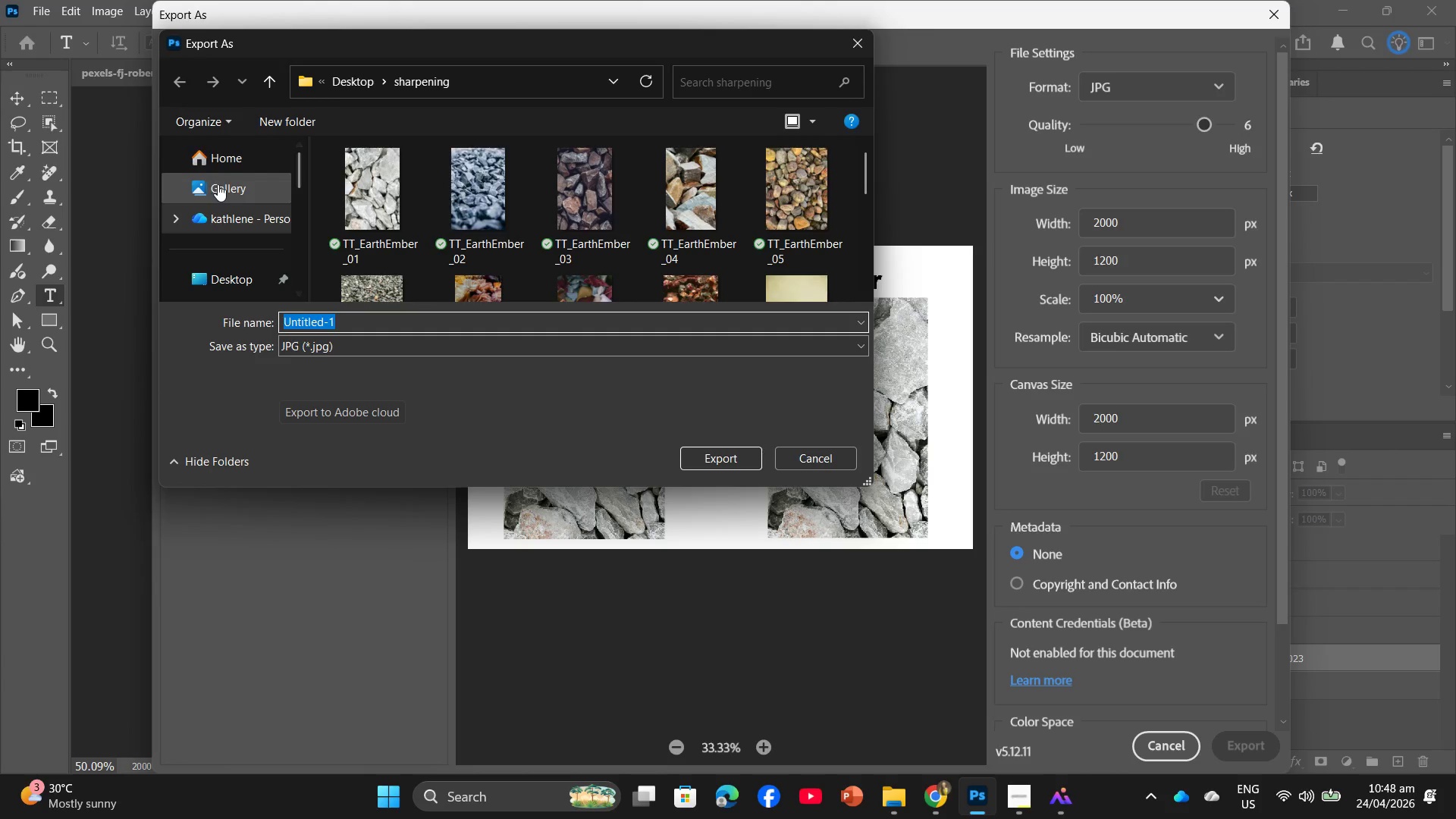 
left_click([224, 277])
 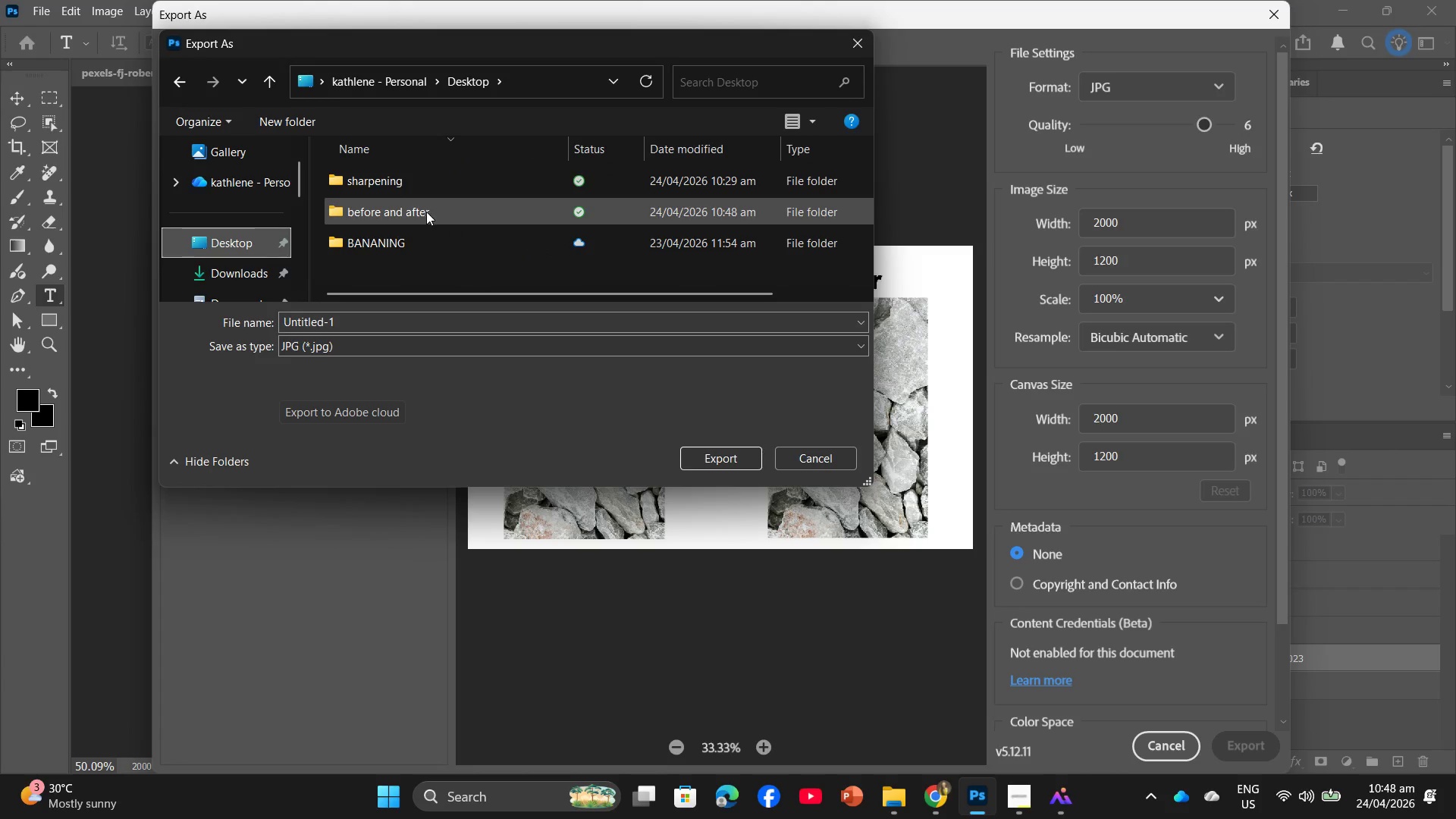 
double_click([428, 212])
 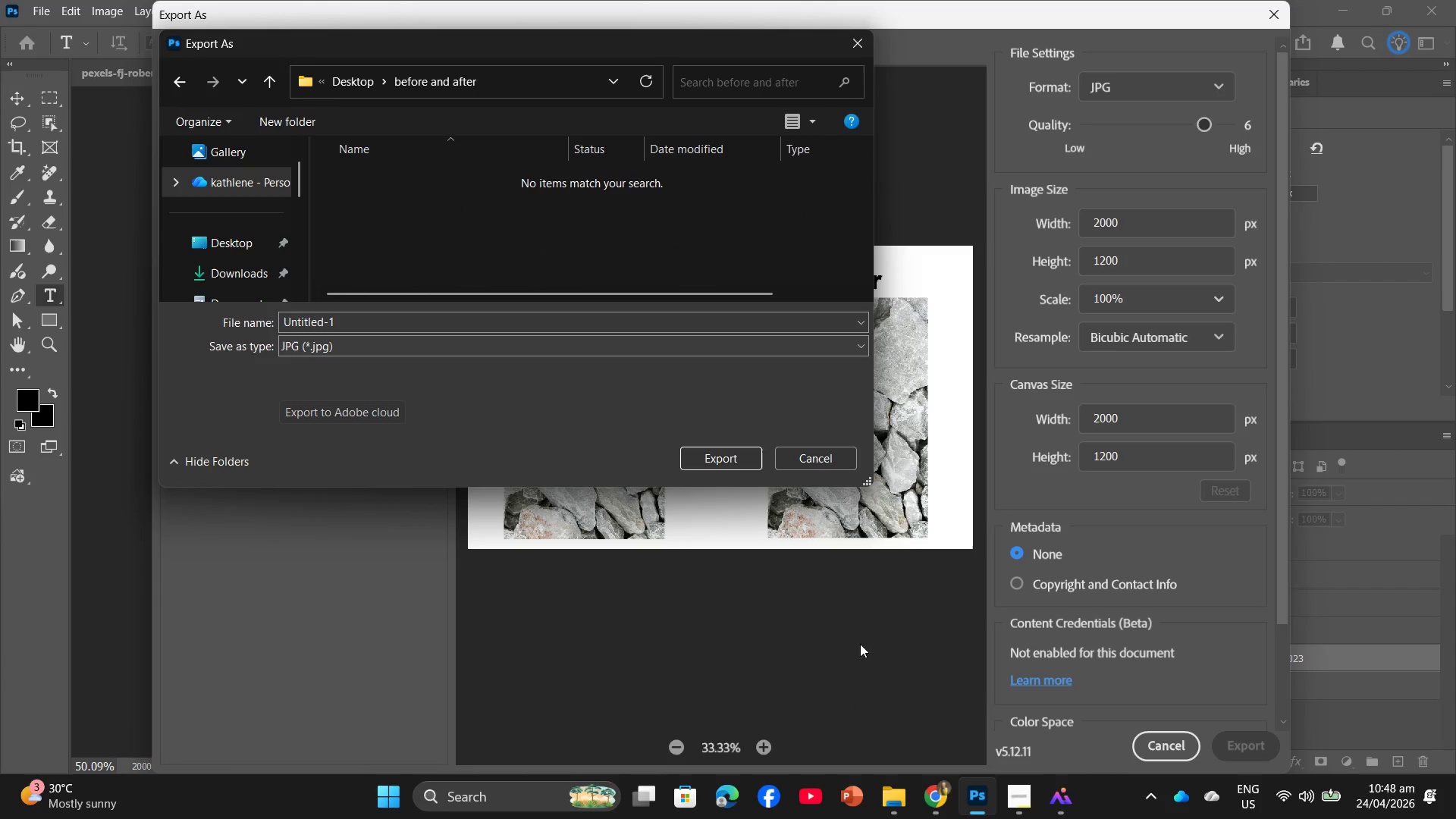 
wait(5.95)
 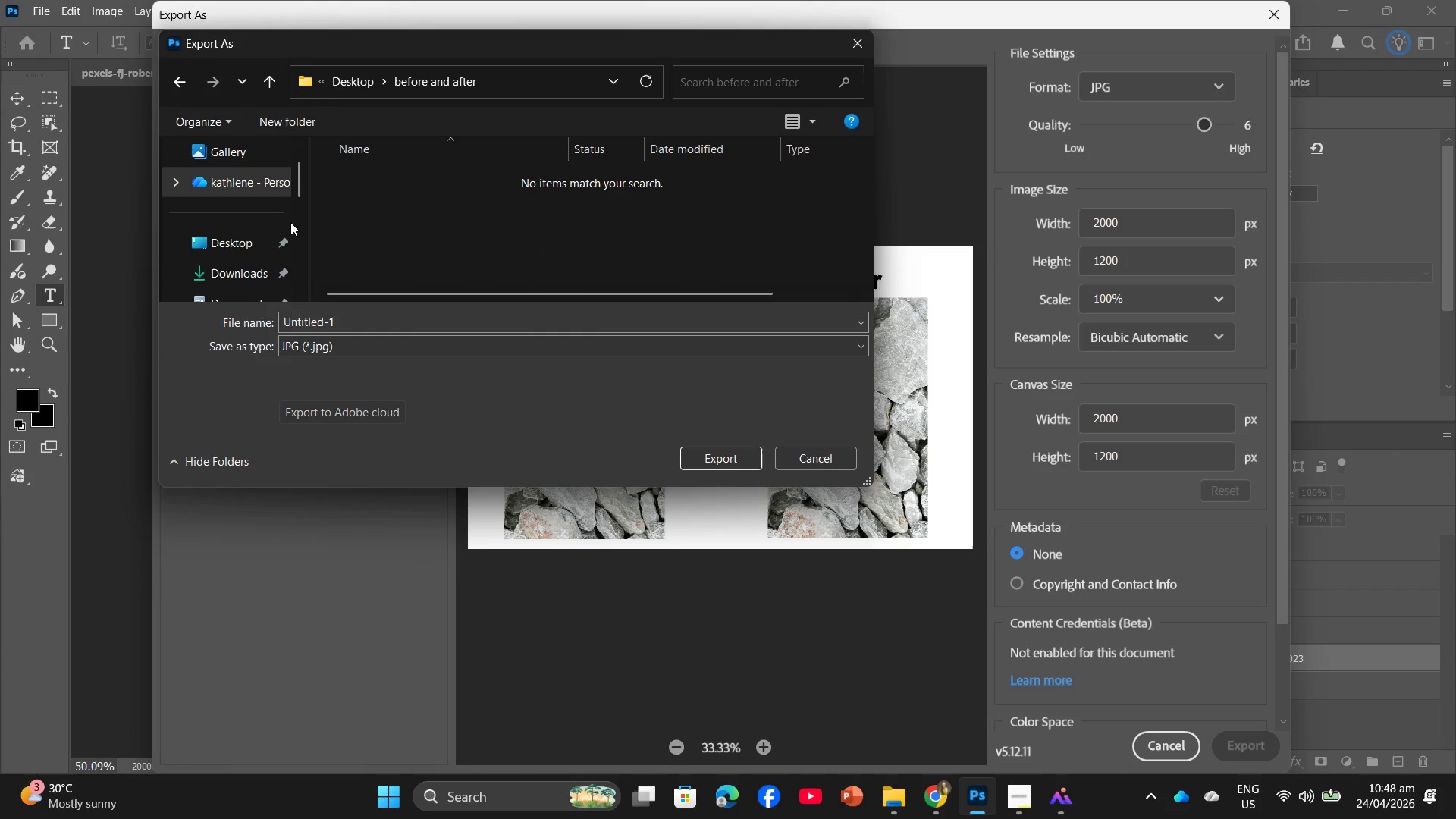 
left_click_drag(start_coordinate=[325, 322], to_coordinate=[301, 322])
 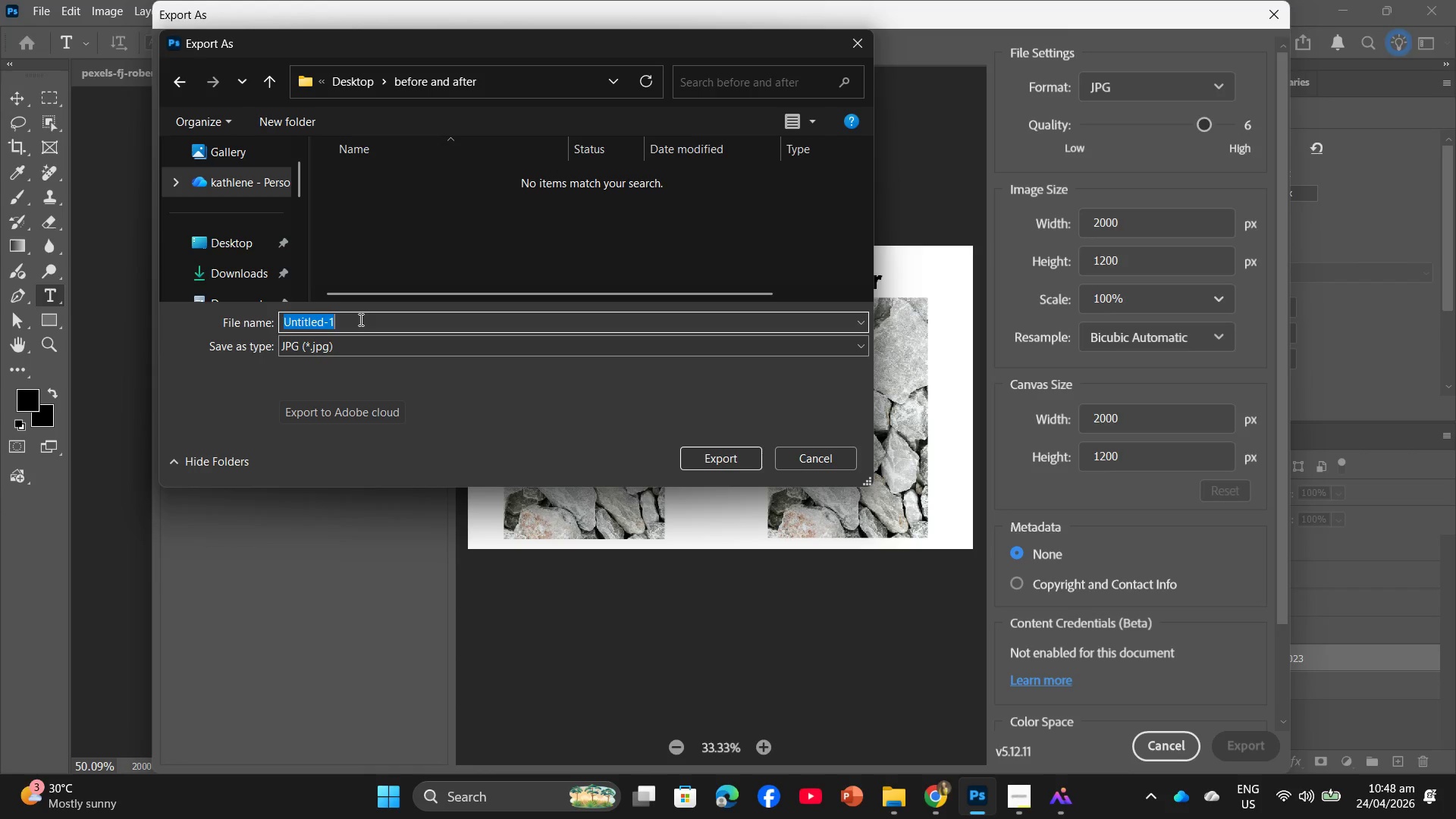 
type(before adn )
key(Backspace)
key(Backspace)
key(Backspace)
type(nd at)
key(Backspace)
type(fter 01)
key(Backspace)
key(Backspace)
key(Backspace)
type(_01)
 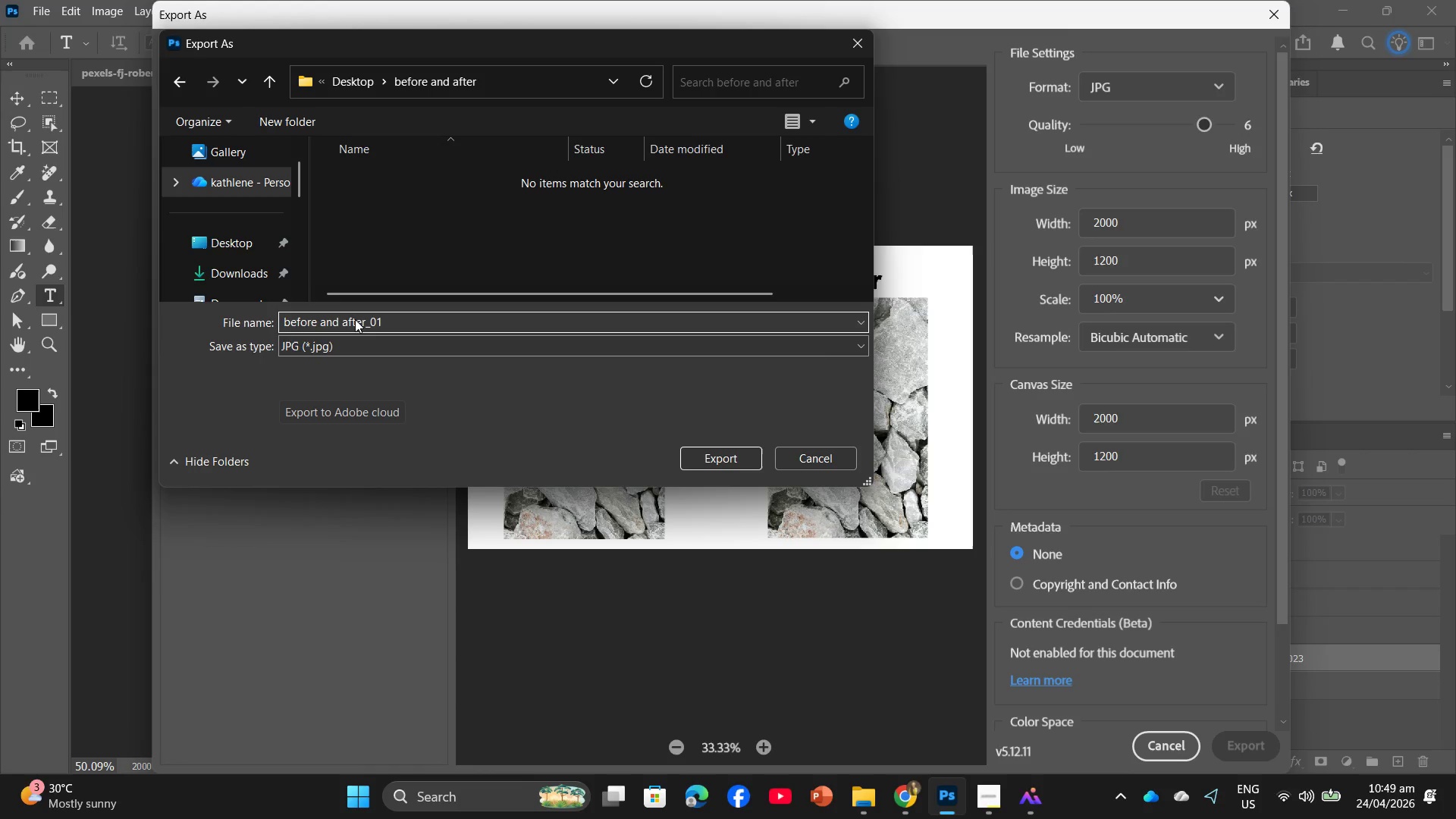 
hold_key(key=Enter, duration=0.31)
 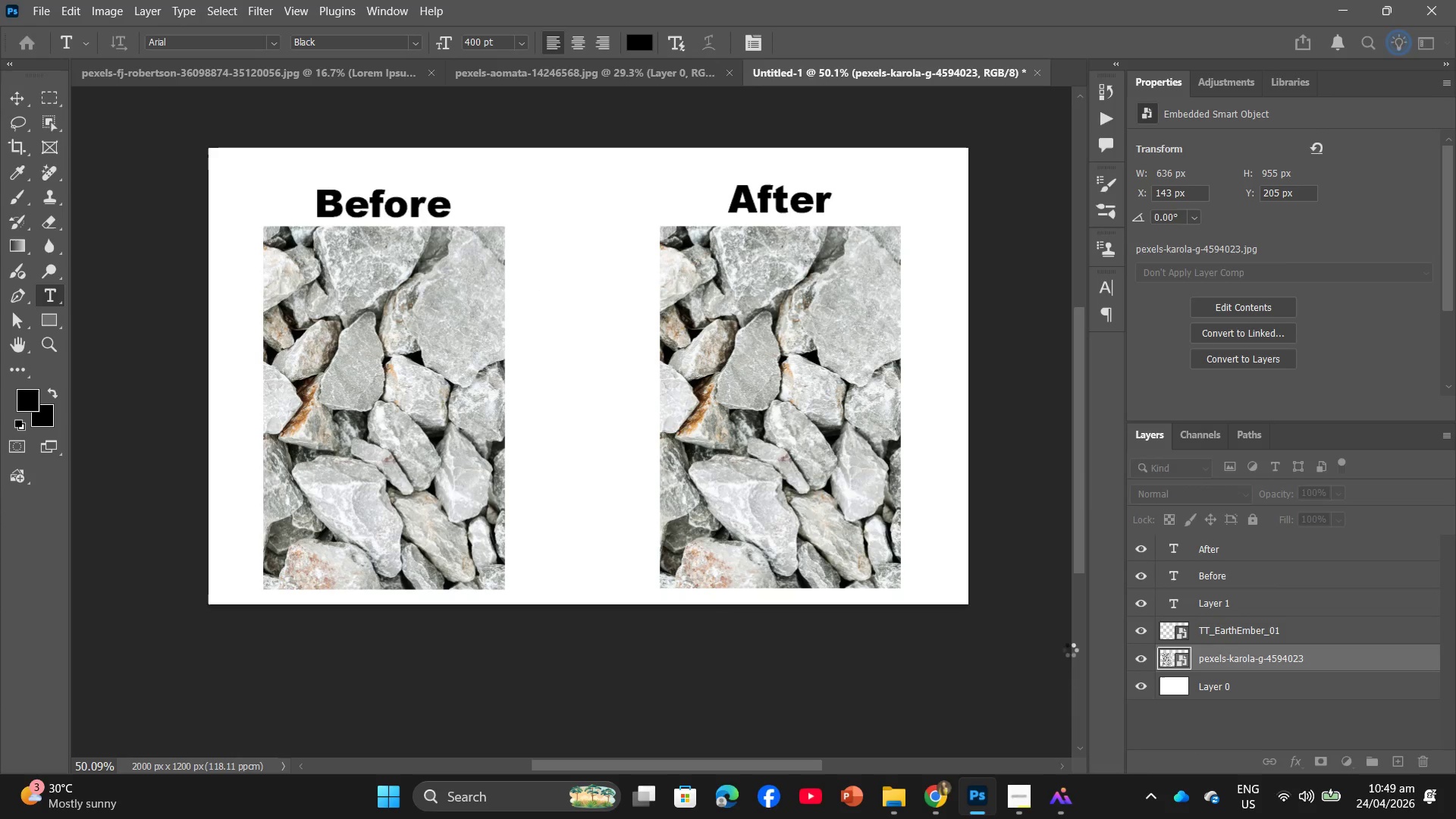 
wait(8.66)
 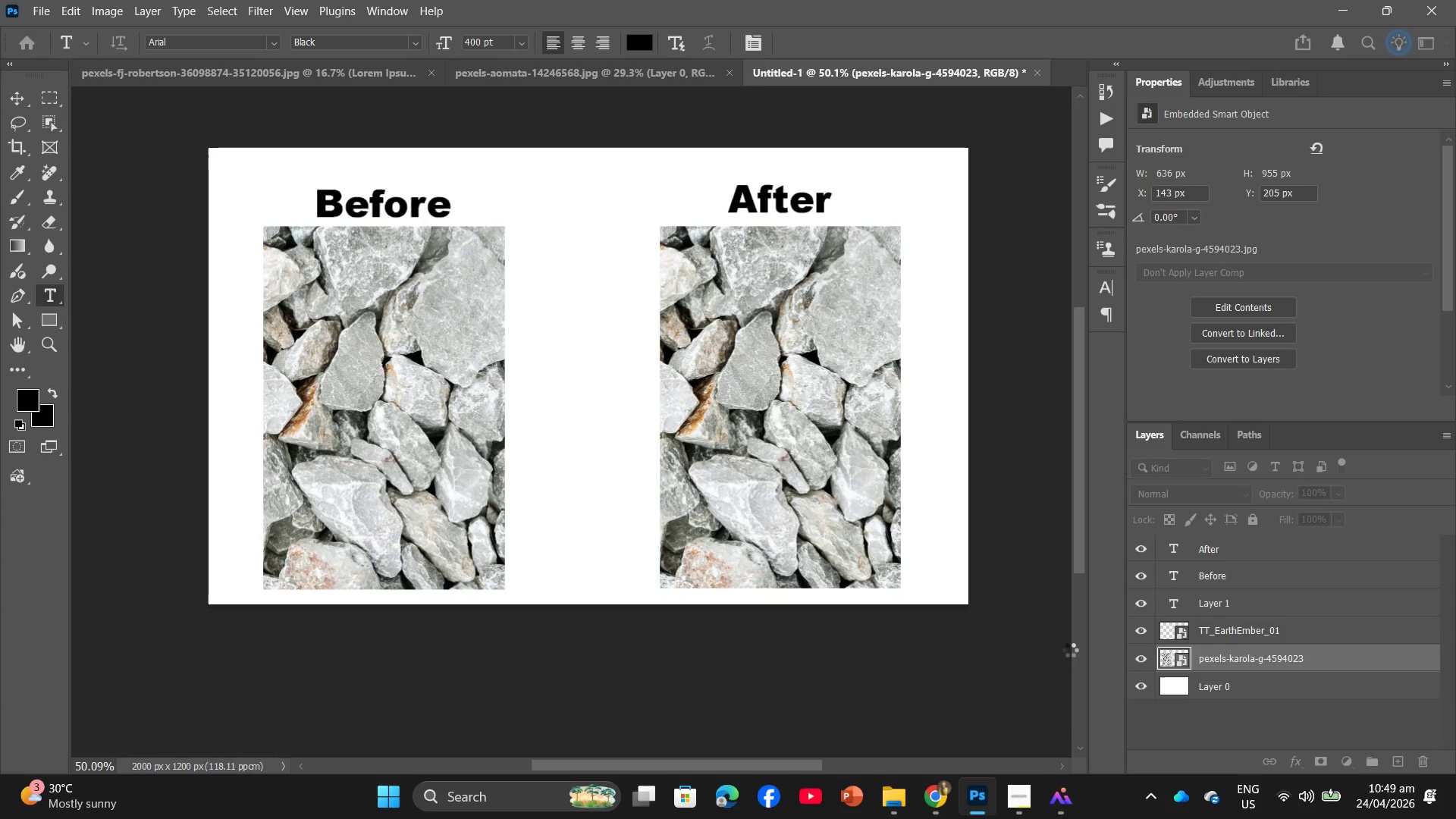 
double_click([1184, 655])
 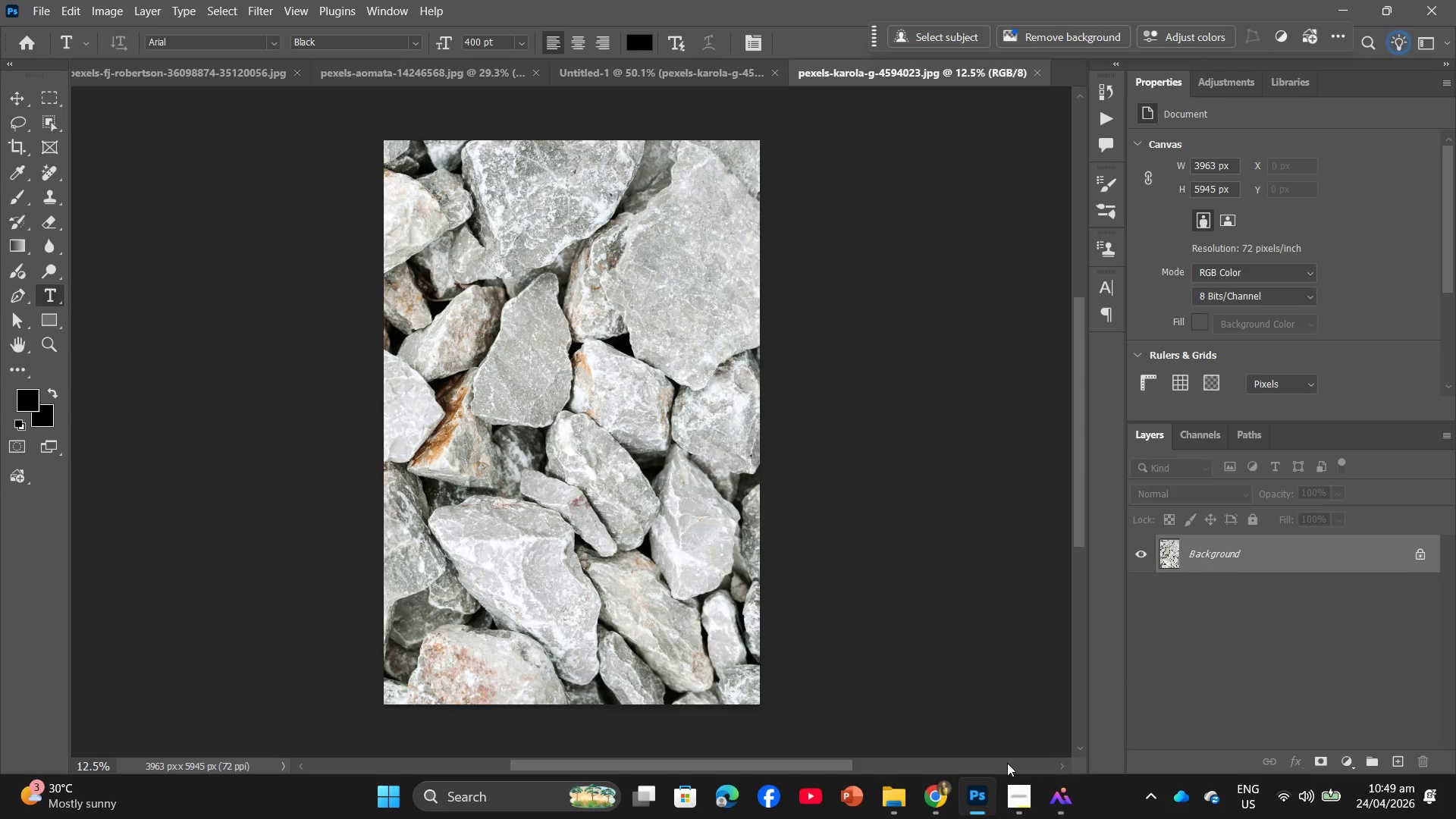 
mouse_move([923, 808])
 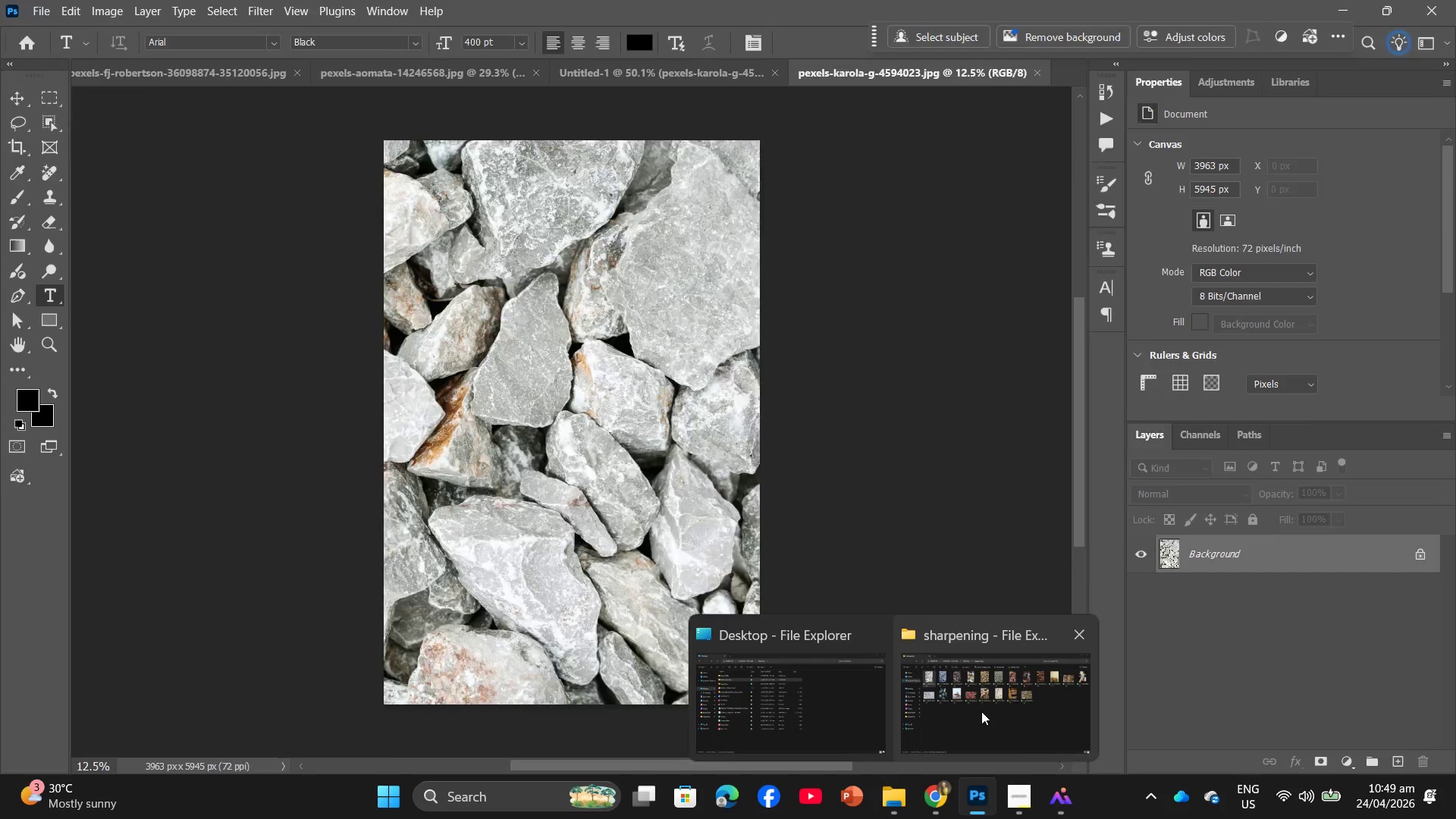 
left_click([981, 711])
 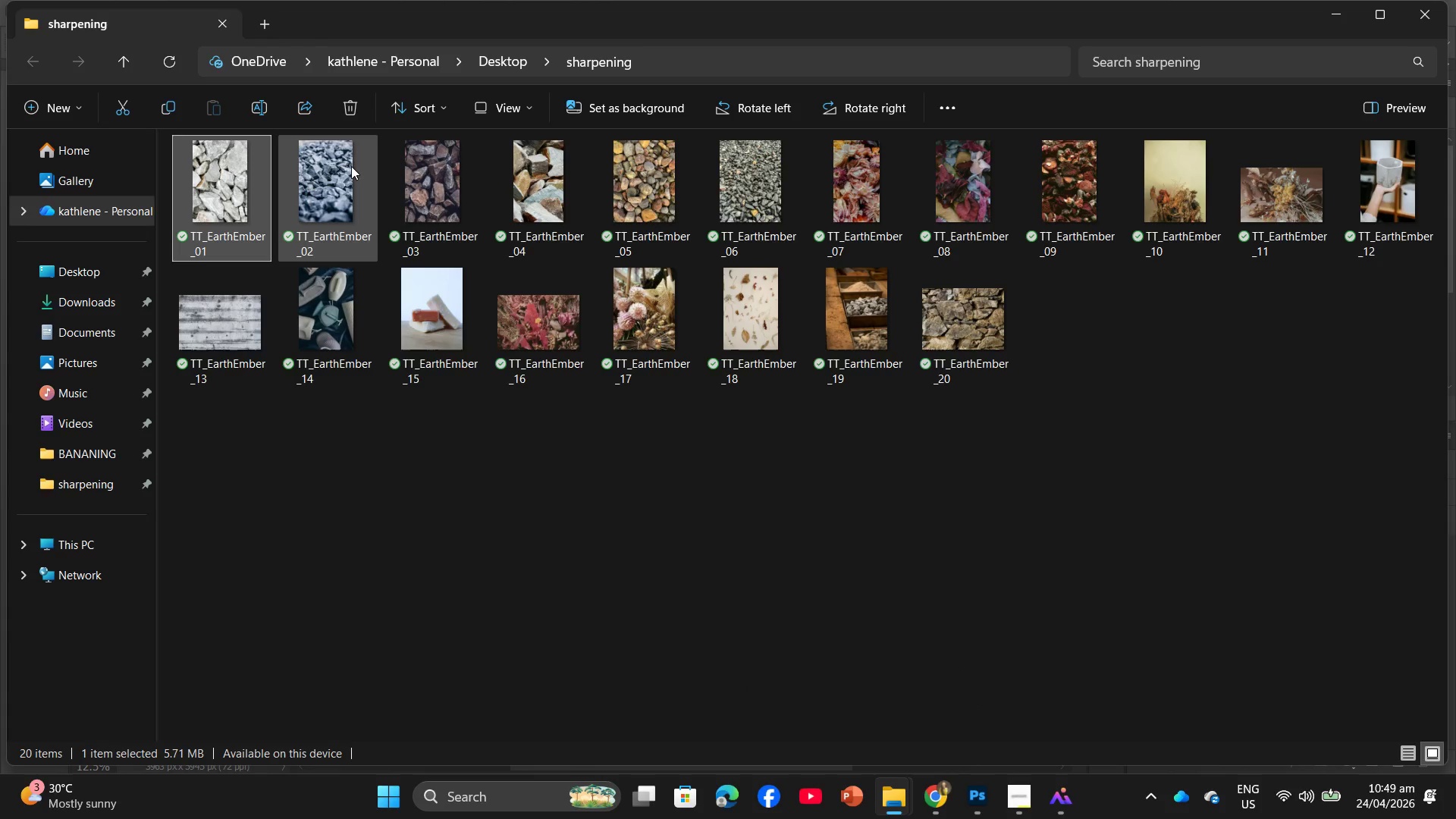 
left_click_drag(start_coordinate=[337, 171], to_coordinate=[617, 447])
 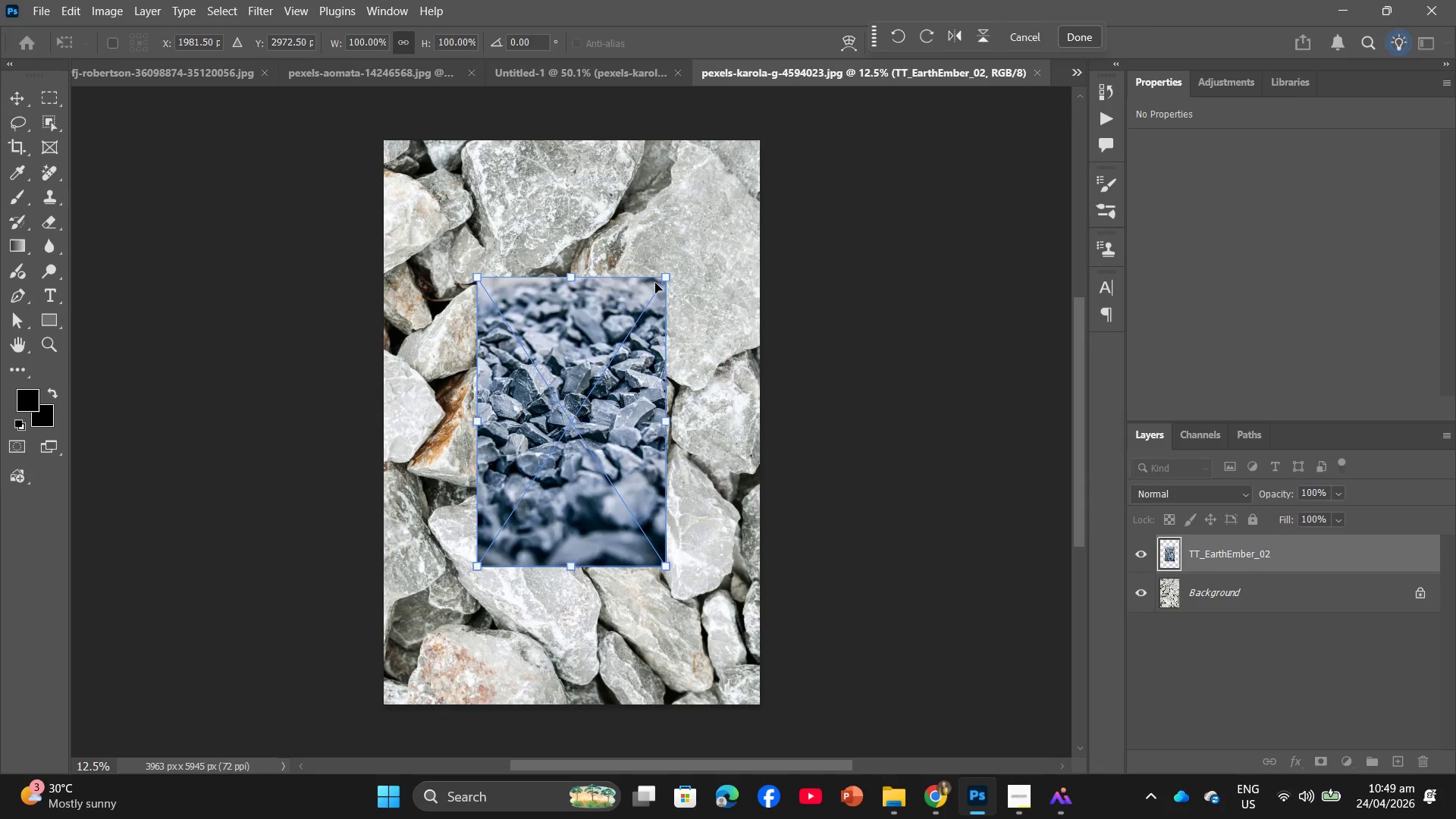 
left_click_drag(start_coordinate=[664, 278], to_coordinate=[812, 176])
 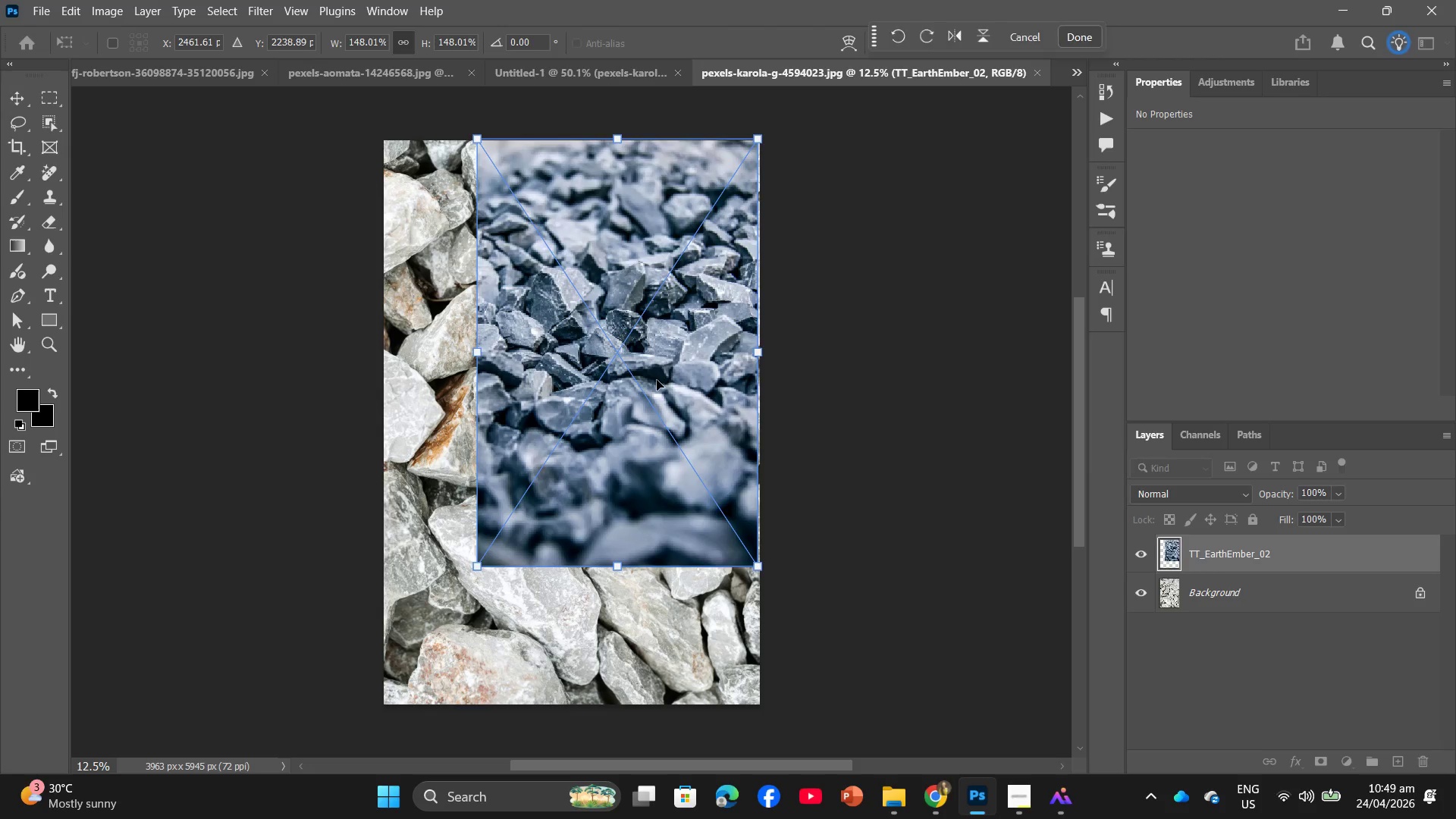 
left_click_drag(start_coordinate=[657, 380], to_coordinate=[665, 384])
 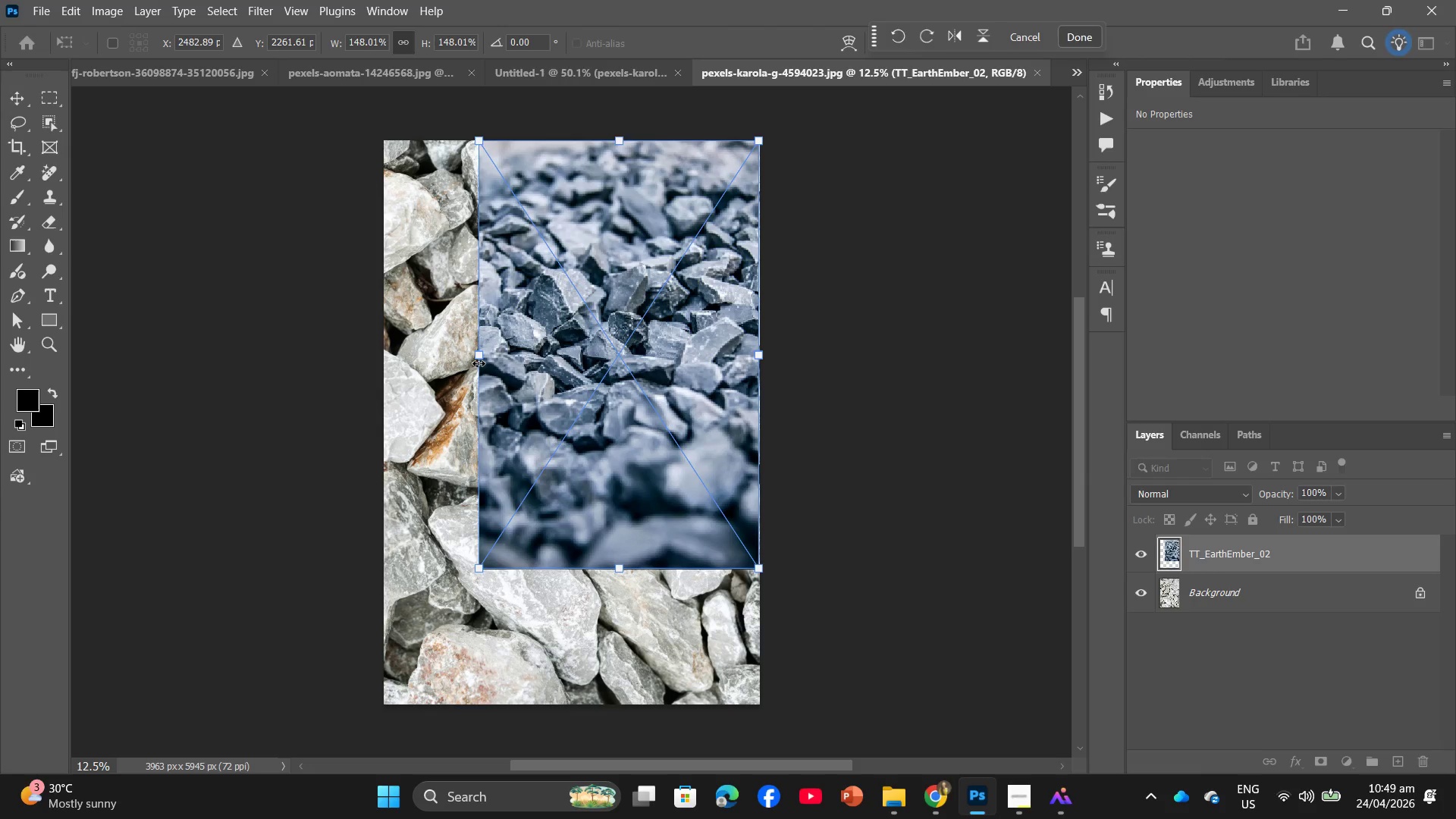 
left_click_drag(start_coordinate=[479, 363], to_coordinate=[381, 385])
 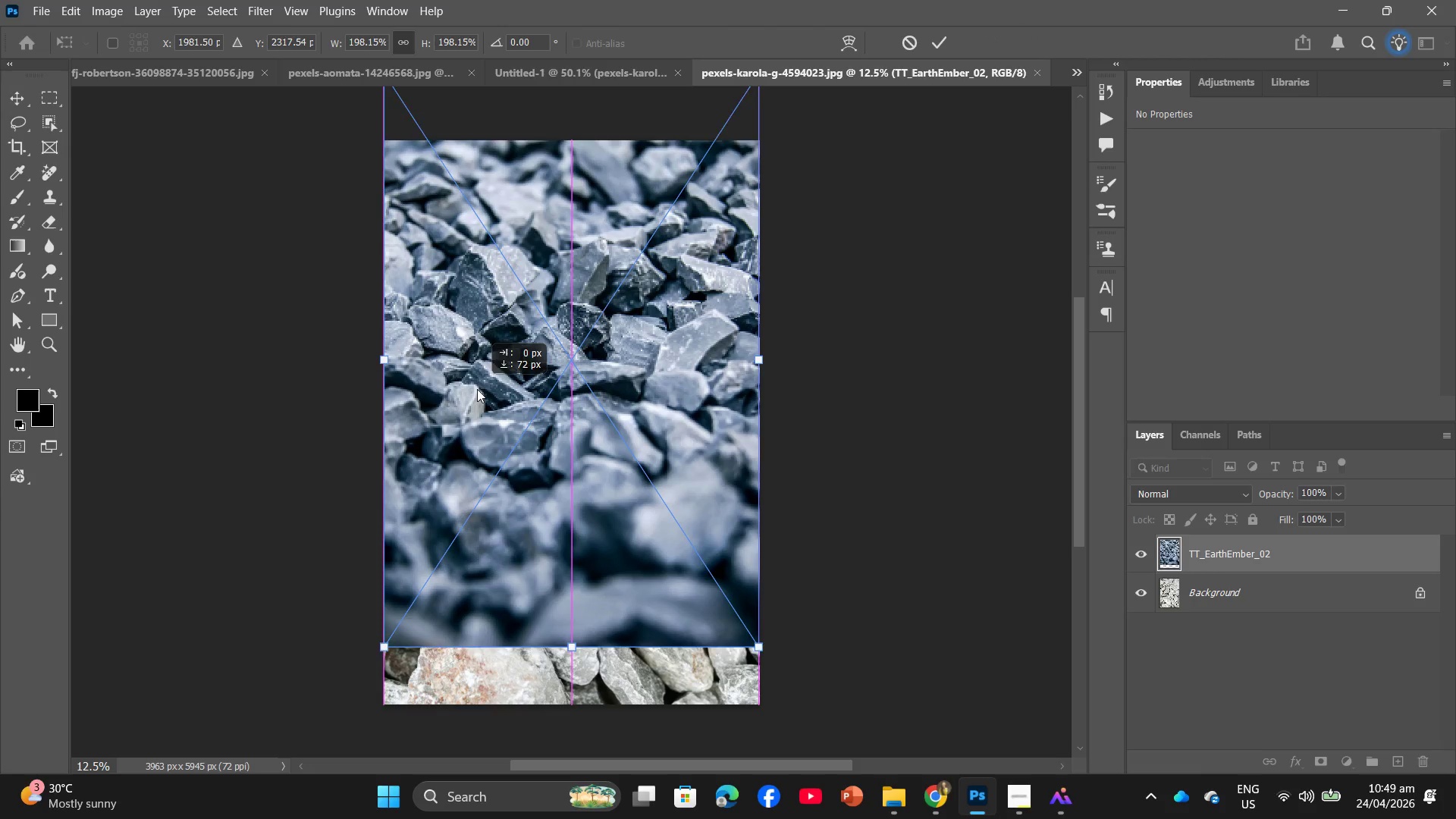 
left_click_drag(start_coordinate=[475, 380], to_coordinate=[473, 441])
 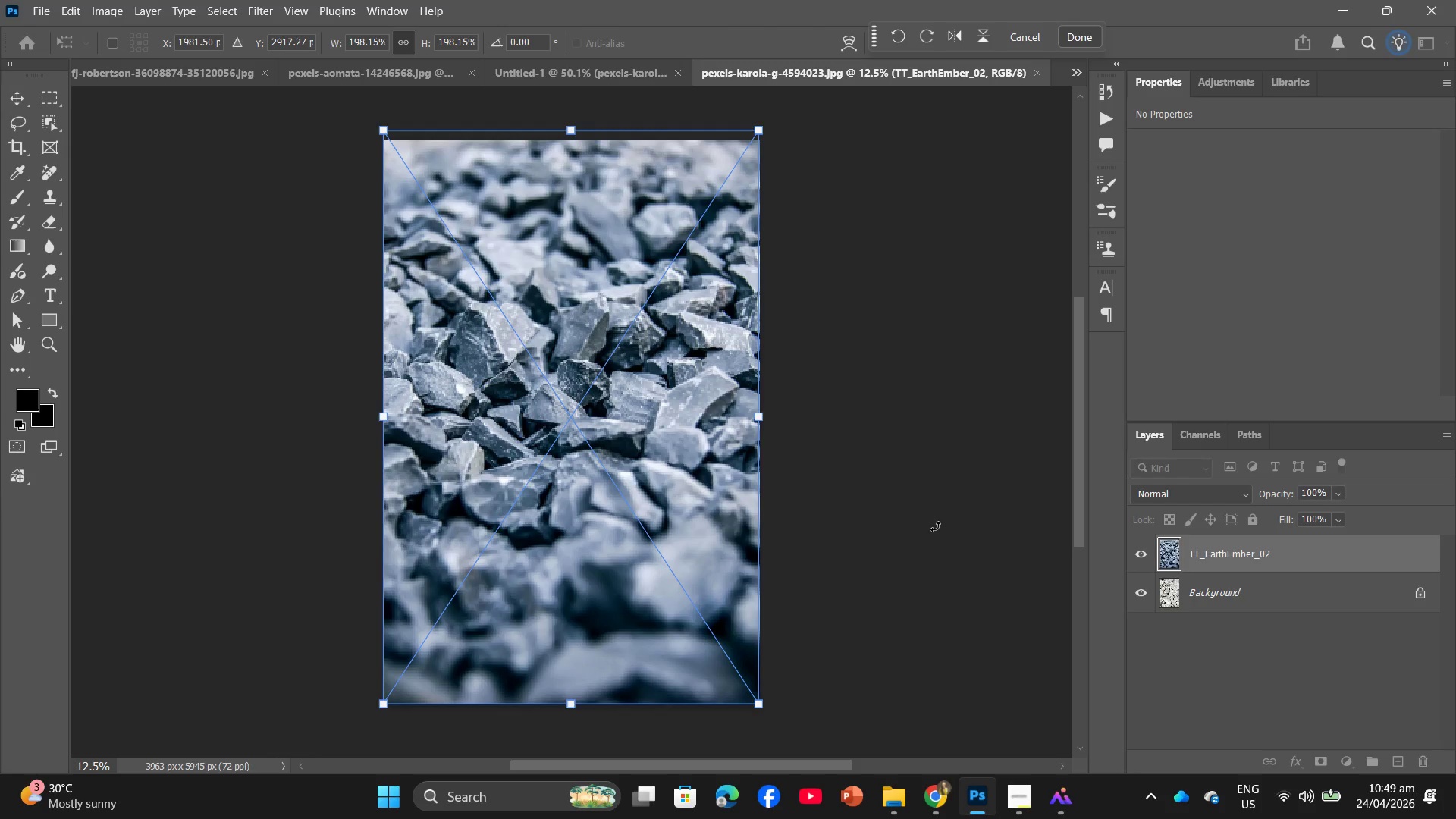 
key(Enter)
 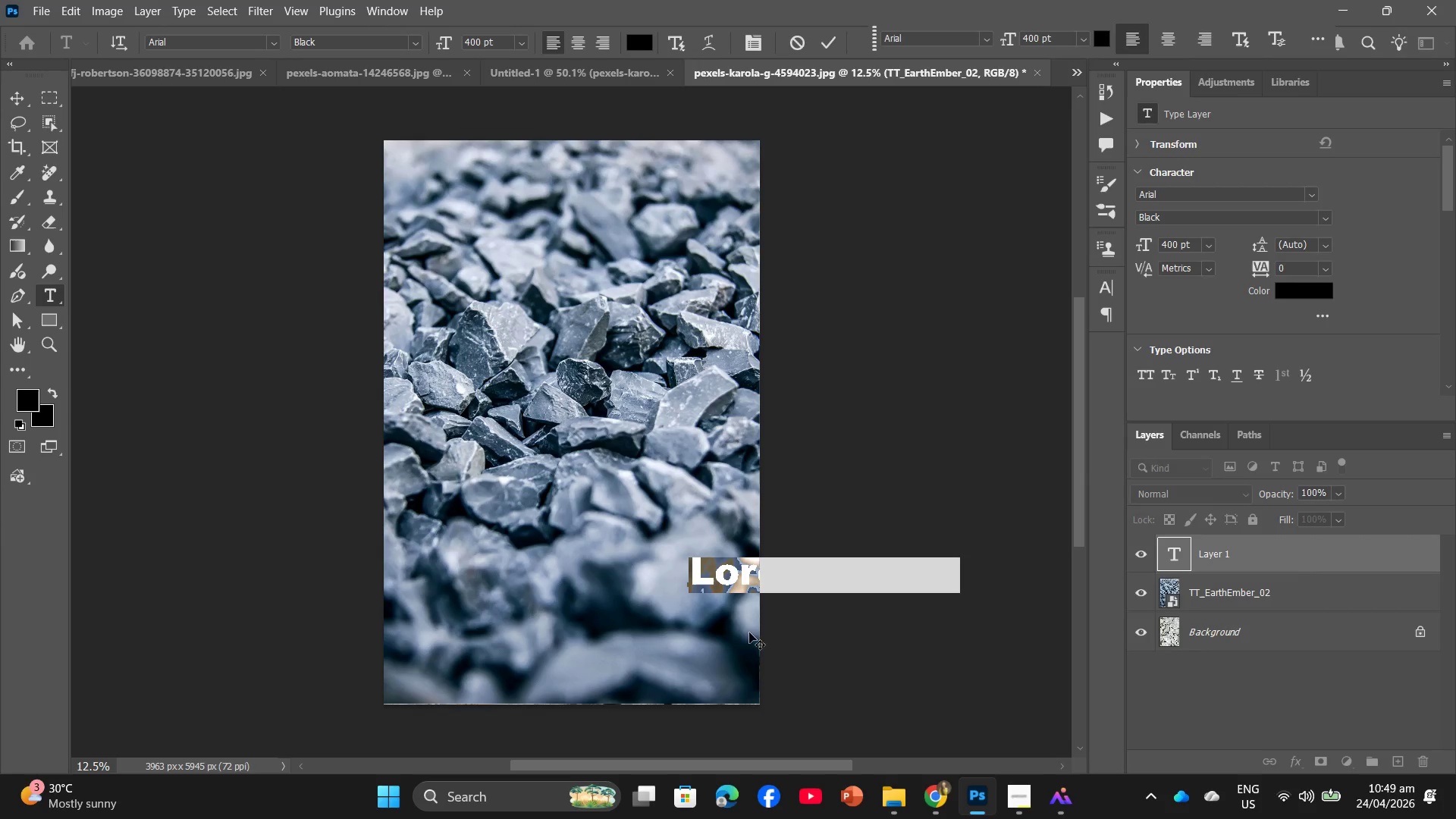 
key(Backspace)
 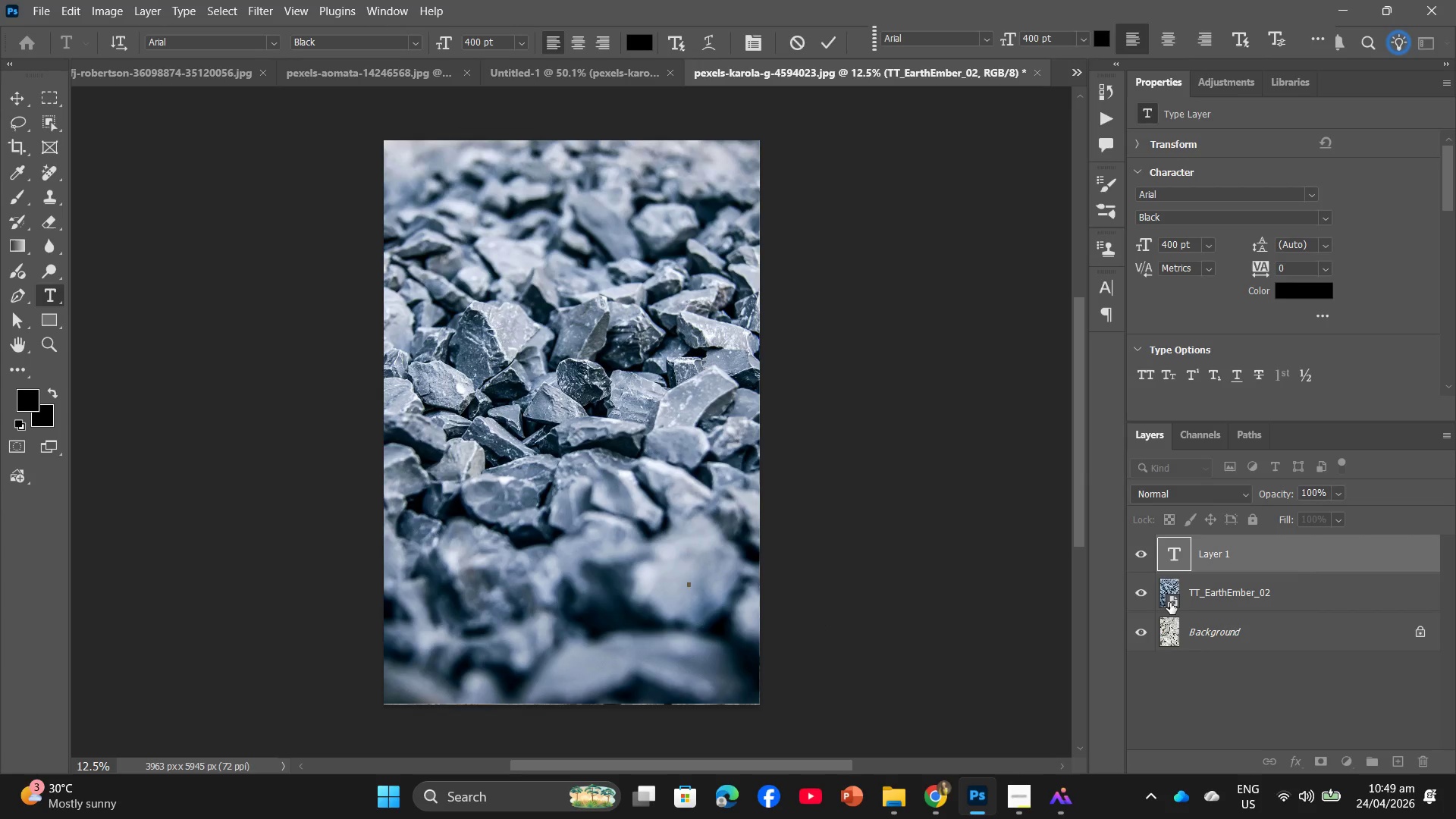 
left_click([1170, 603])
 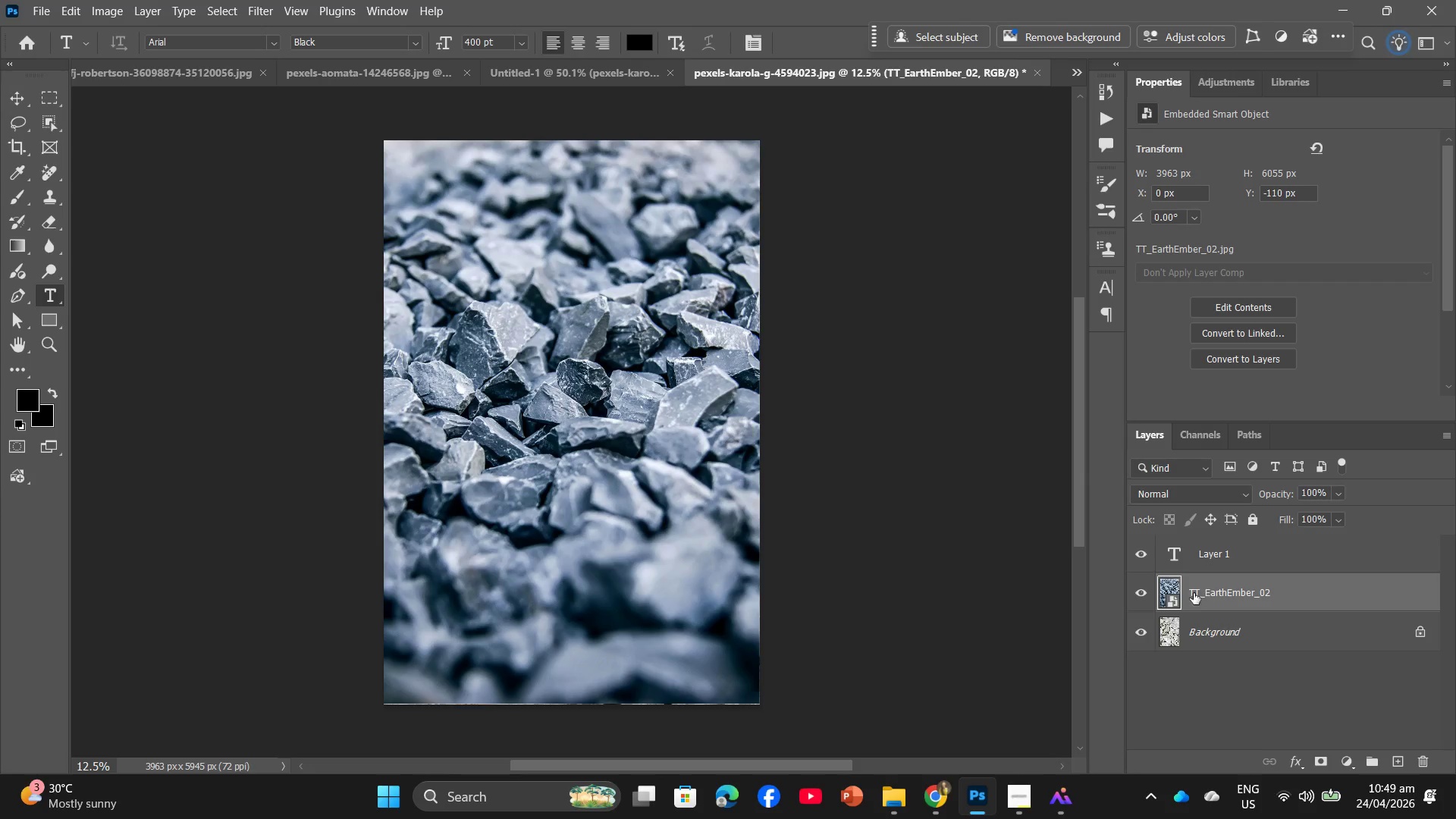 
key(Control+T)
 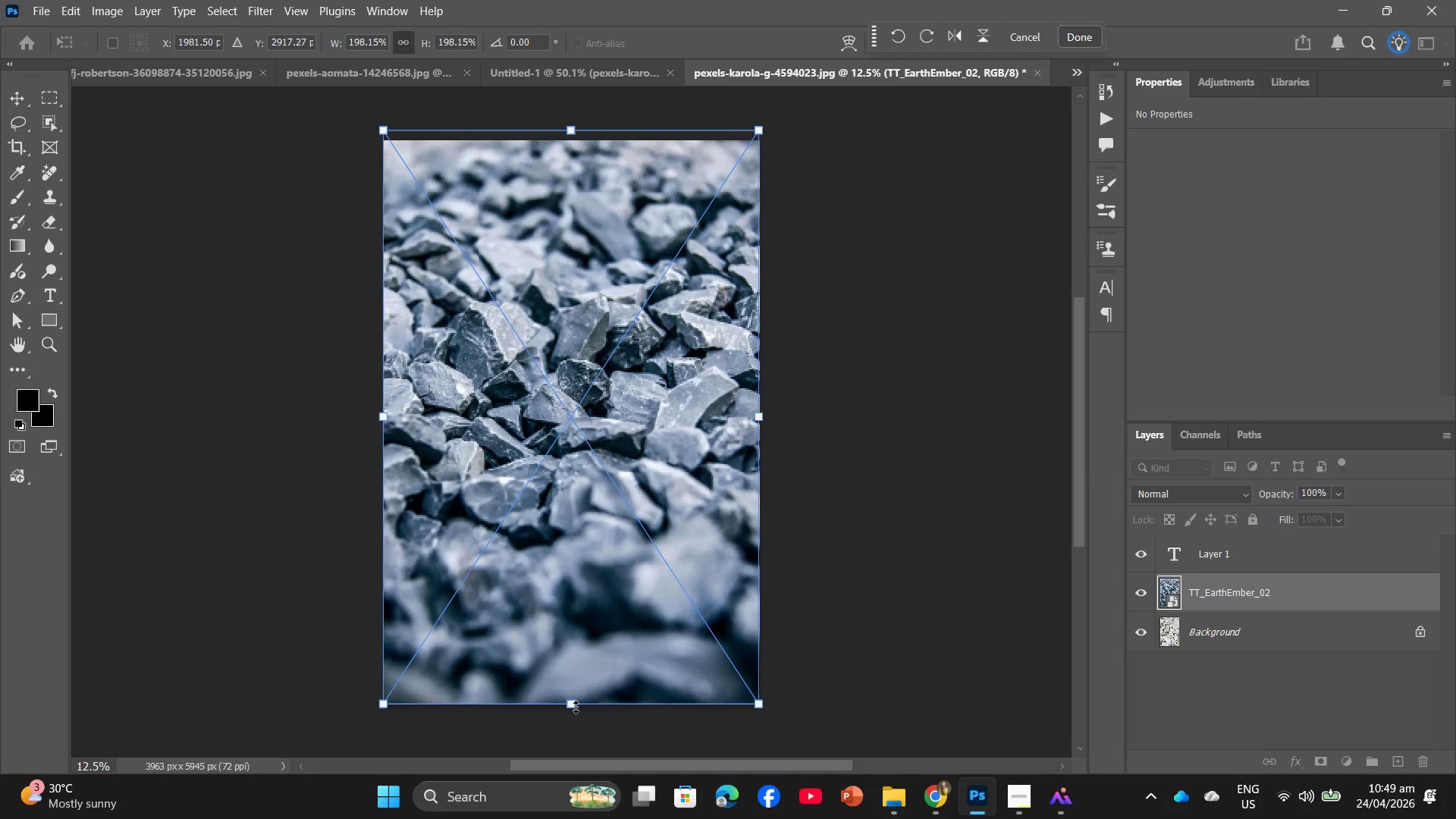 
left_click_drag(start_coordinate=[575, 705], to_coordinate=[573, 711])
 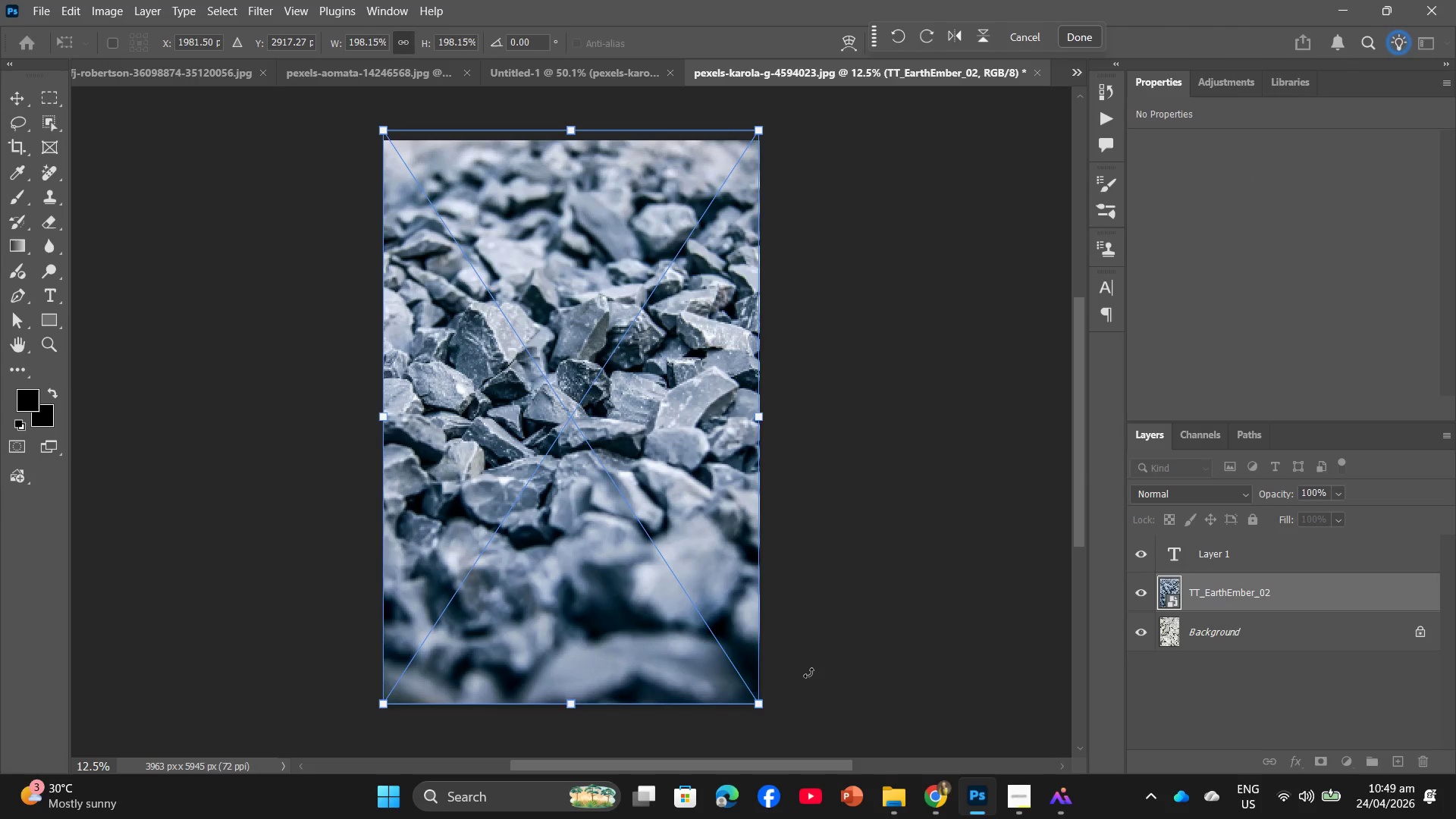 
key(Enter)
 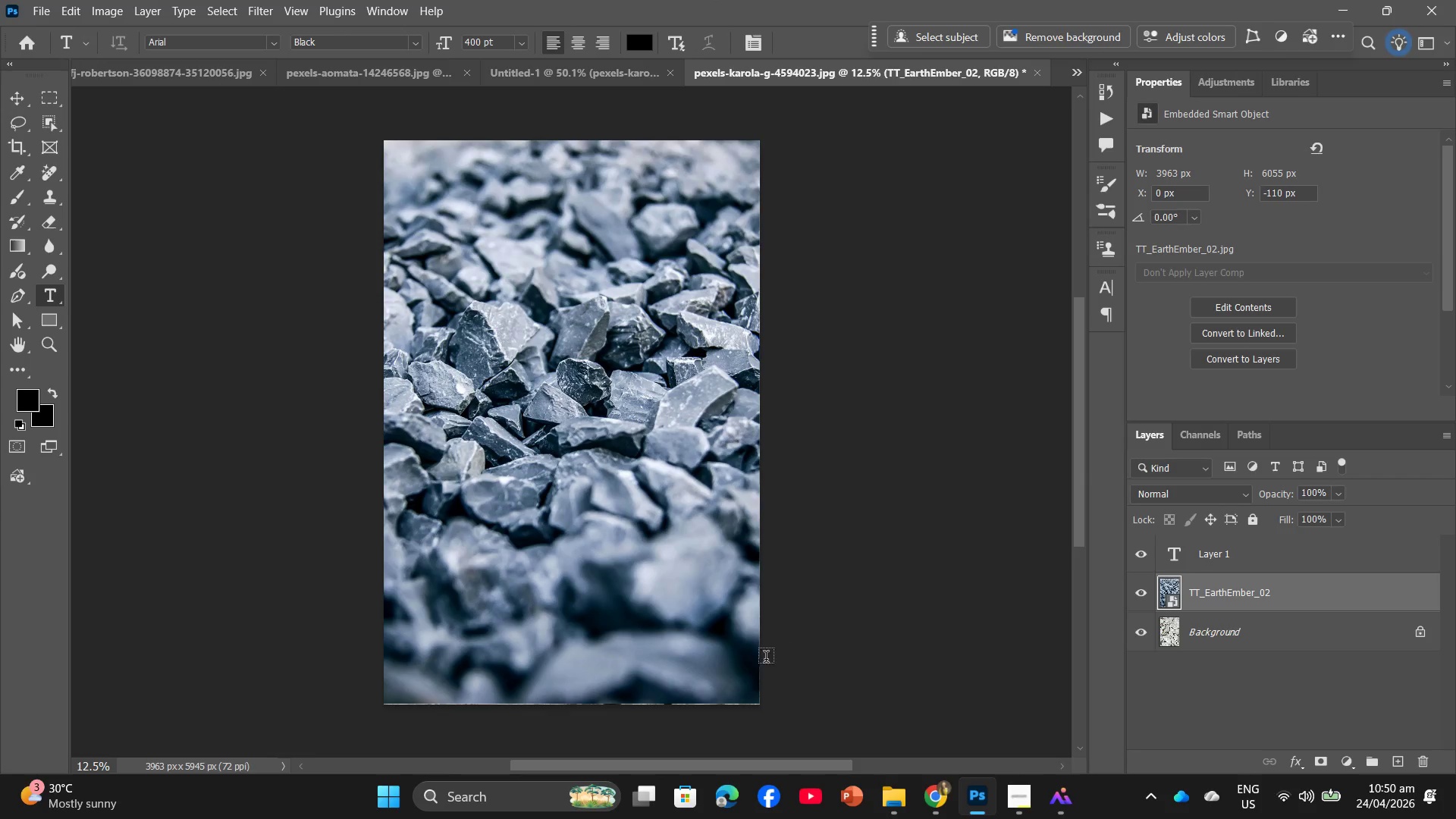 
key(Control+T)
 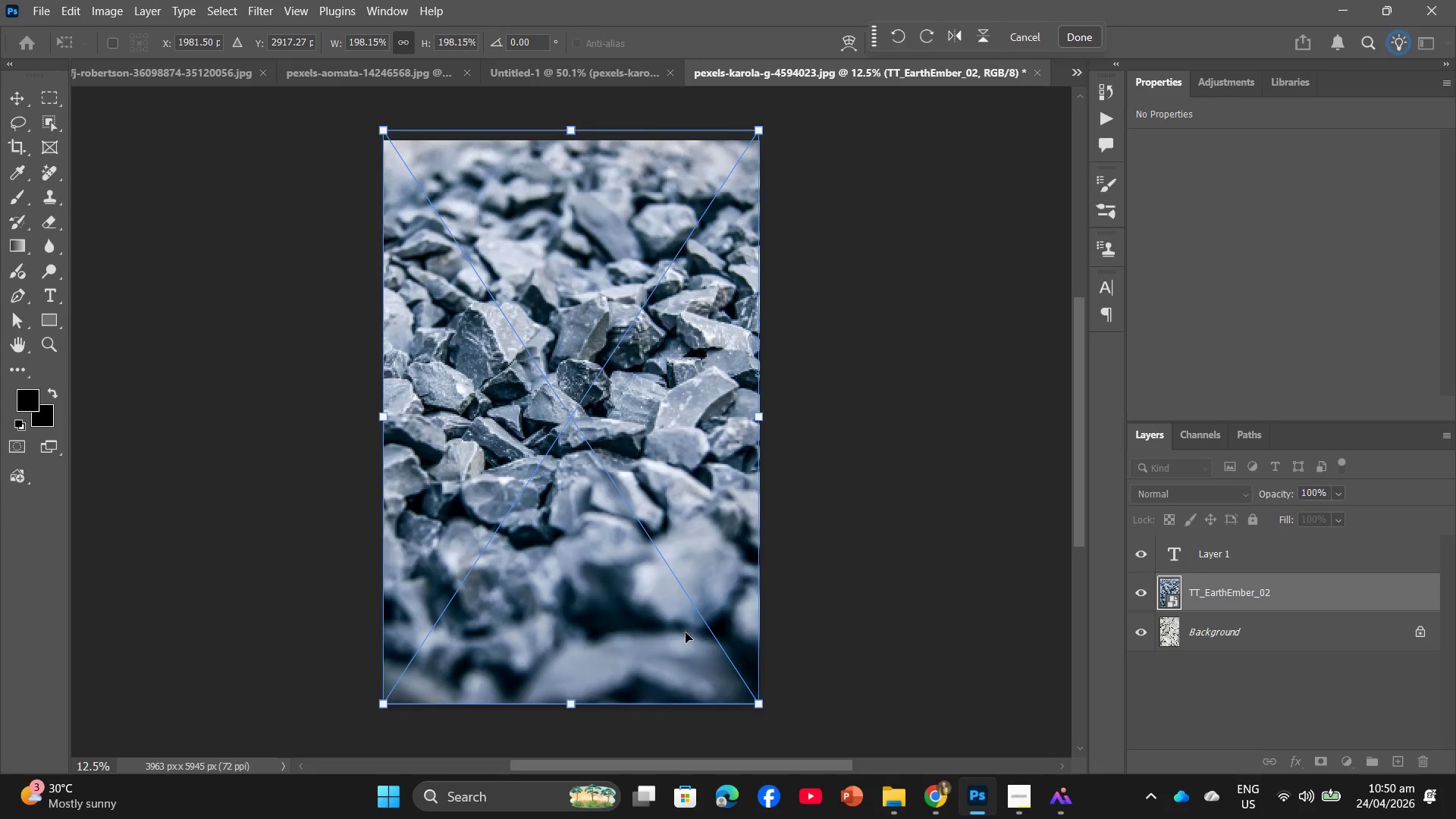 
left_click([686, 632])
 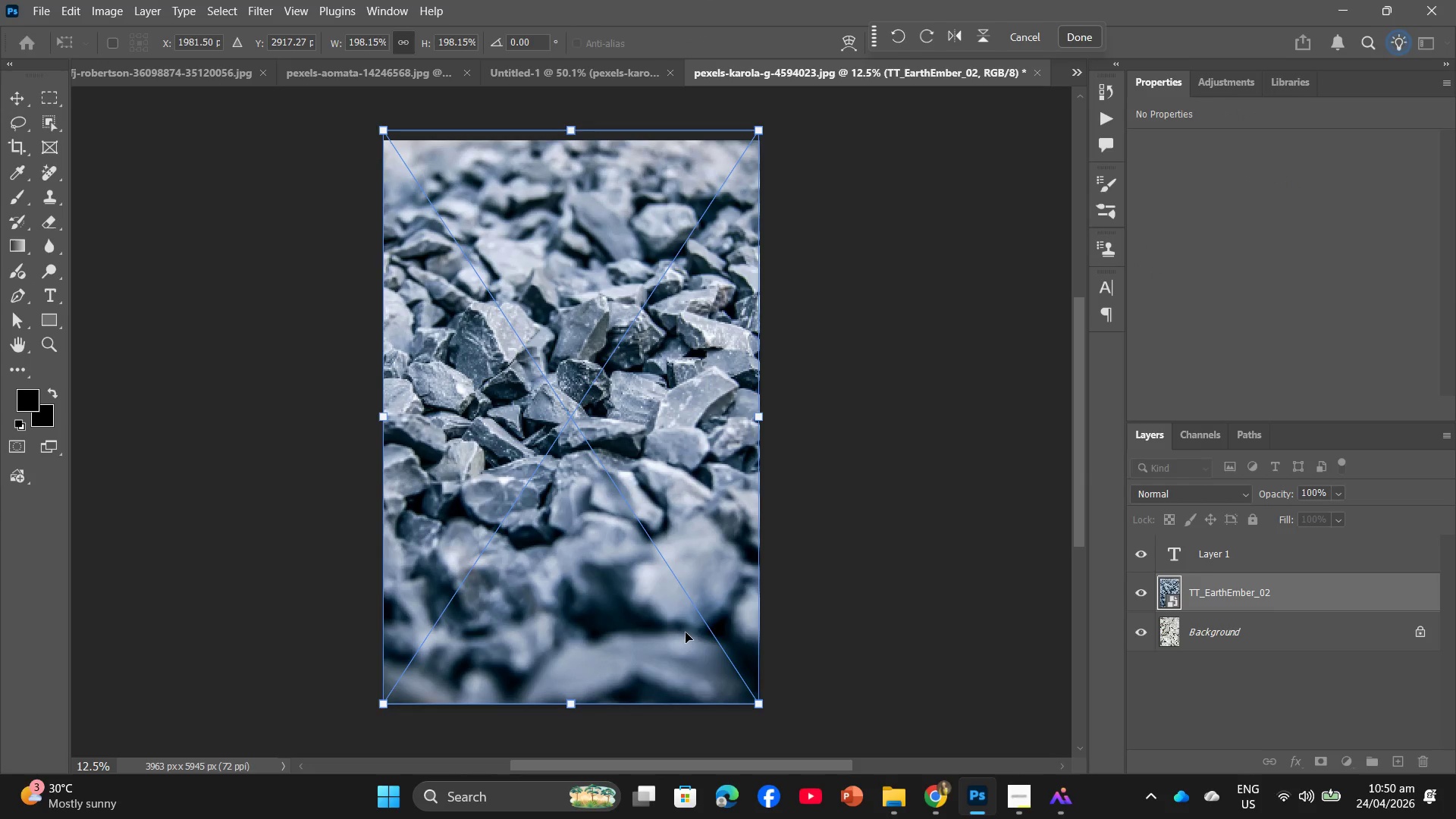 
key(ArrowDown)
 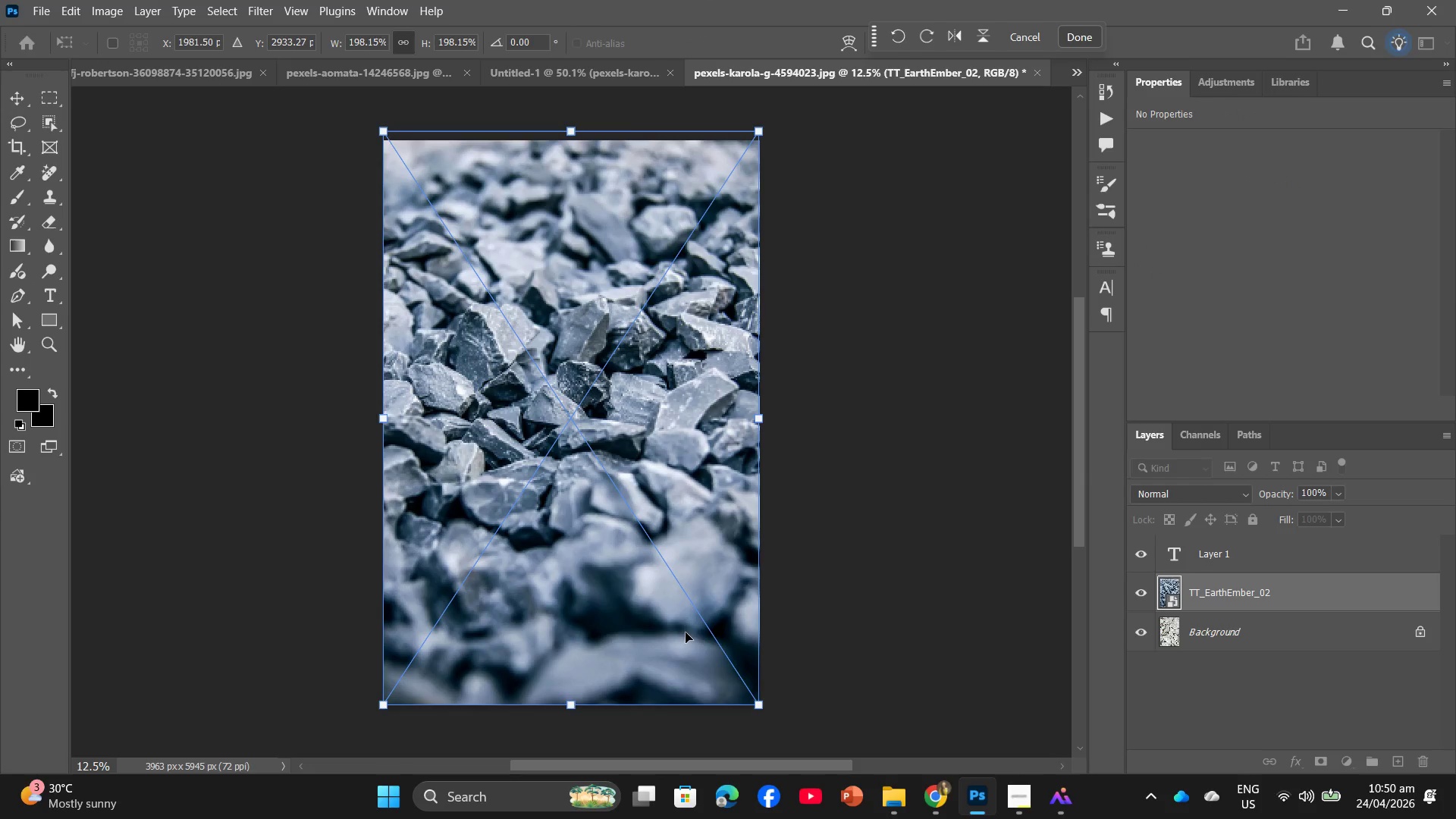 
key(ArrowDown)
 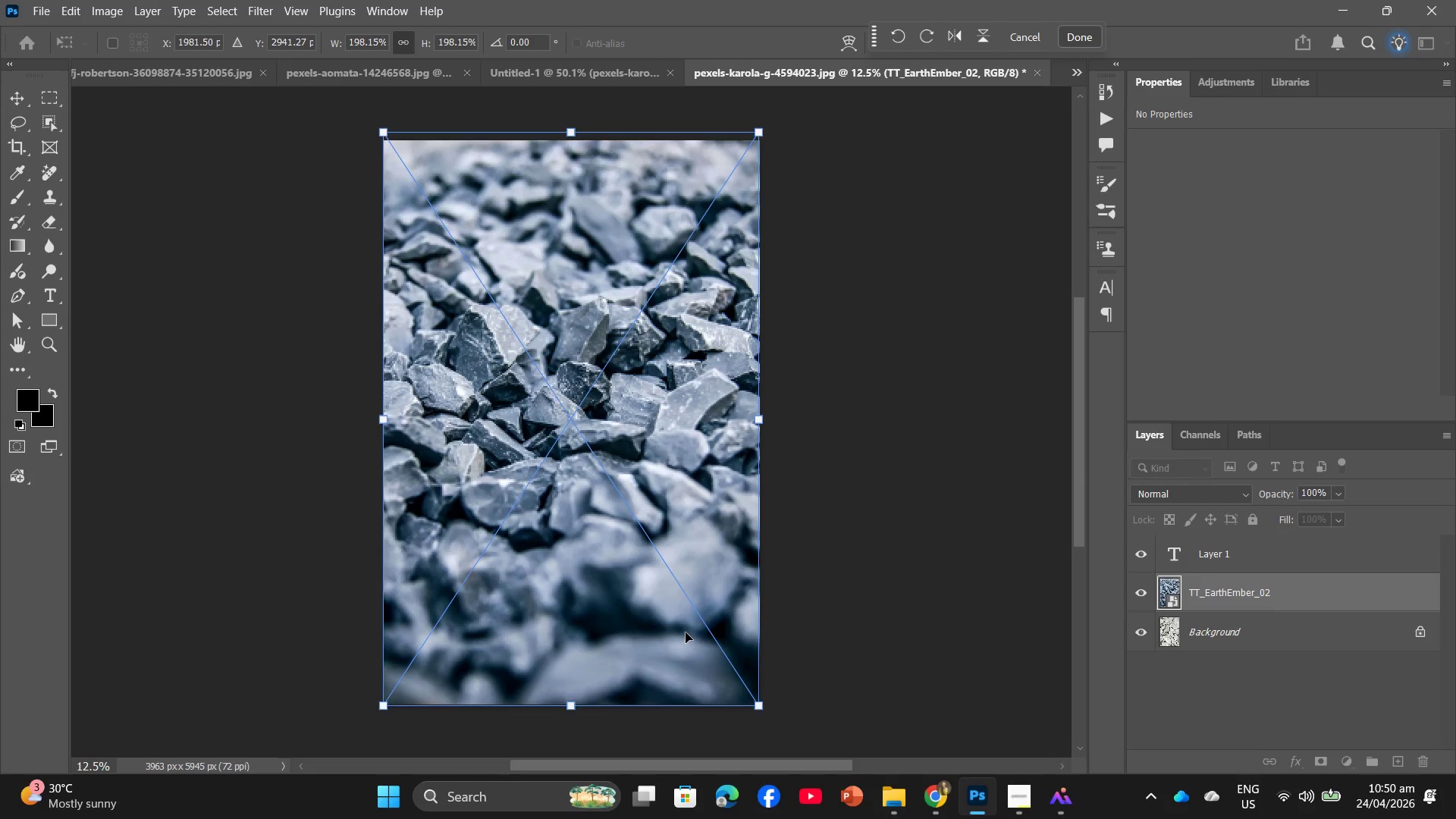 
key(ArrowDown)
 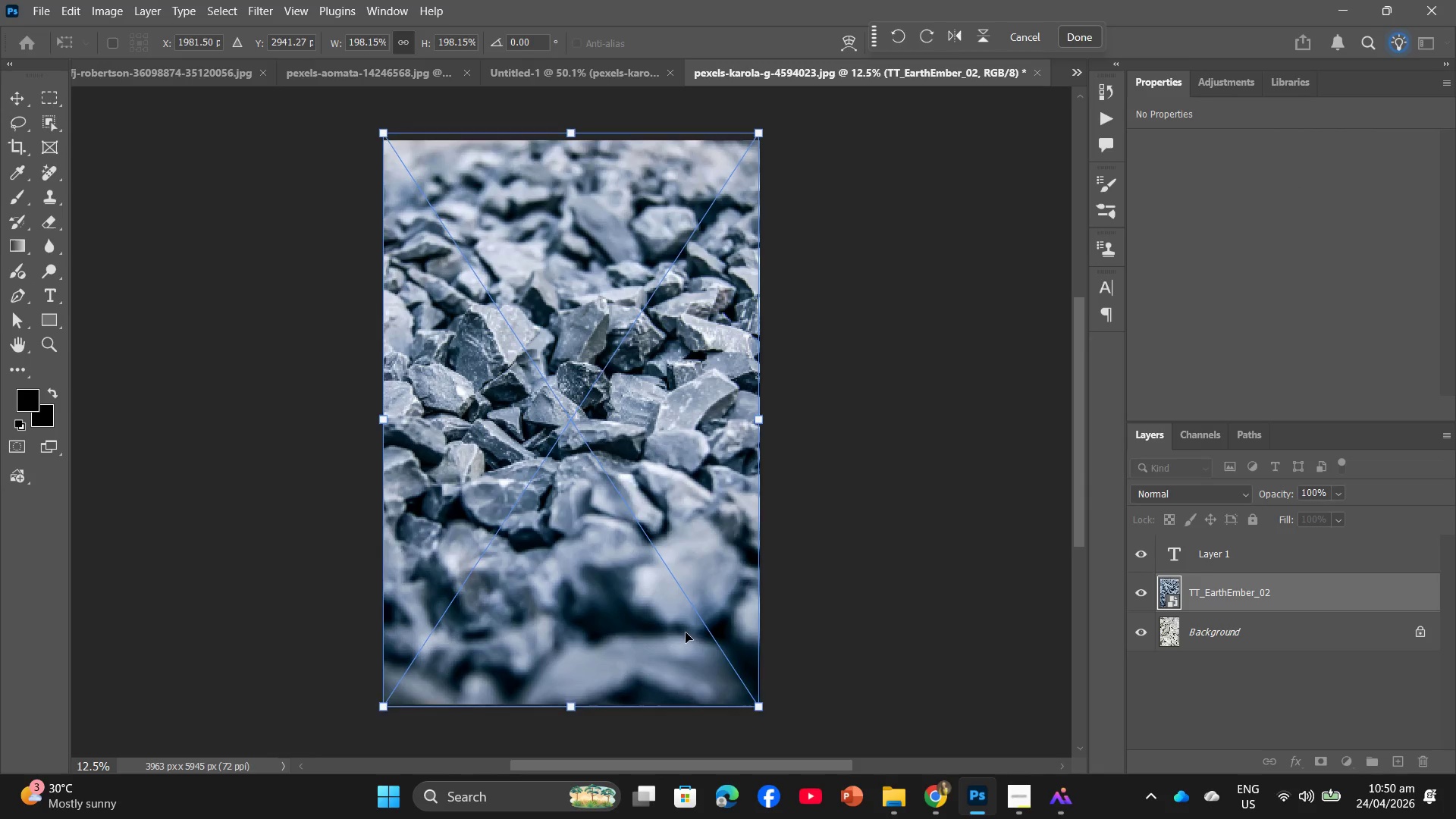 
key(ArrowDown)
 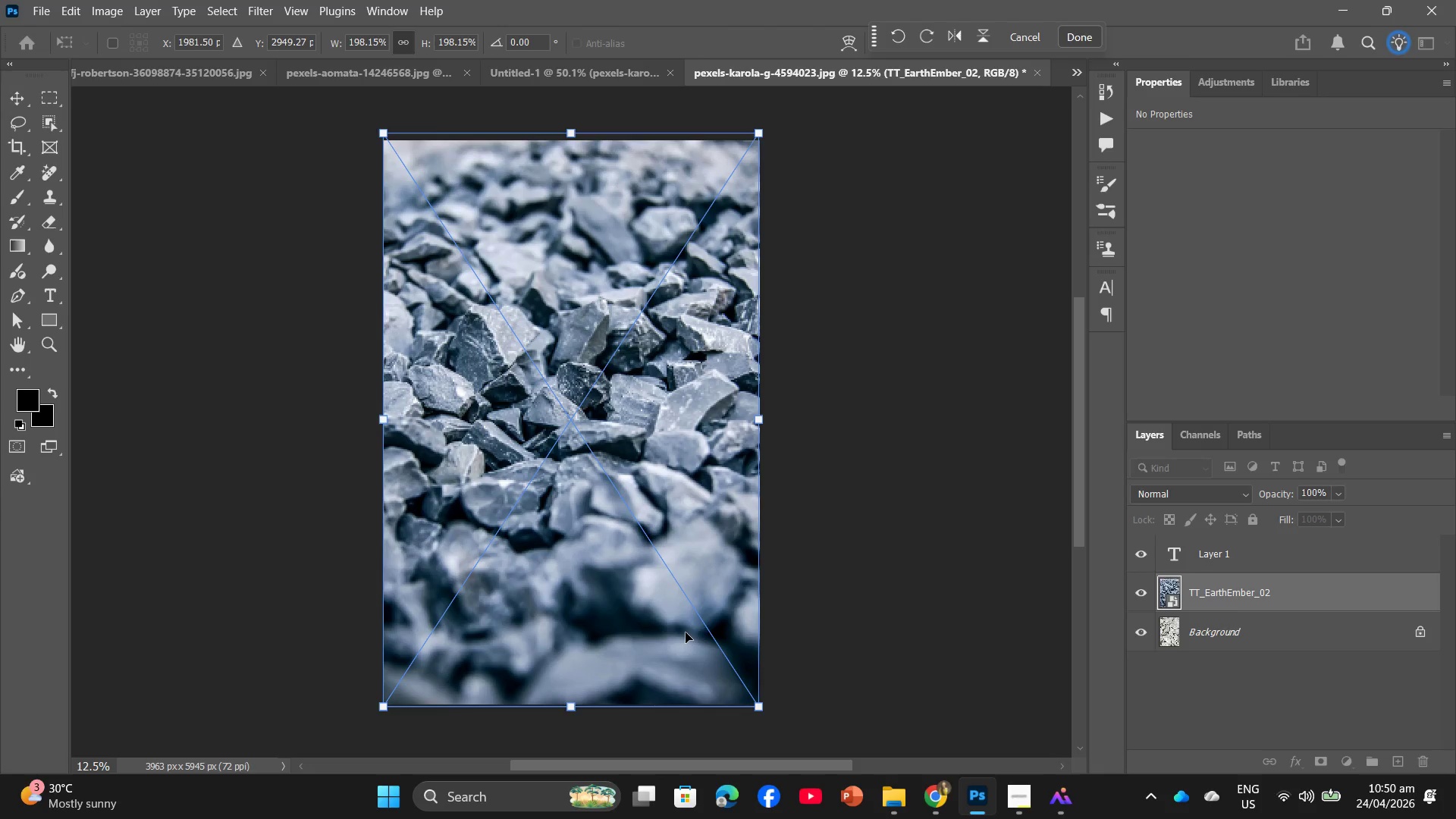 
key(ArrowDown)
 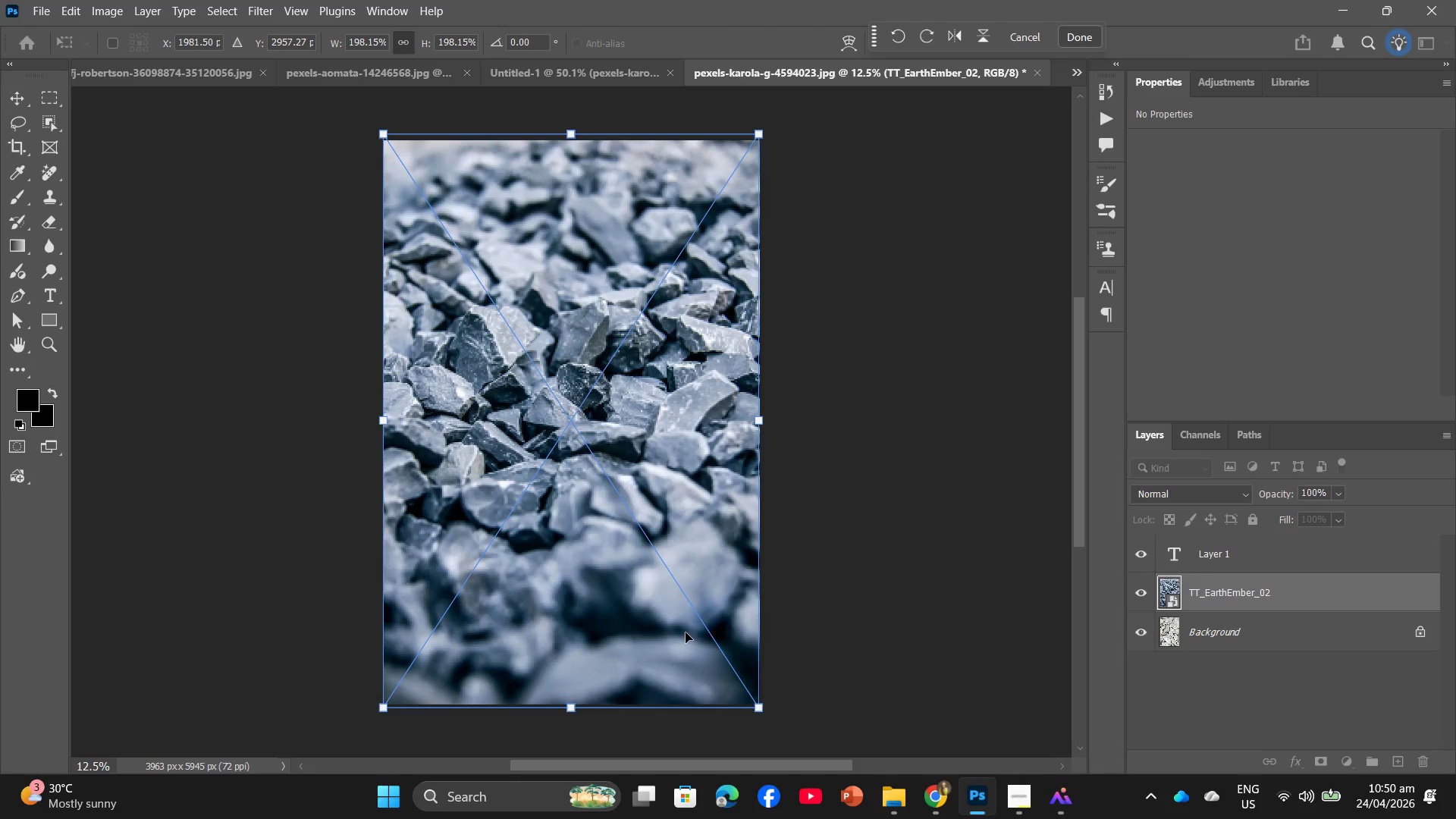 
key(Enter)
 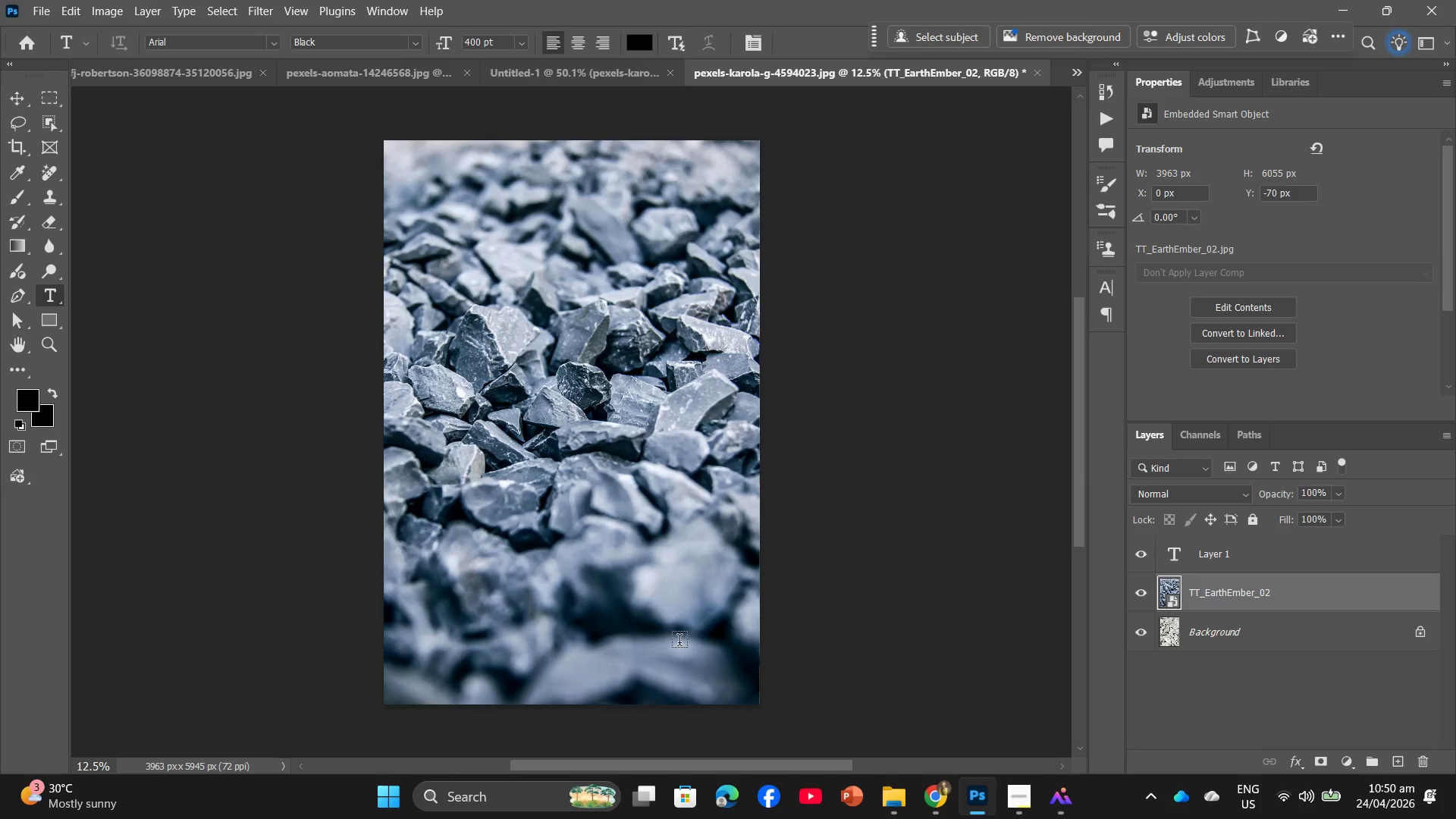 
key(Control+S)
 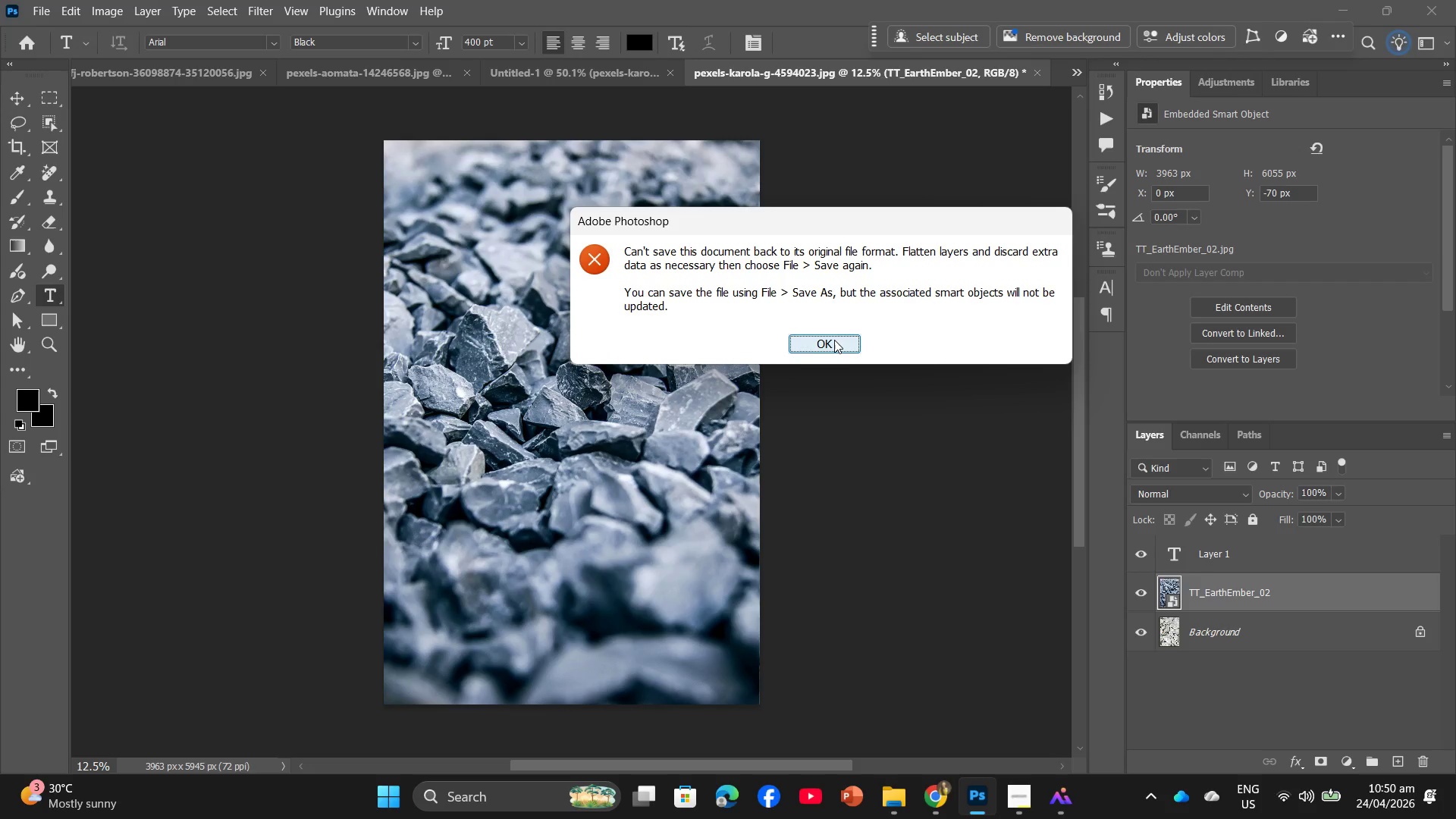 
left_click([837, 340])
 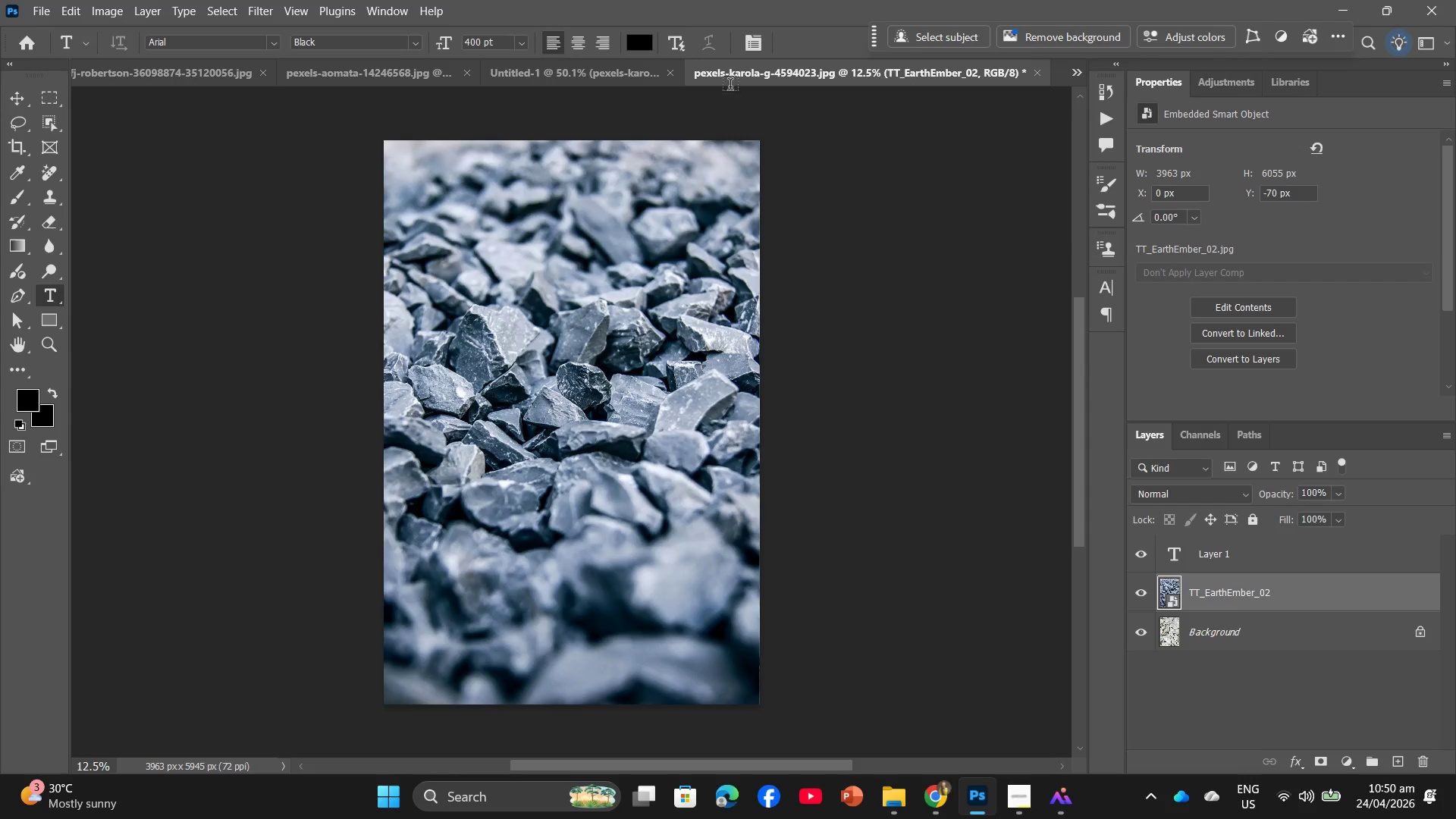 
left_click([583, 78])
 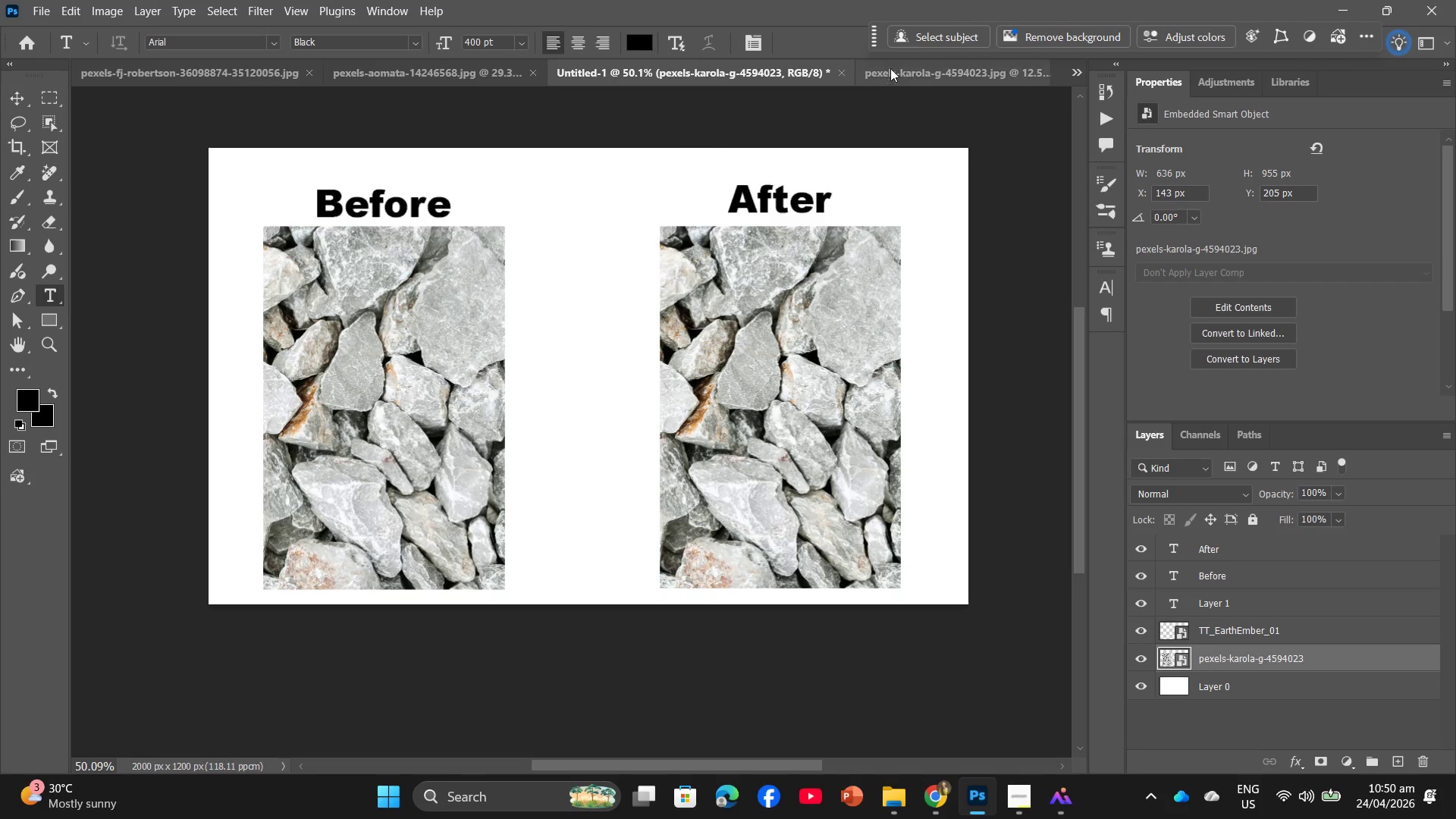 
left_click([918, 69])
 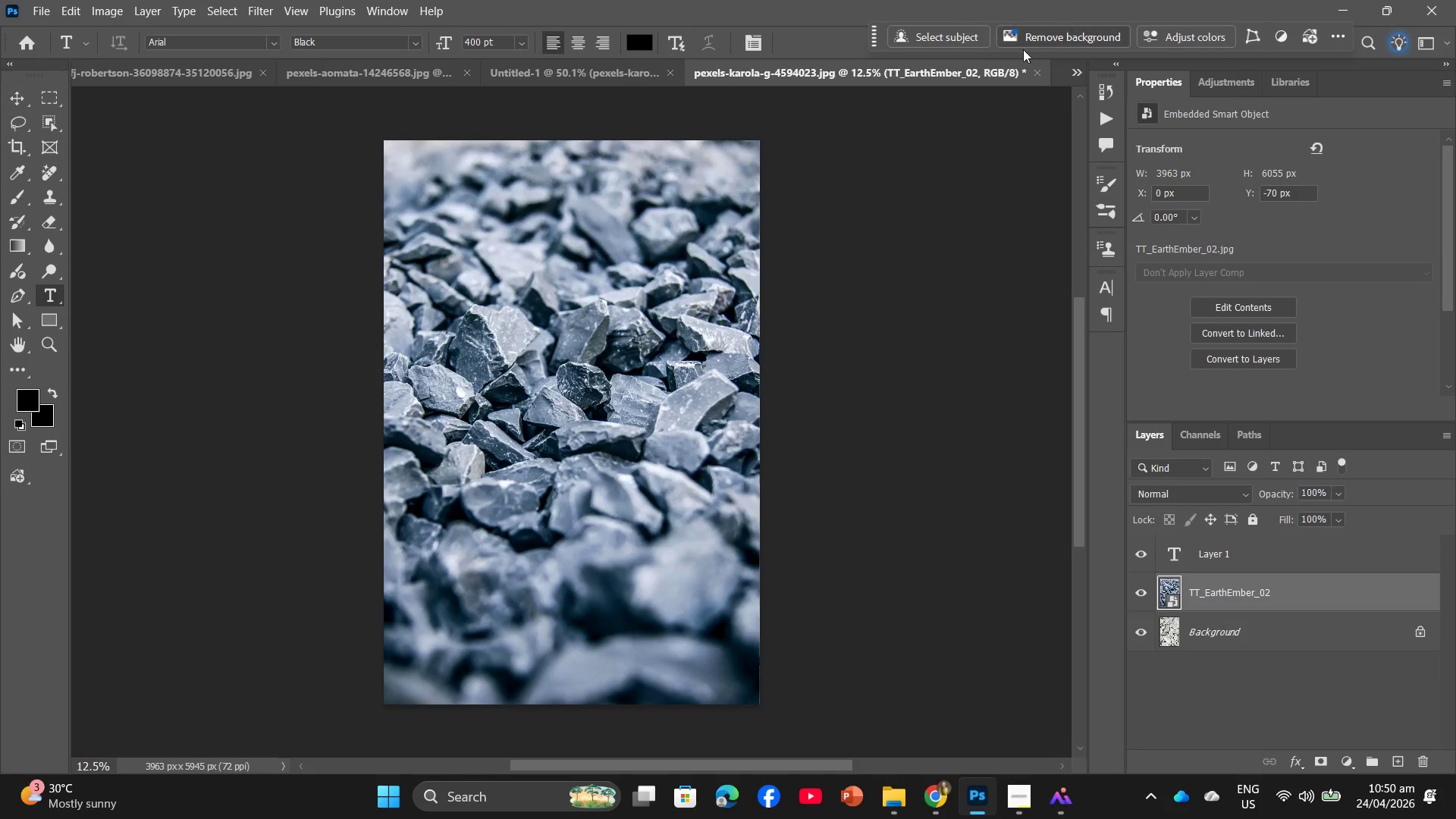 
left_click([1040, 70])
 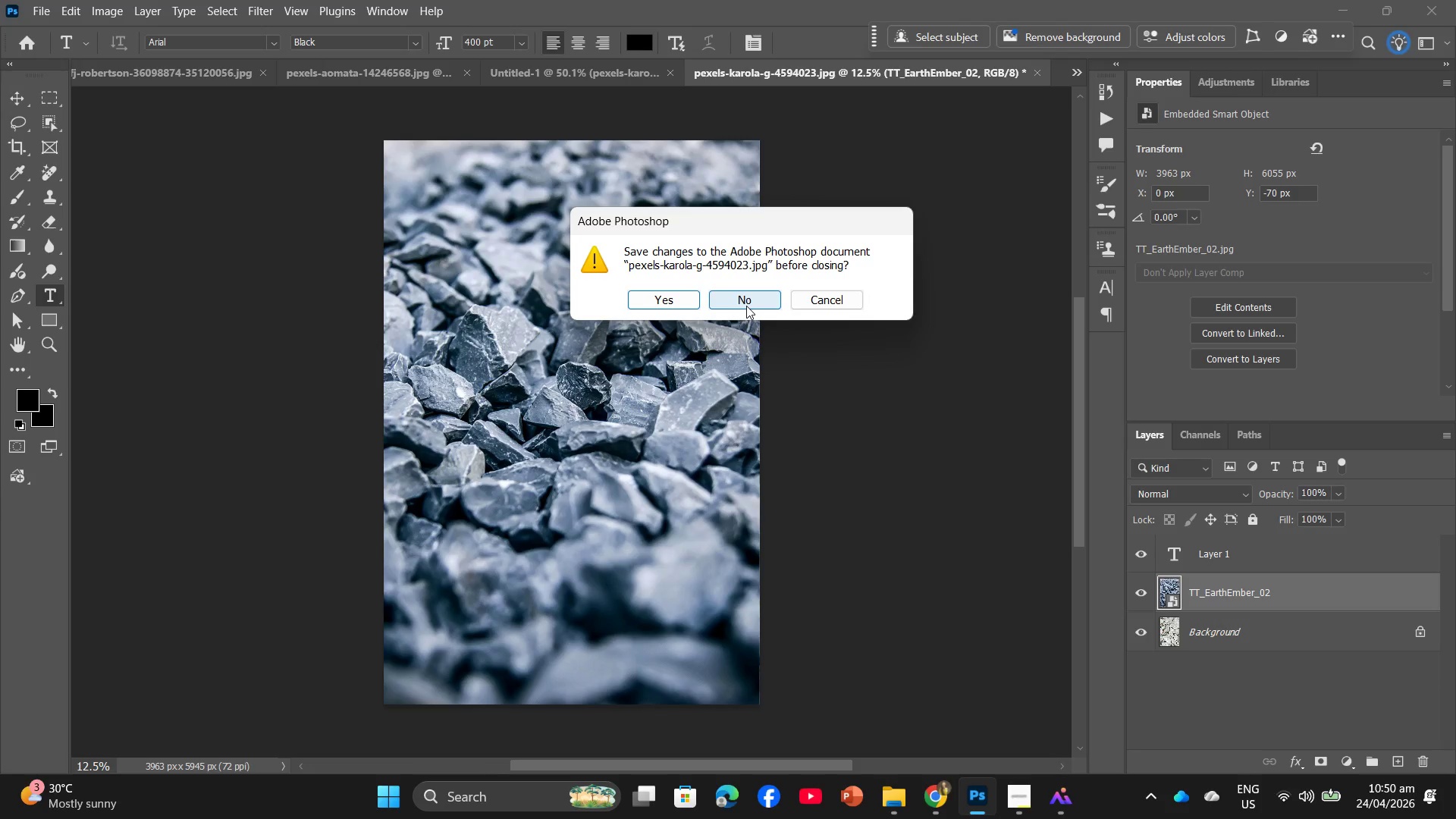 
left_click([746, 306])
 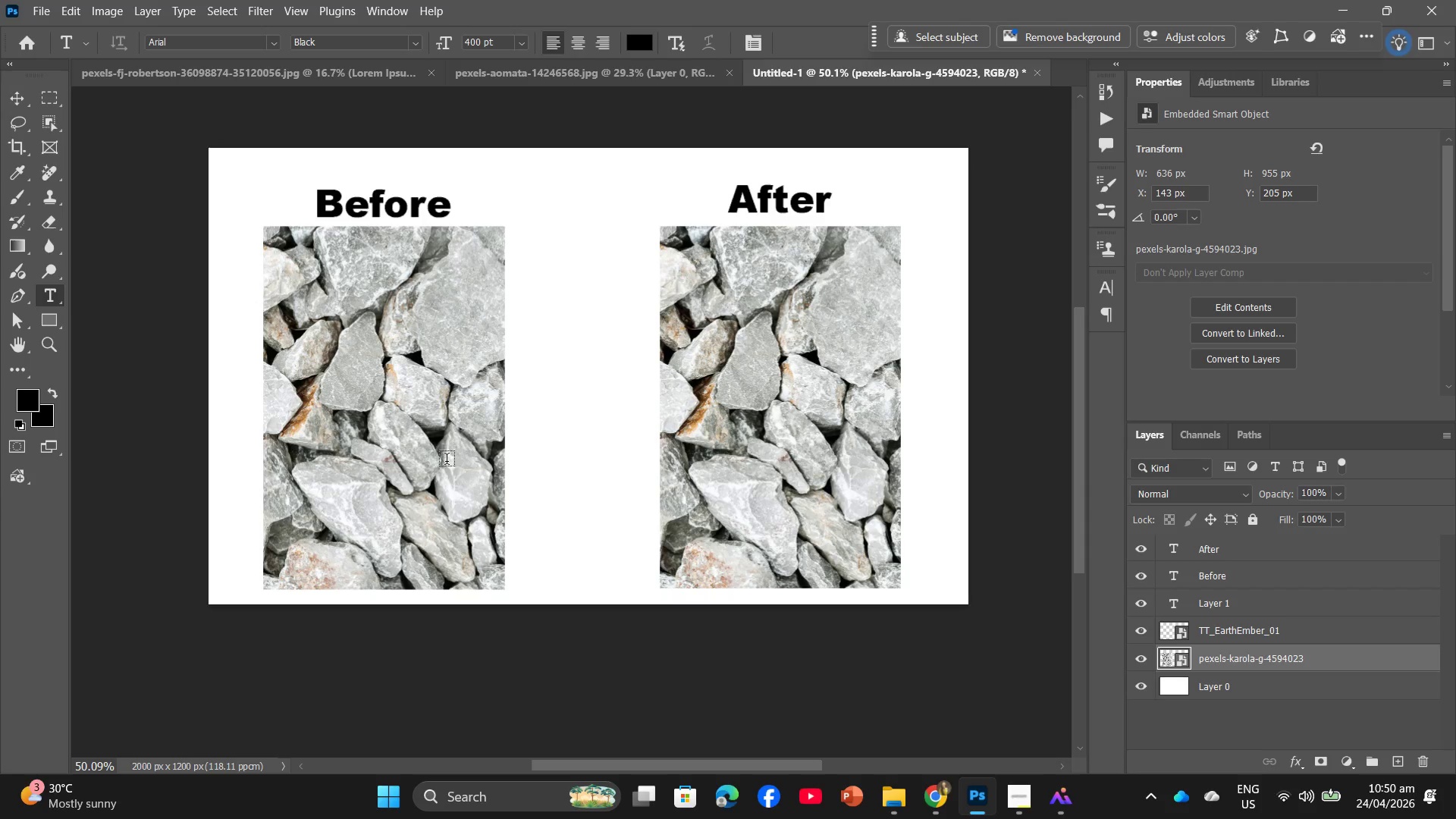 
wait(6.58)
 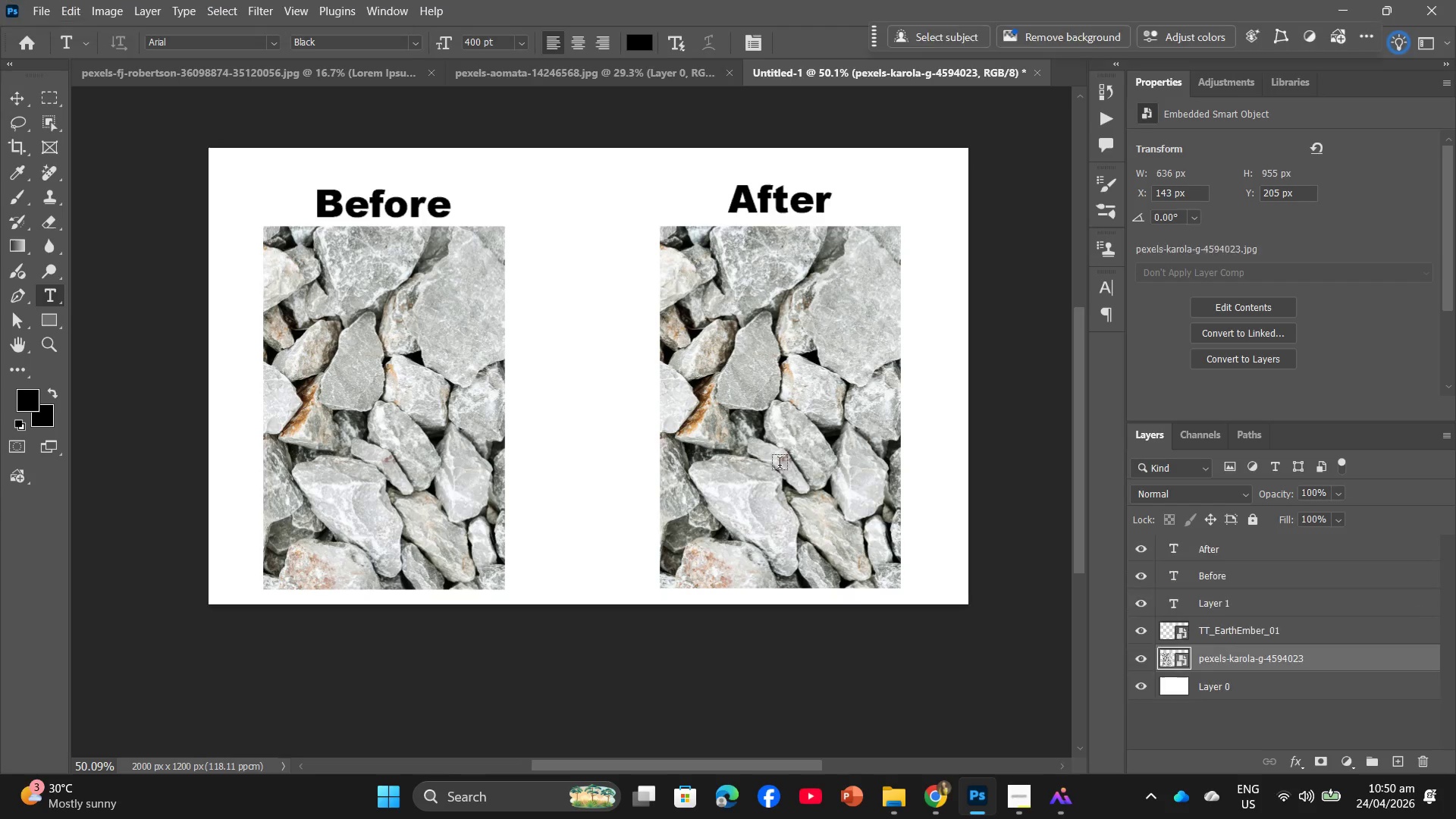 
key(Control+T)
 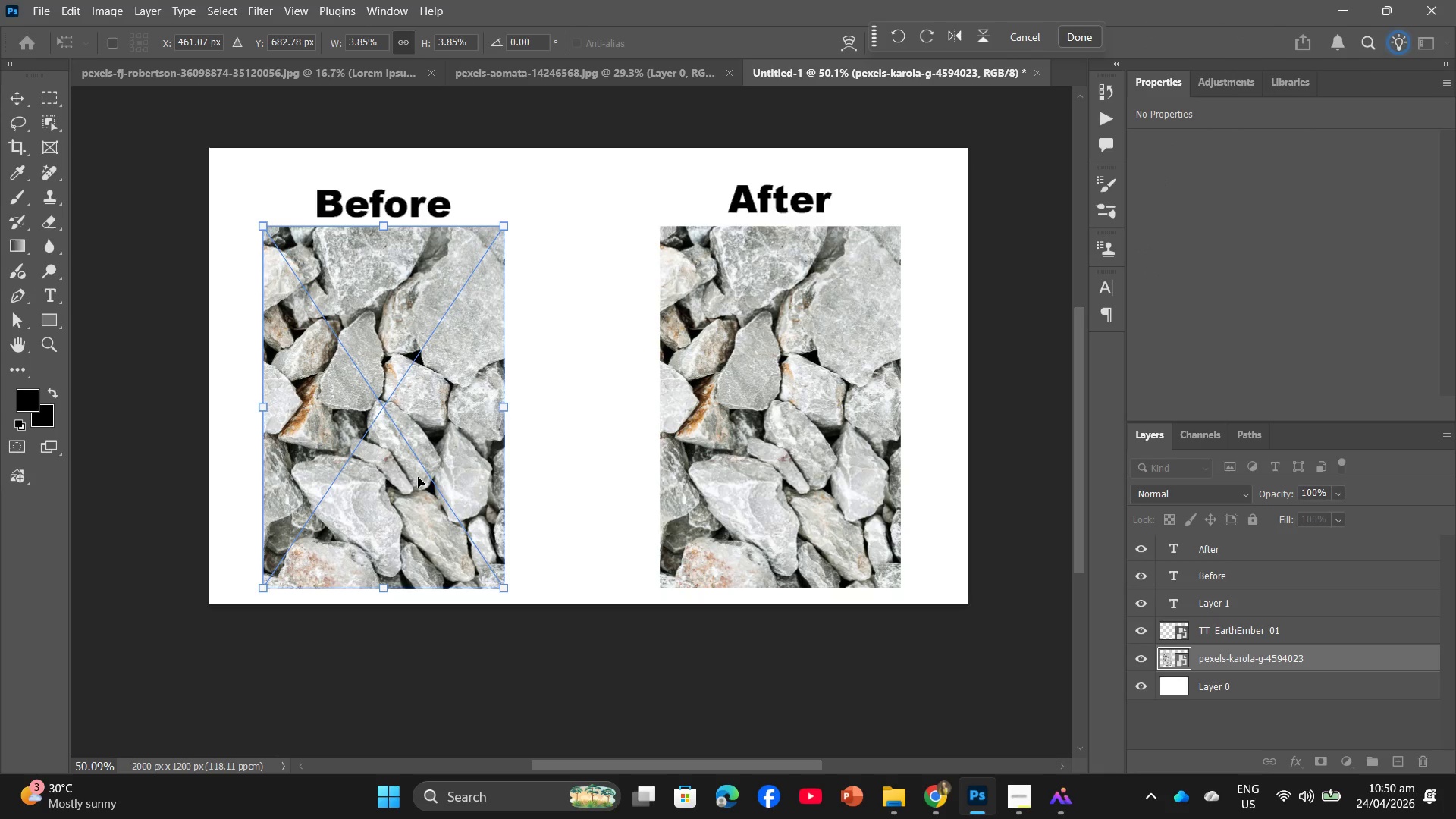 
key(Backspace)
 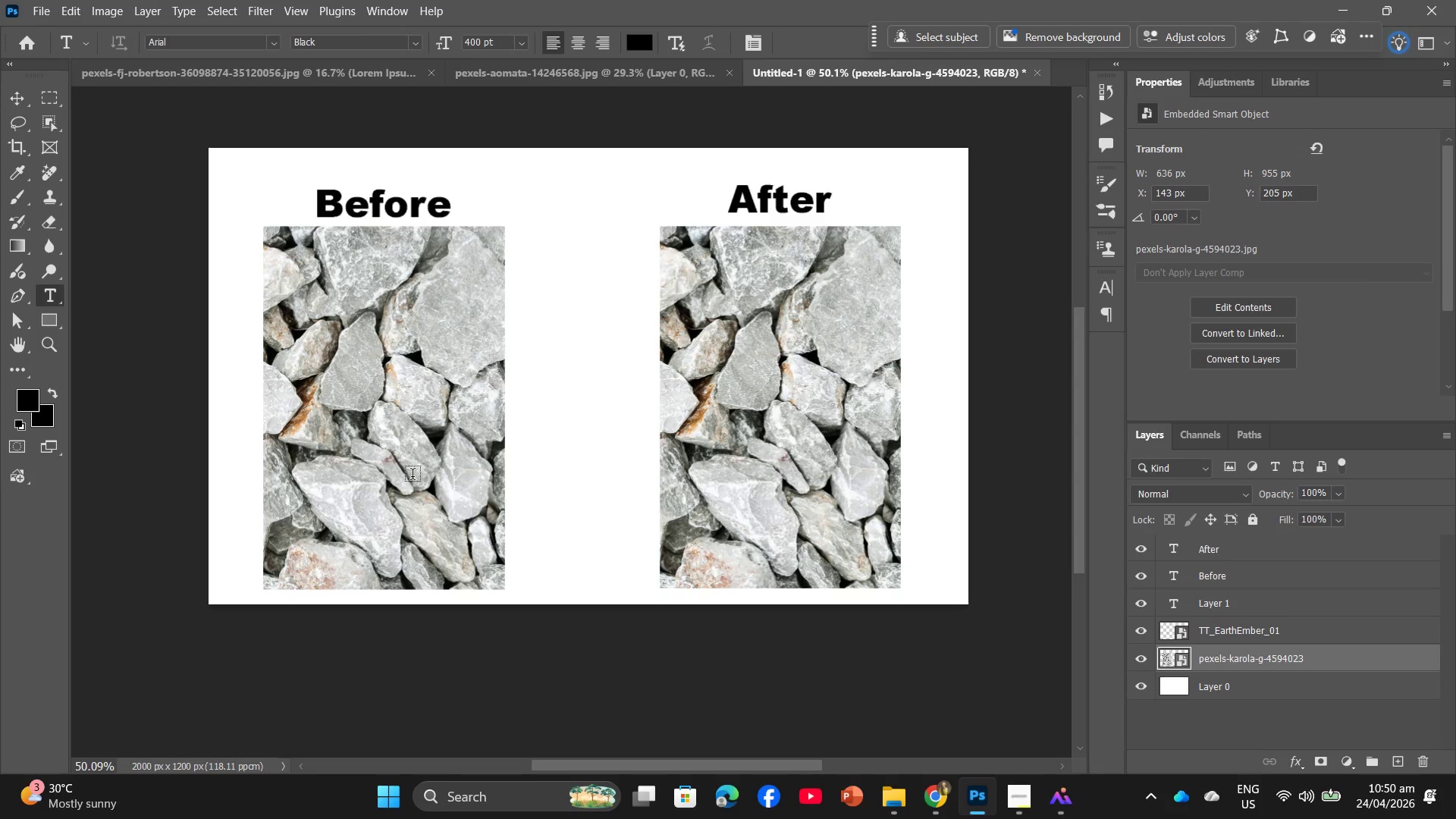 
left_click([413, 476])
 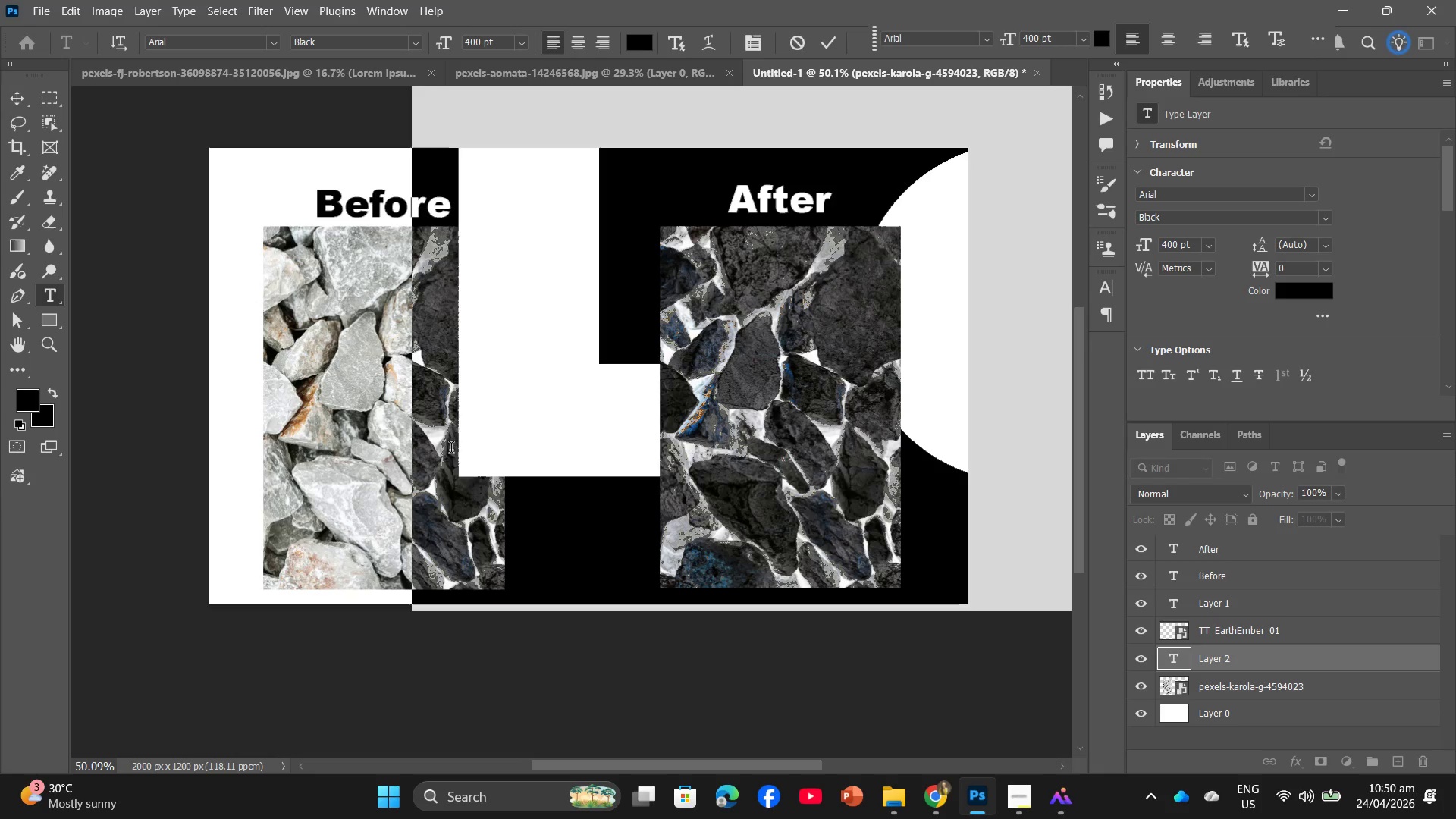 
key(Control+ControlLeft)
 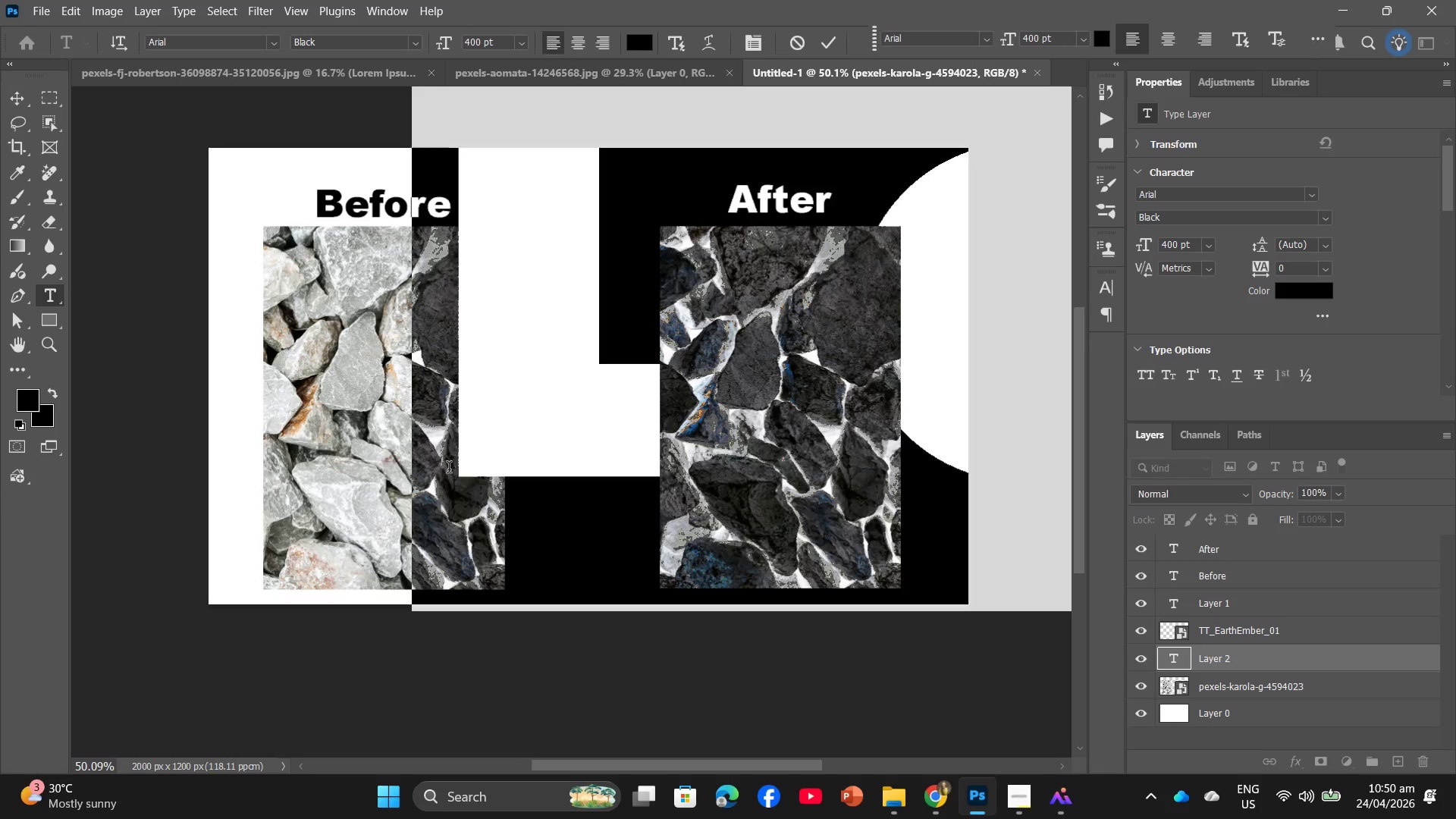 
key(Control+Z)
 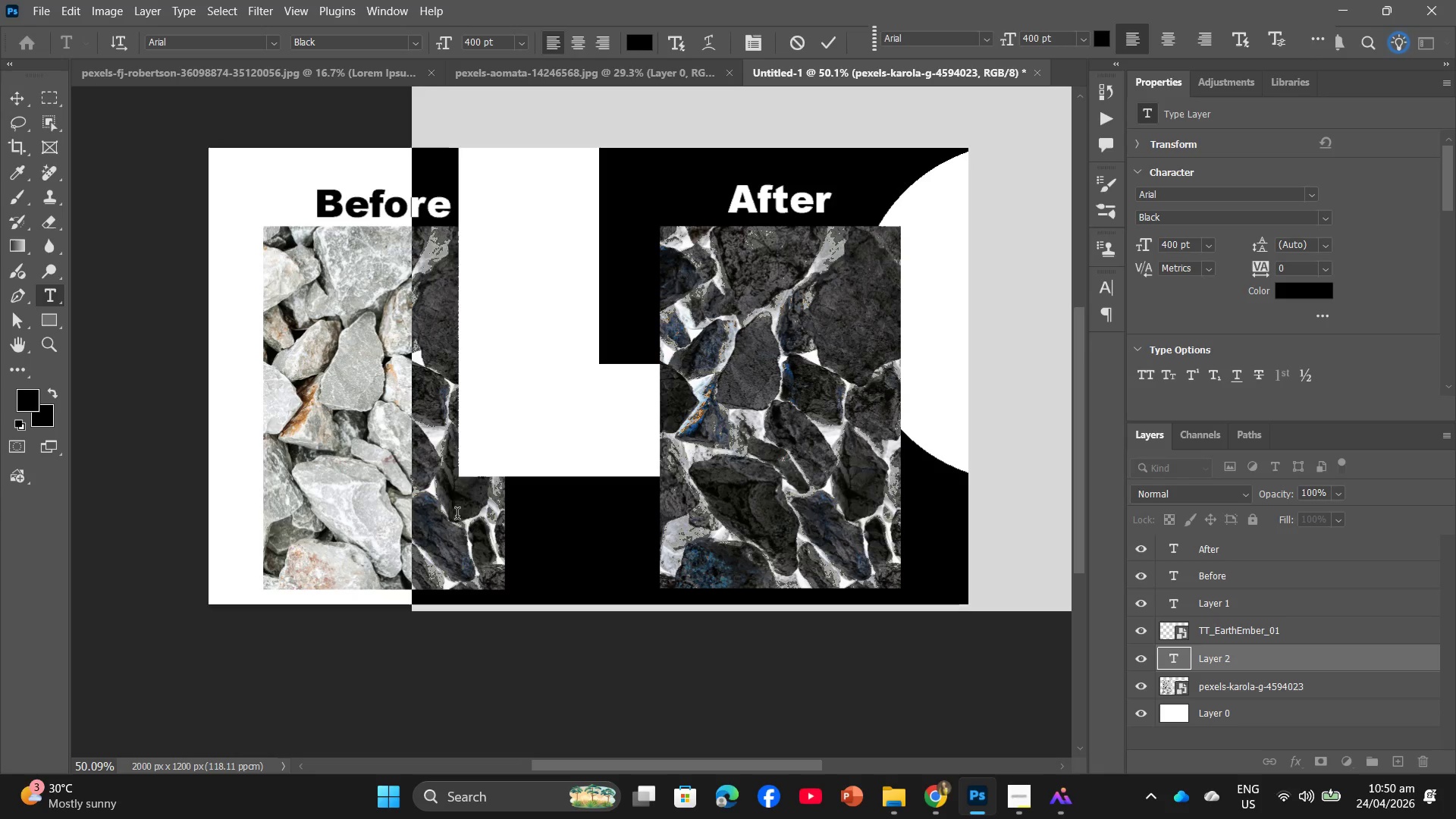 
key(Control+ControlLeft)
 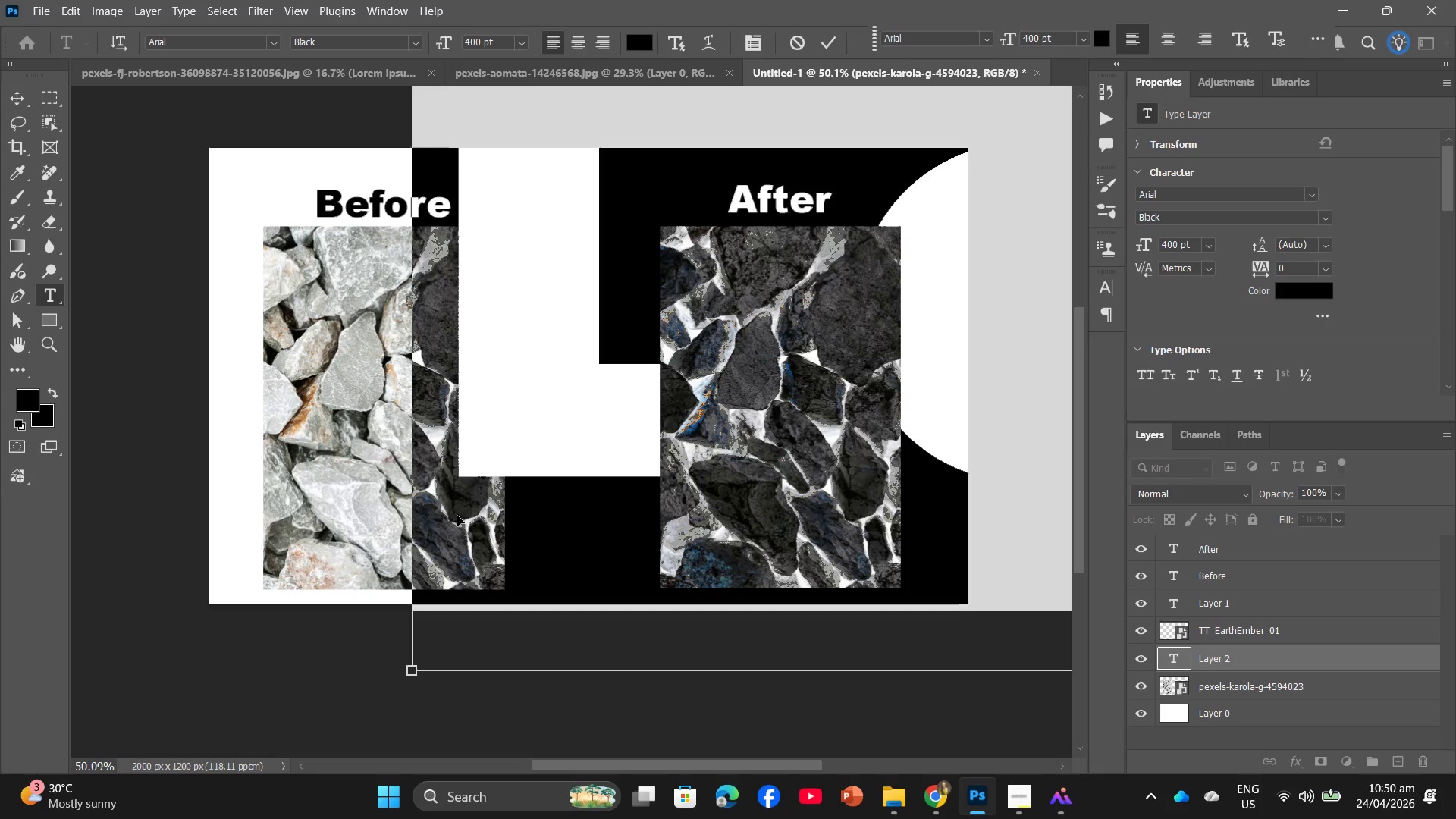 
key(Control+Z)
 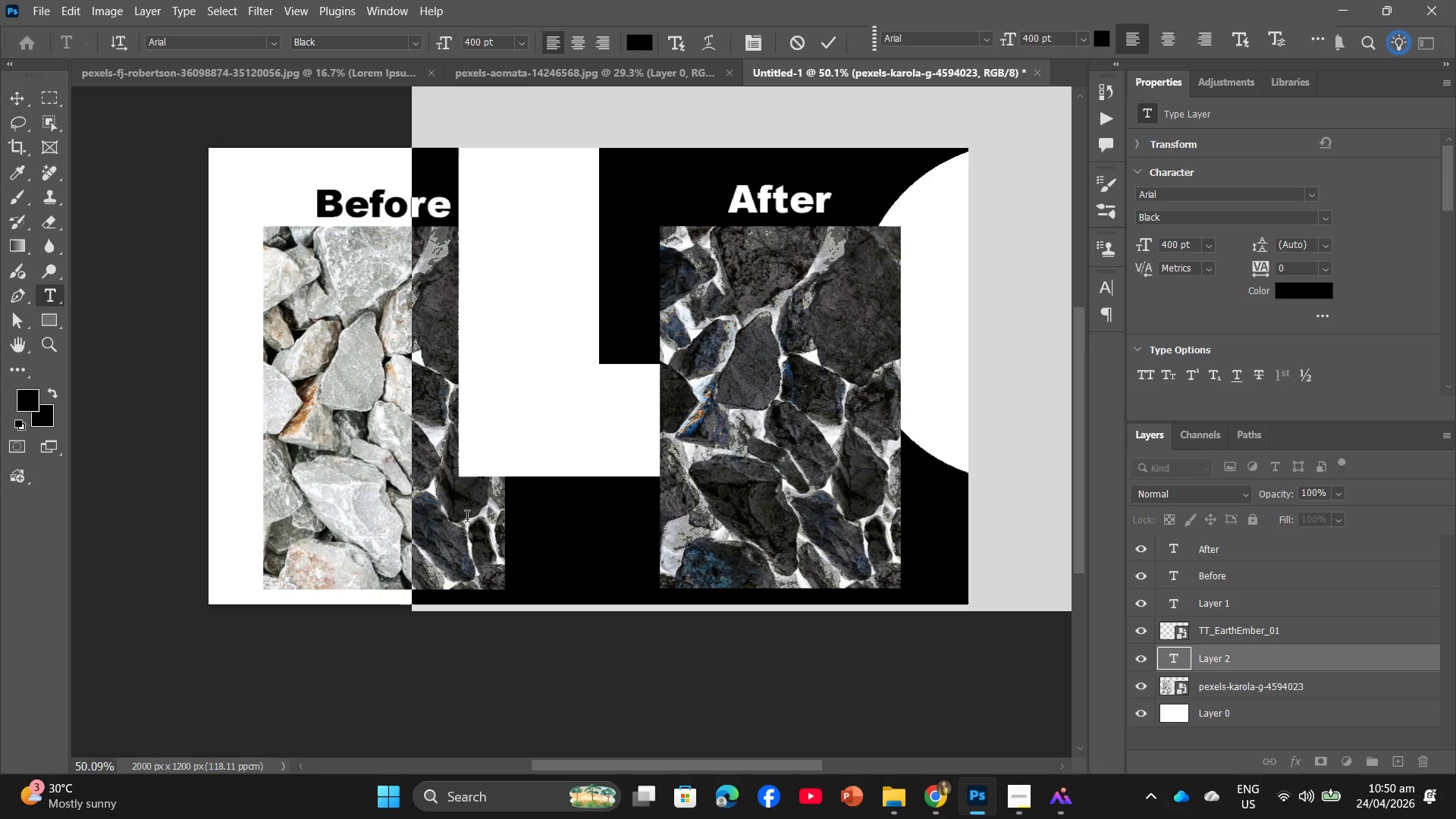 
key(Control+Z)
 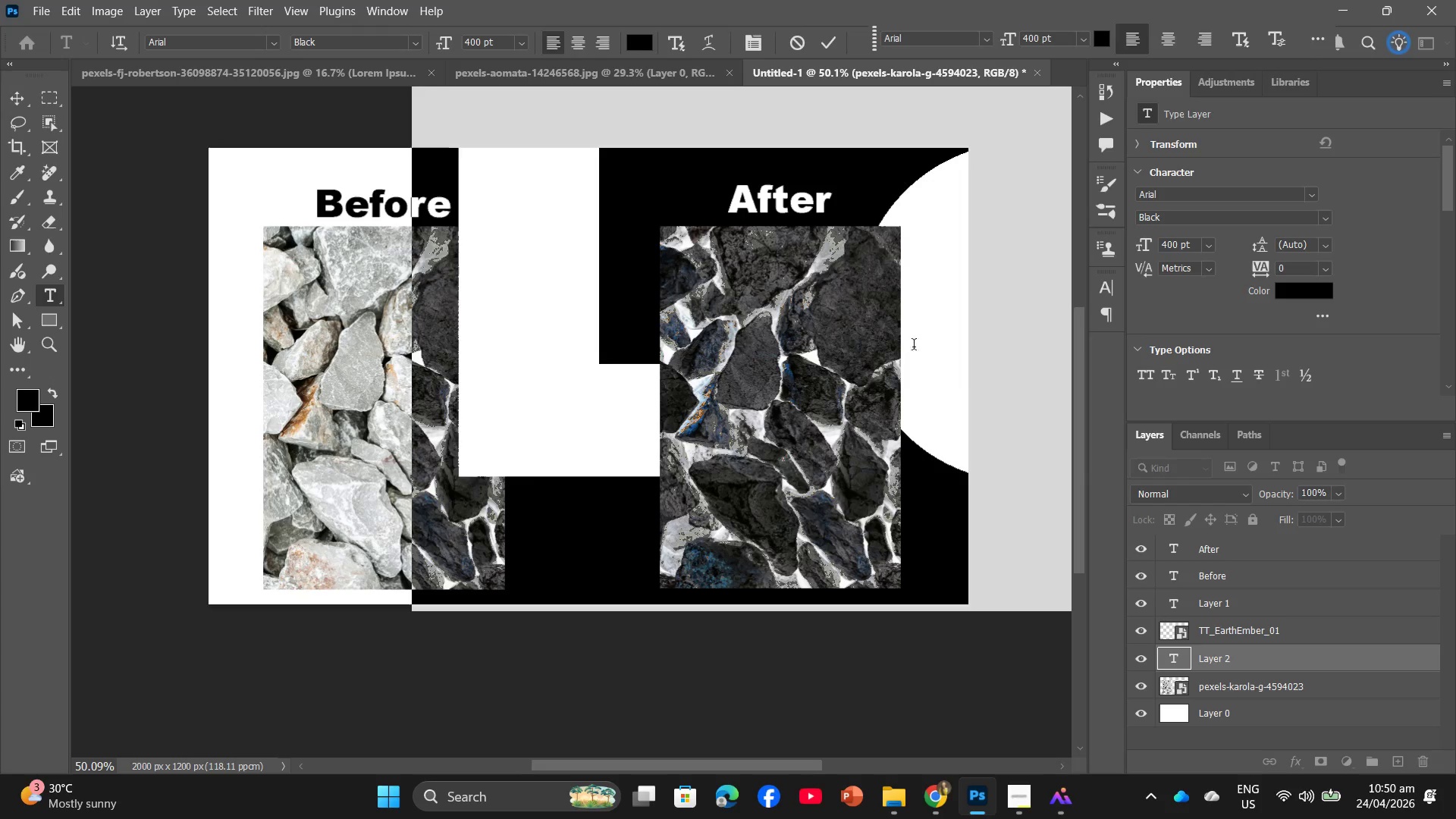 
left_click_drag(start_coordinate=[1205, 659], to_coordinate=[1429, 765])
 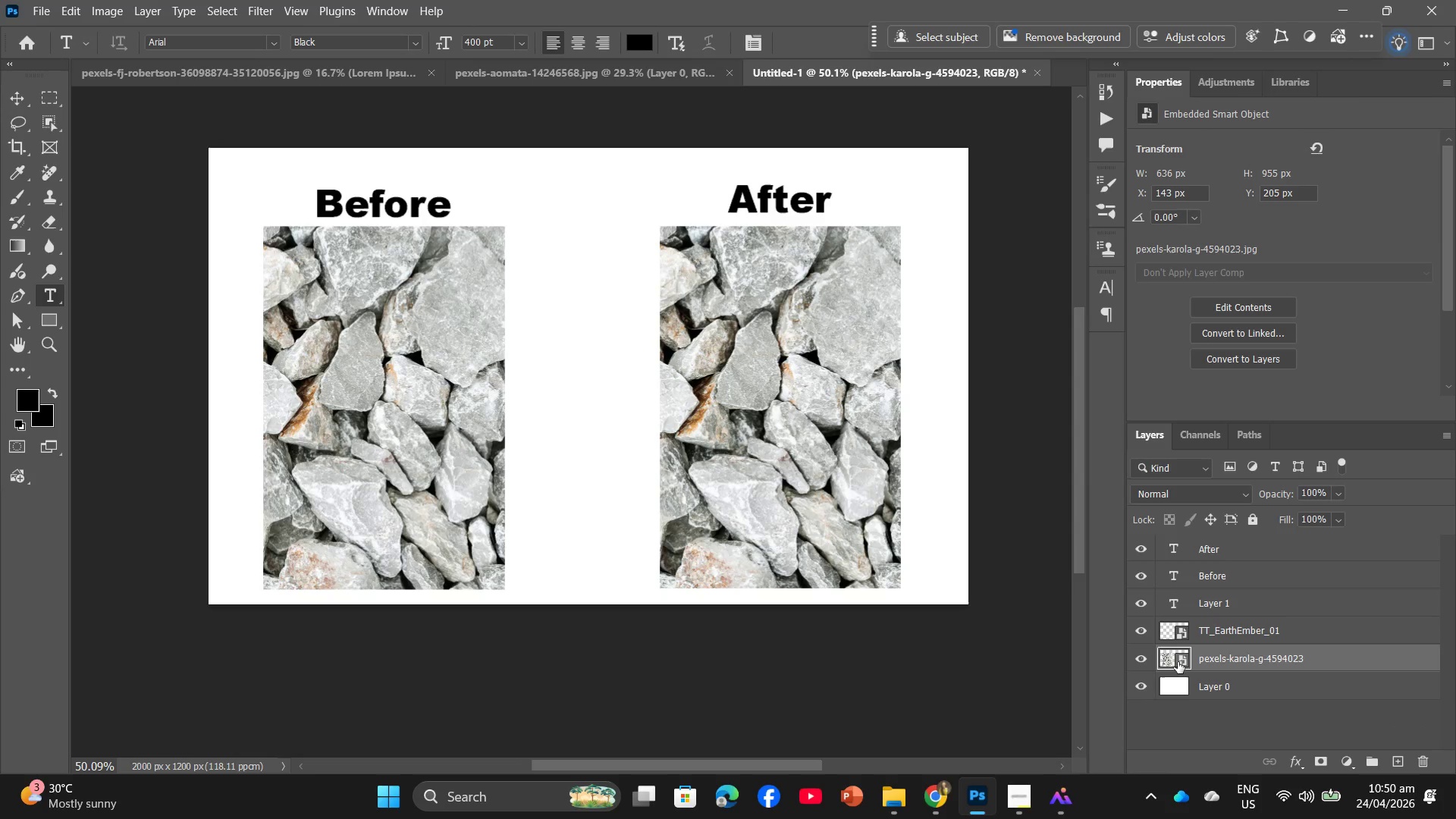 
left_click([1200, 595])
 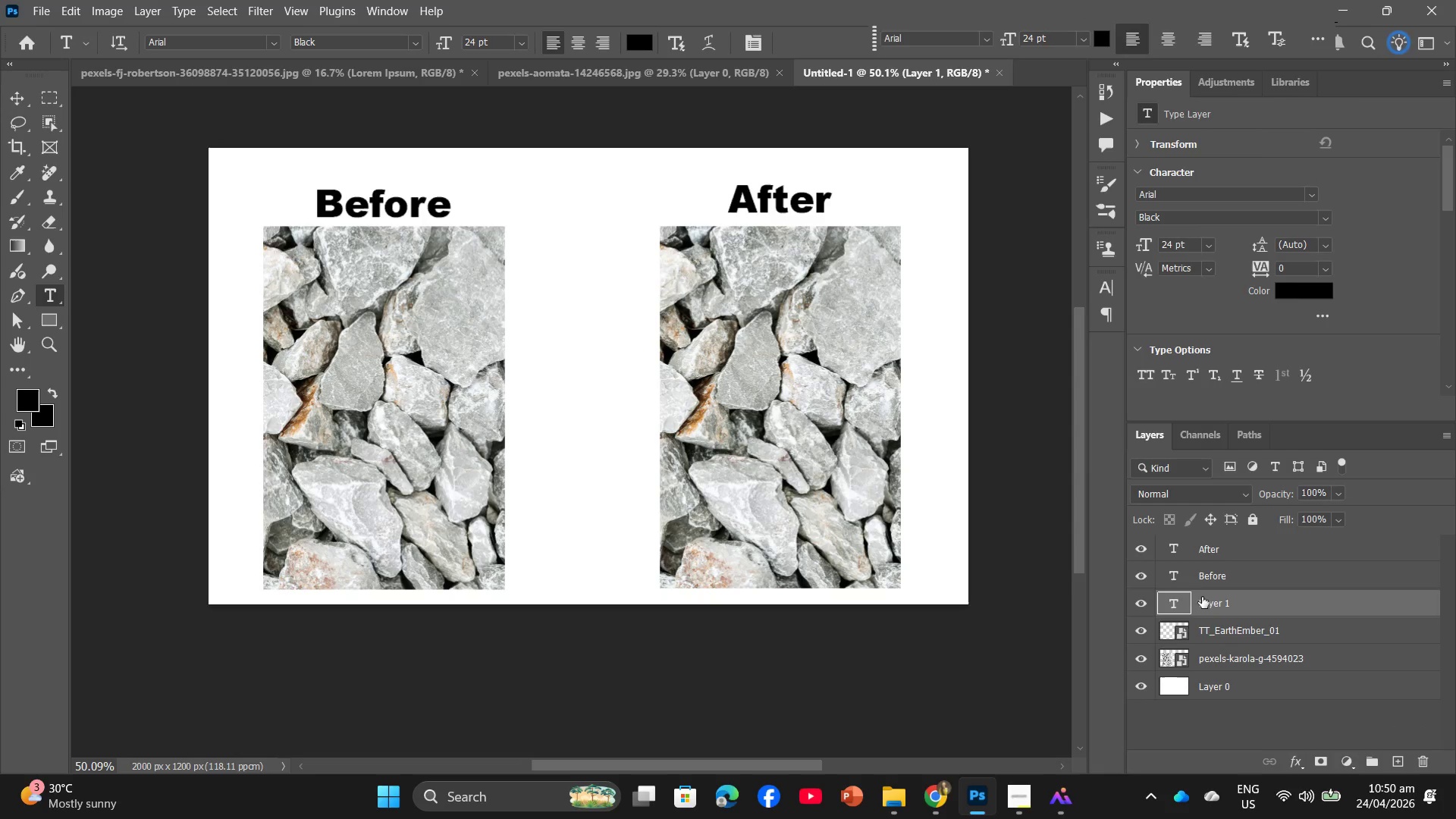 
left_click_drag(start_coordinate=[1202, 597], to_coordinate=[1418, 761])
 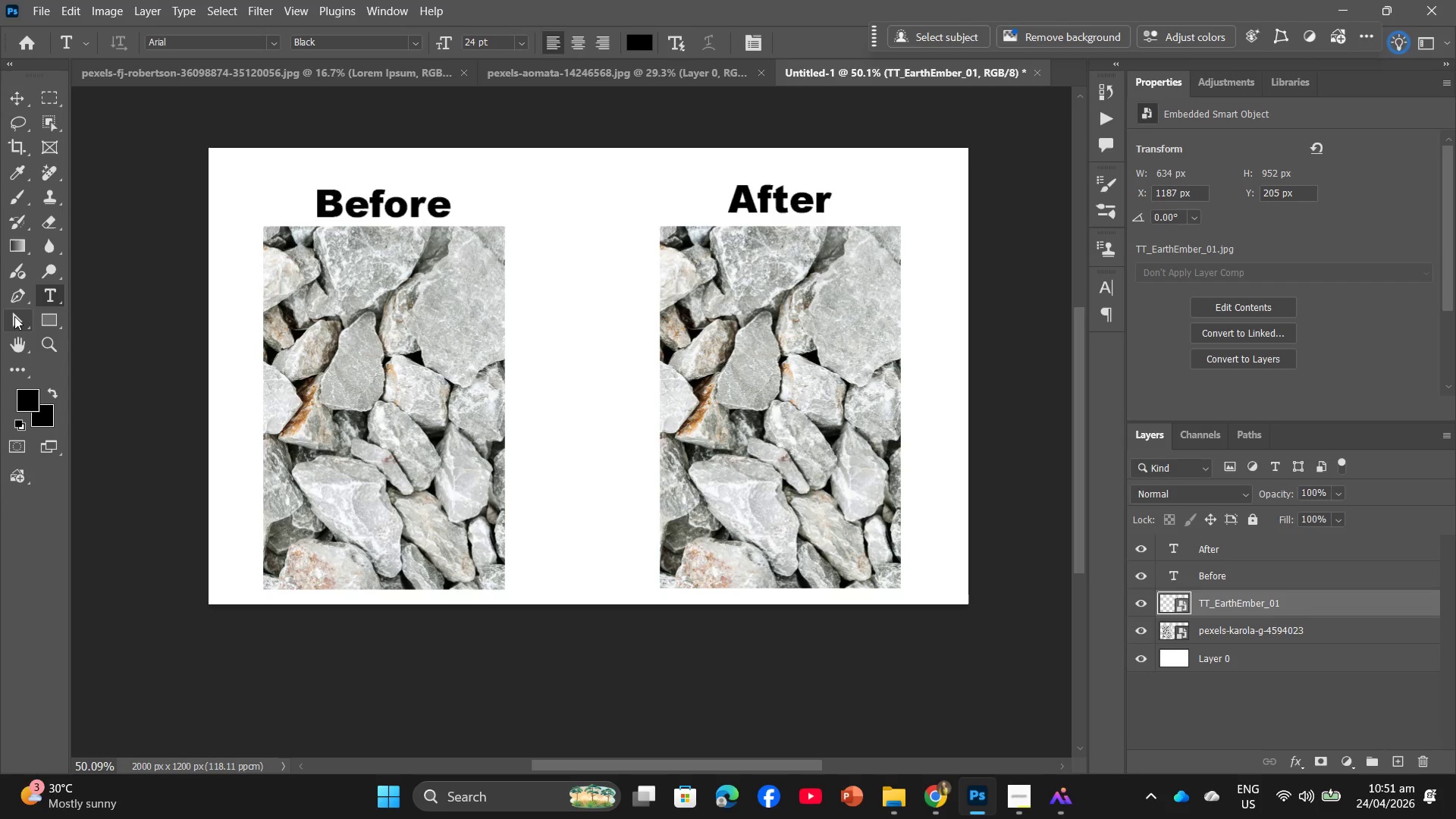 
wait(6.8)
 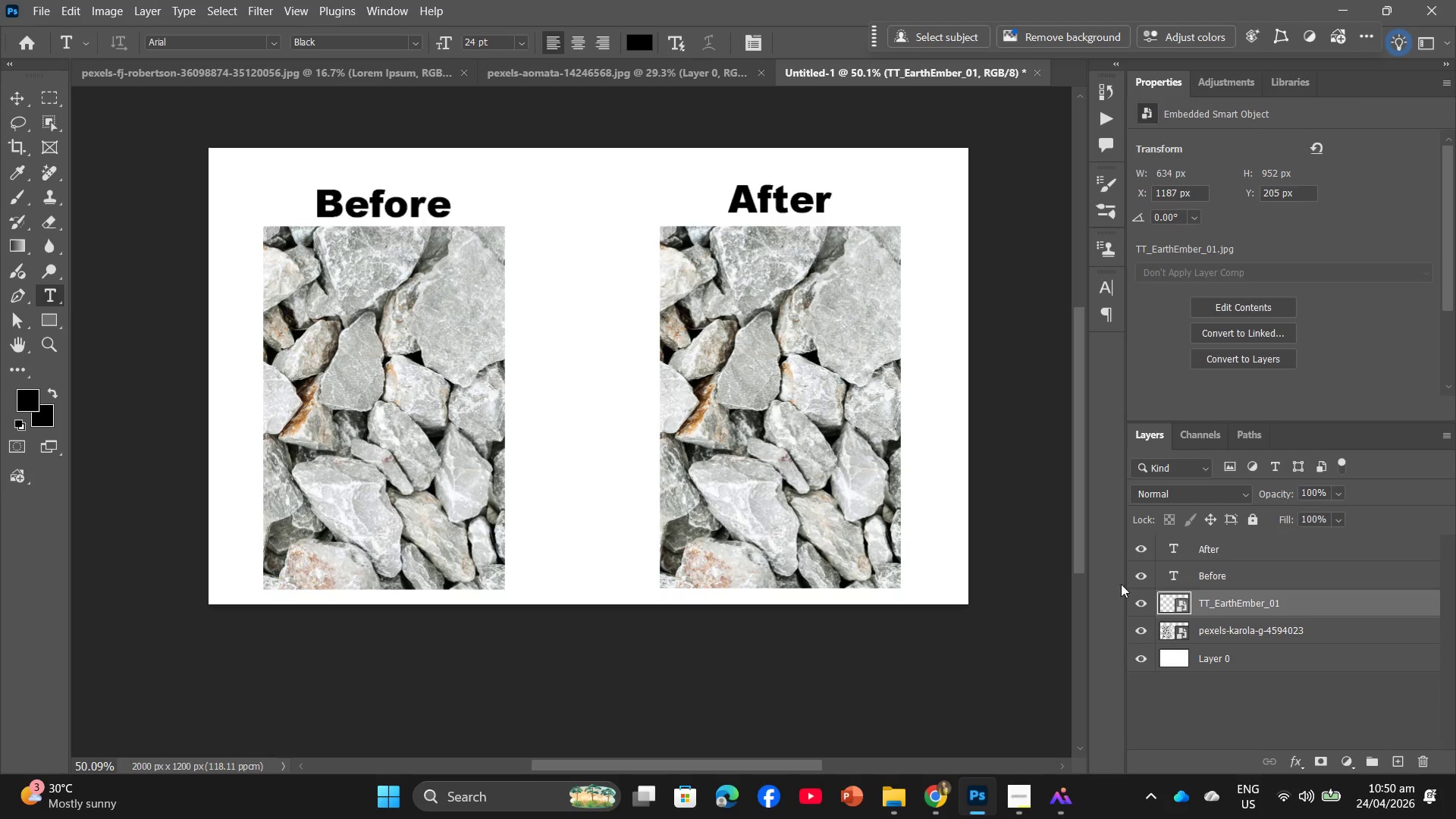 
left_click([14, 317])
 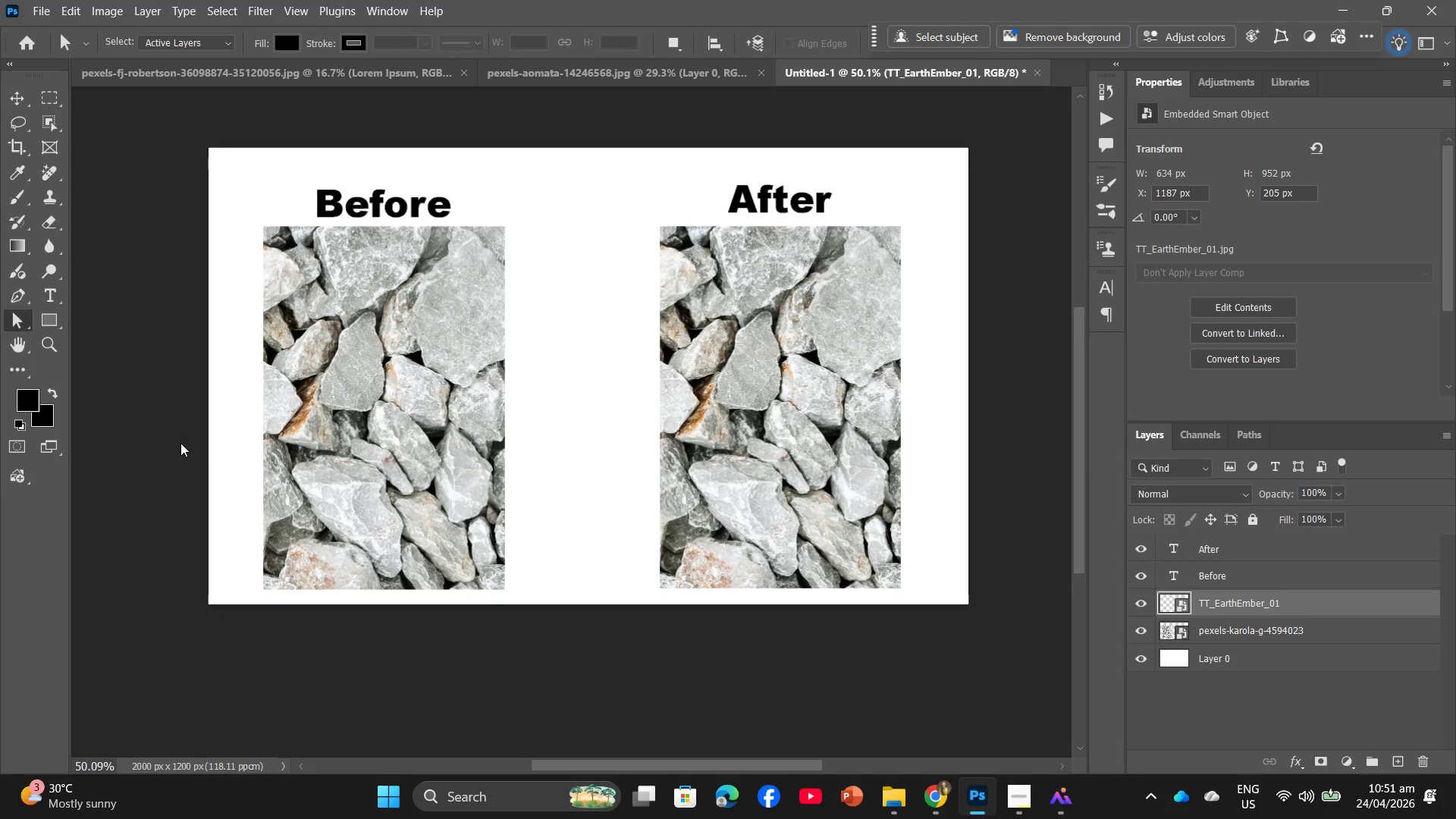 
left_click([362, 436])
 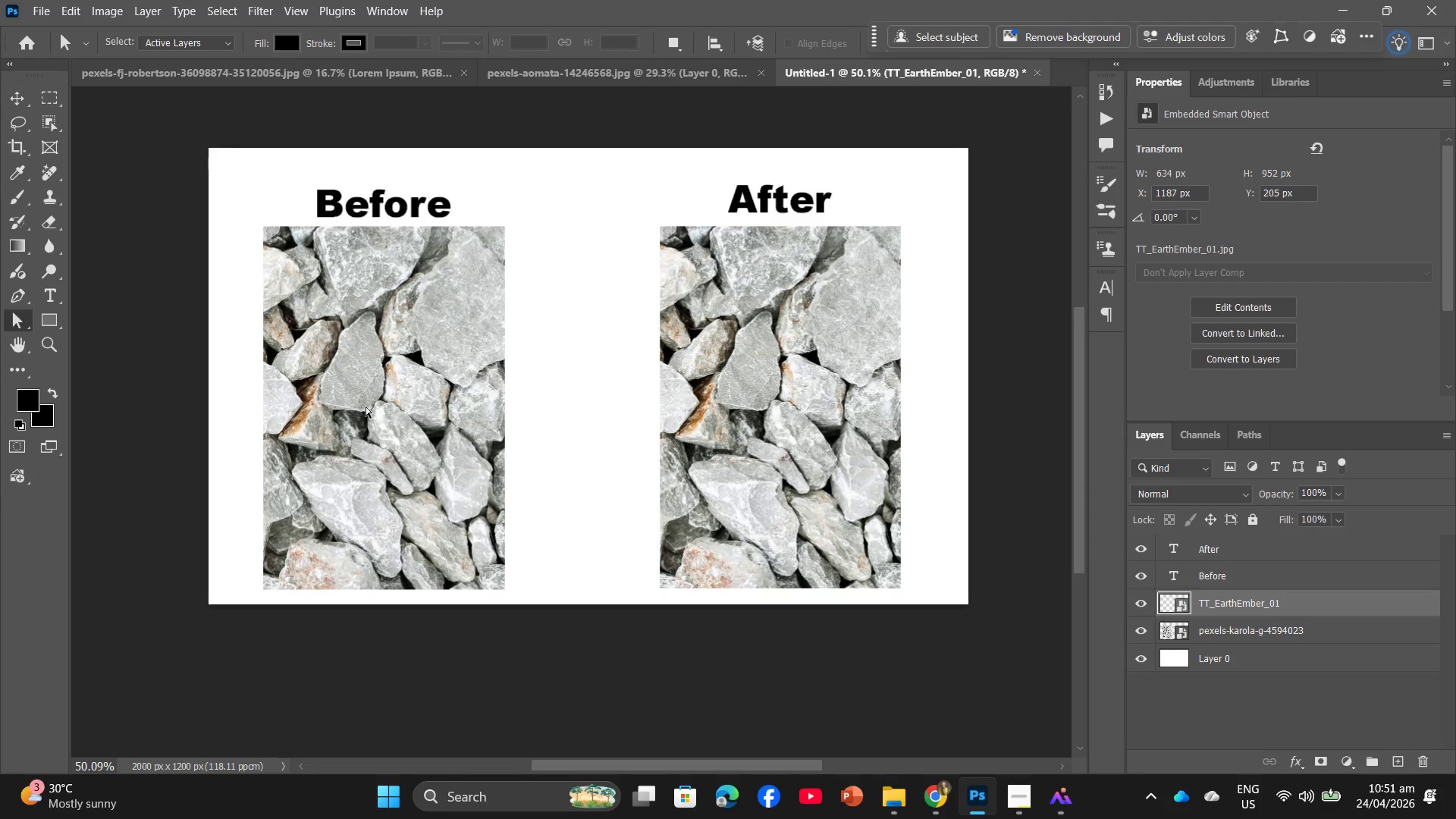 
hold_key(key=ControlLeft, duration=23.45)
 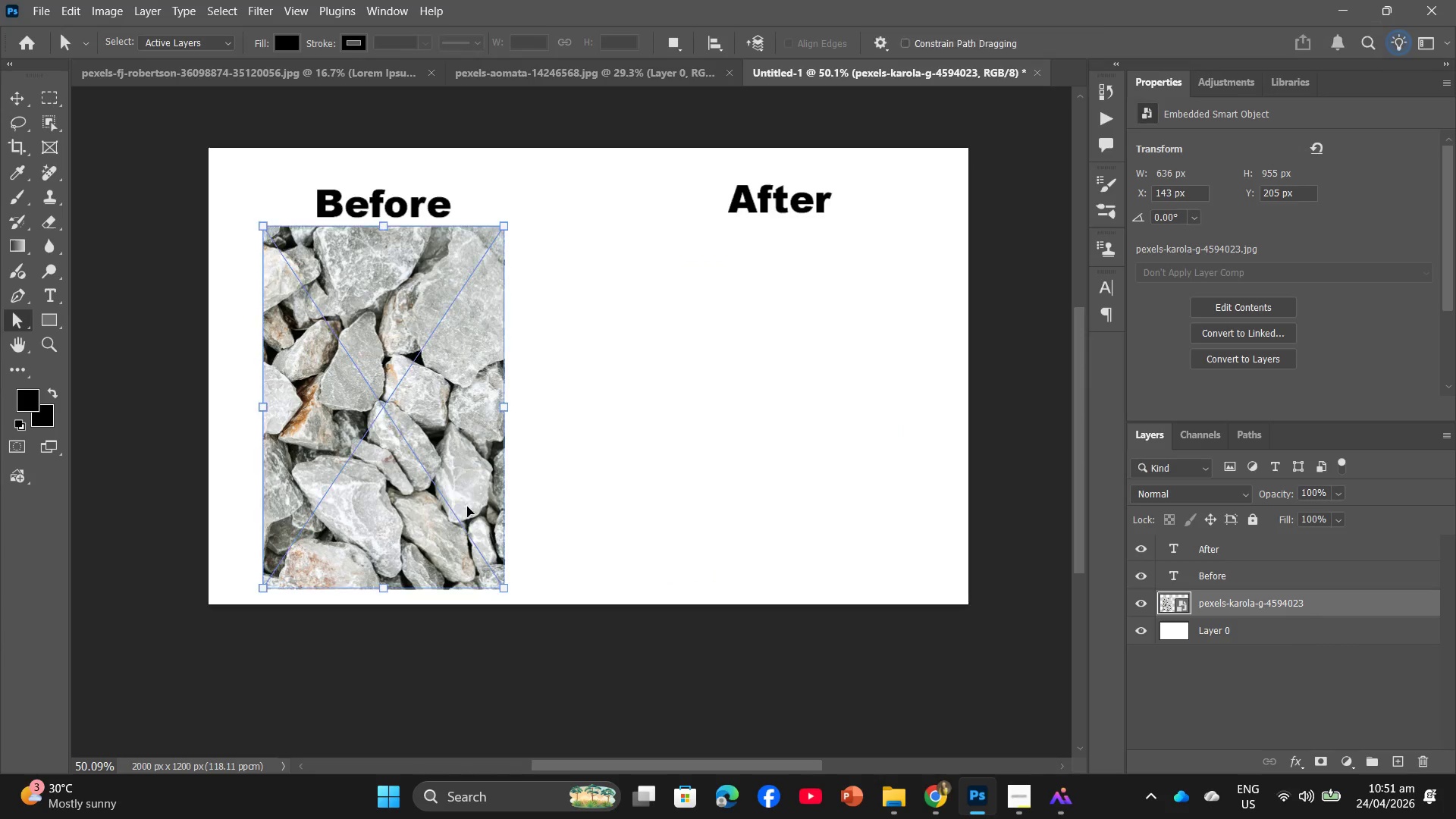 
hold_key(key=T, duration=0.31)
 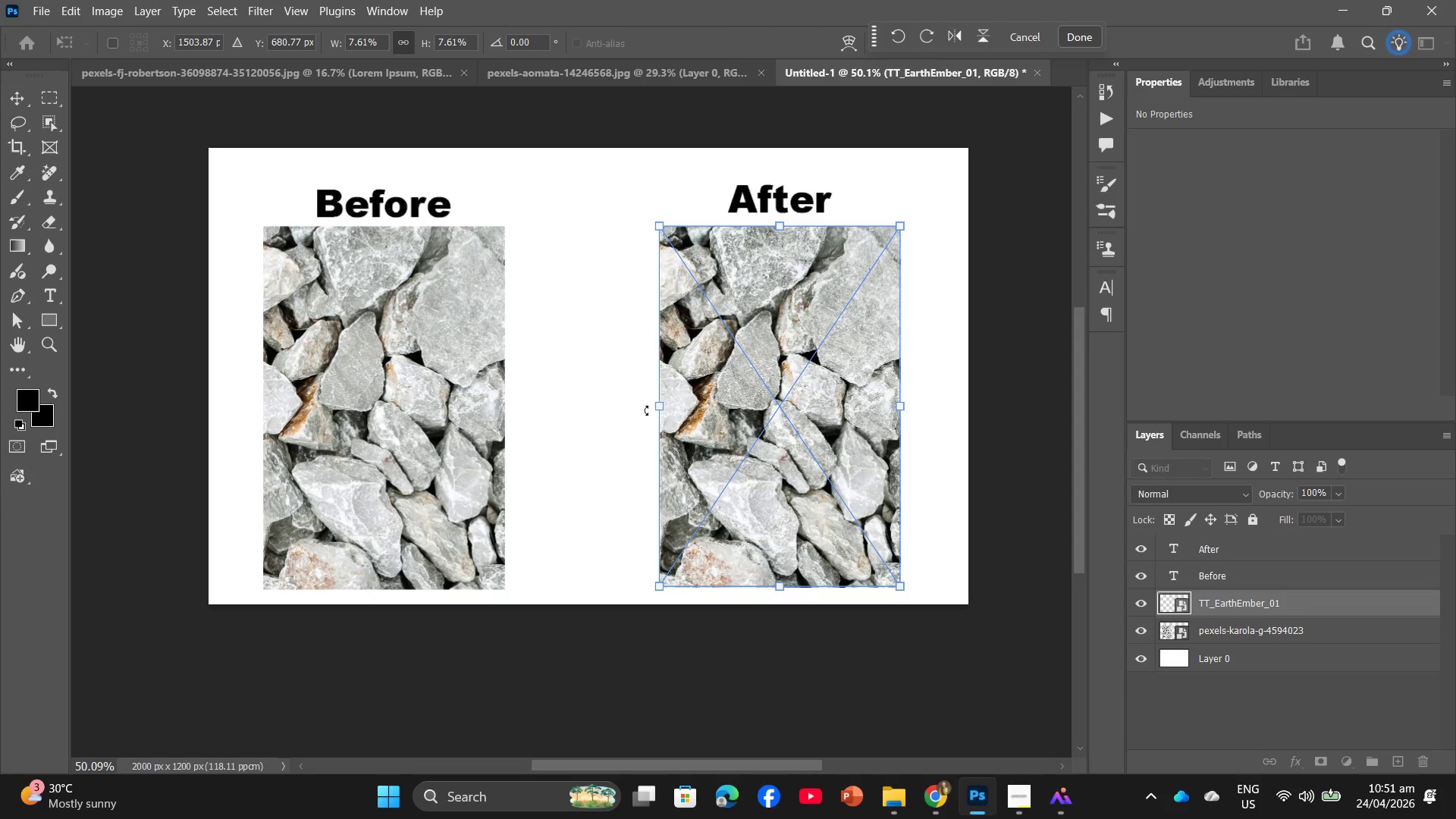 
left_click_drag(start_coordinate=[737, 424], to_coordinate=[748, 419])
 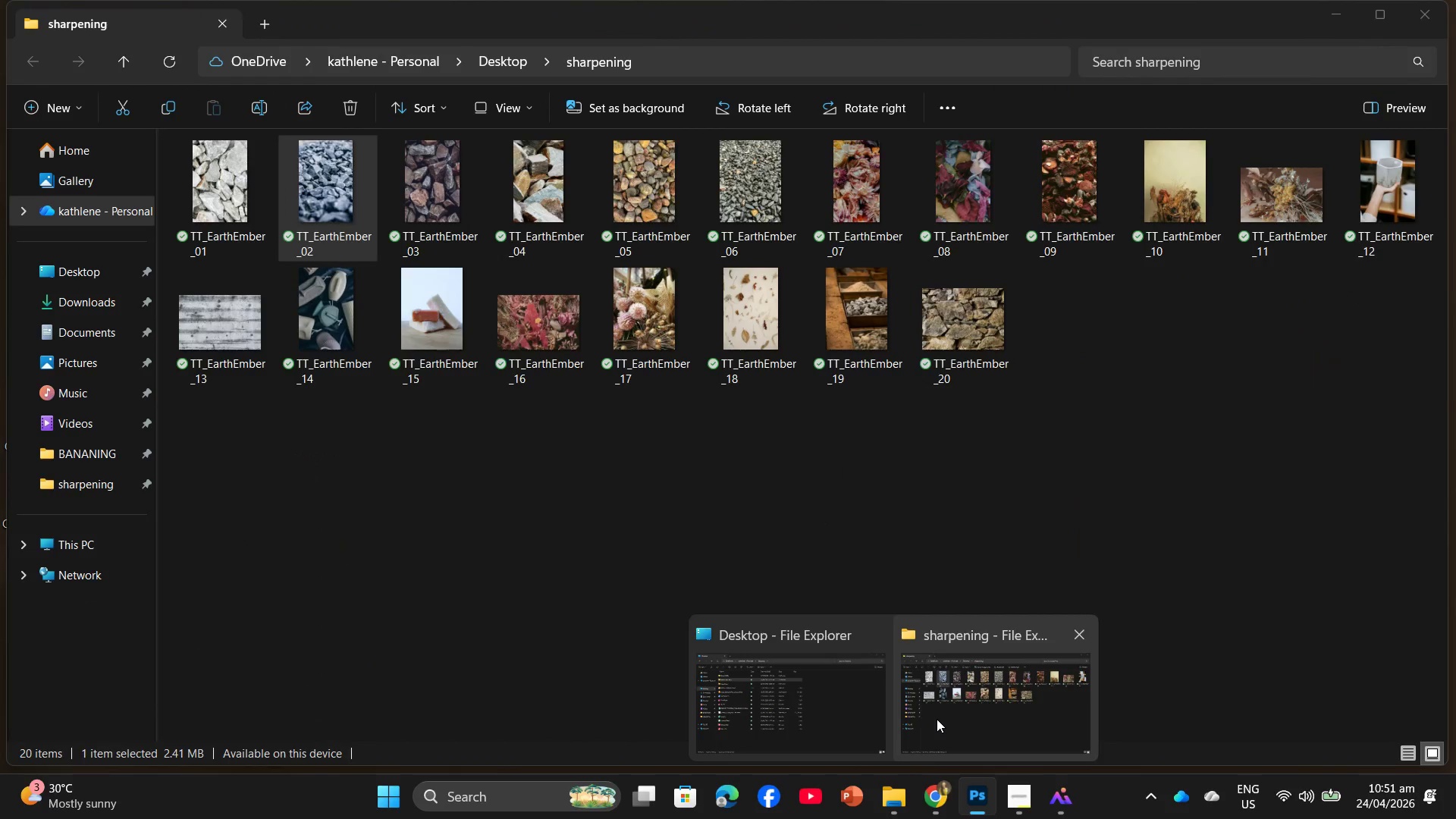 
left_click([937, 719])
 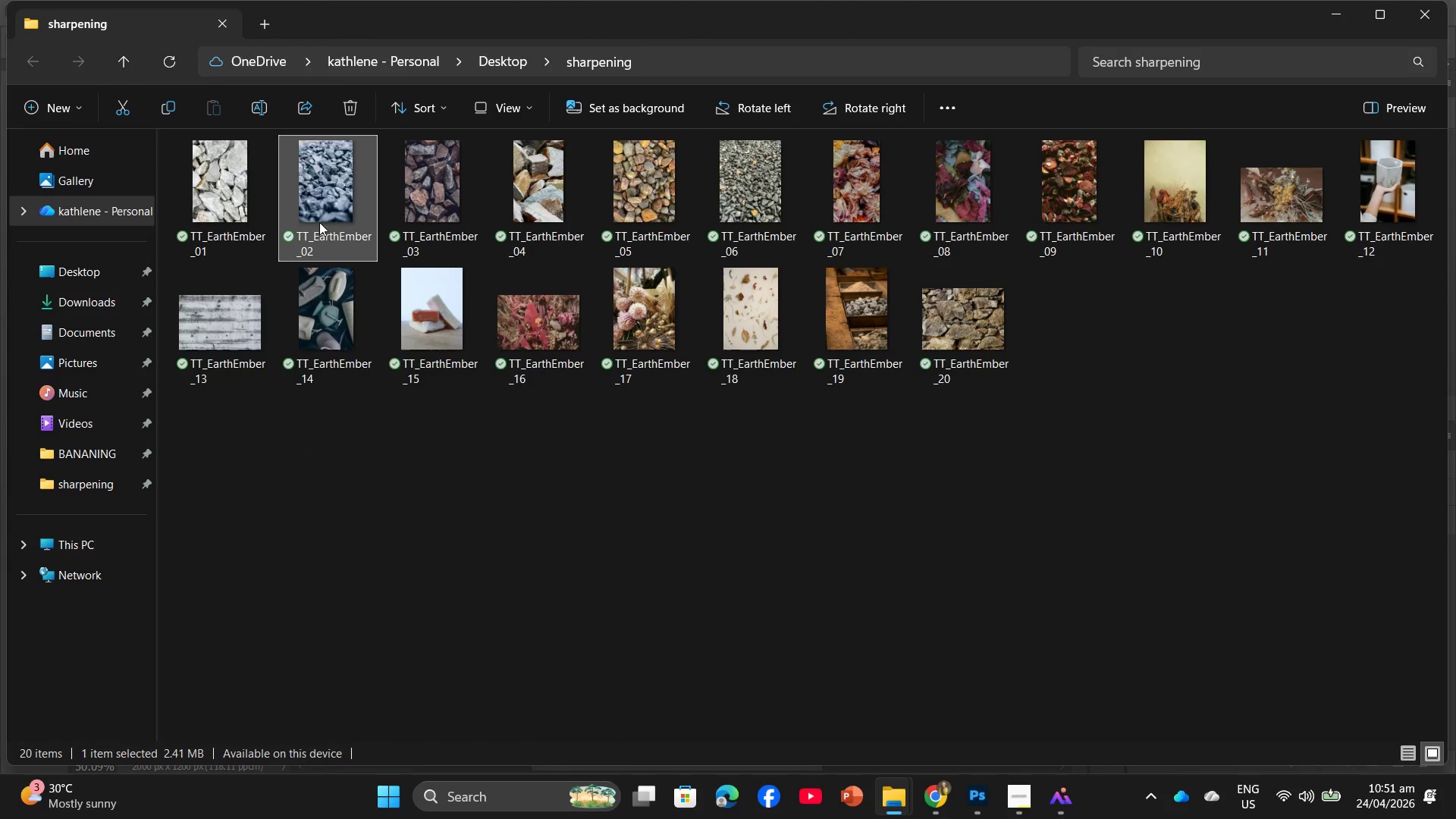 
left_click_drag(start_coordinate=[307, 201], to_coordinate=[831, 472])
 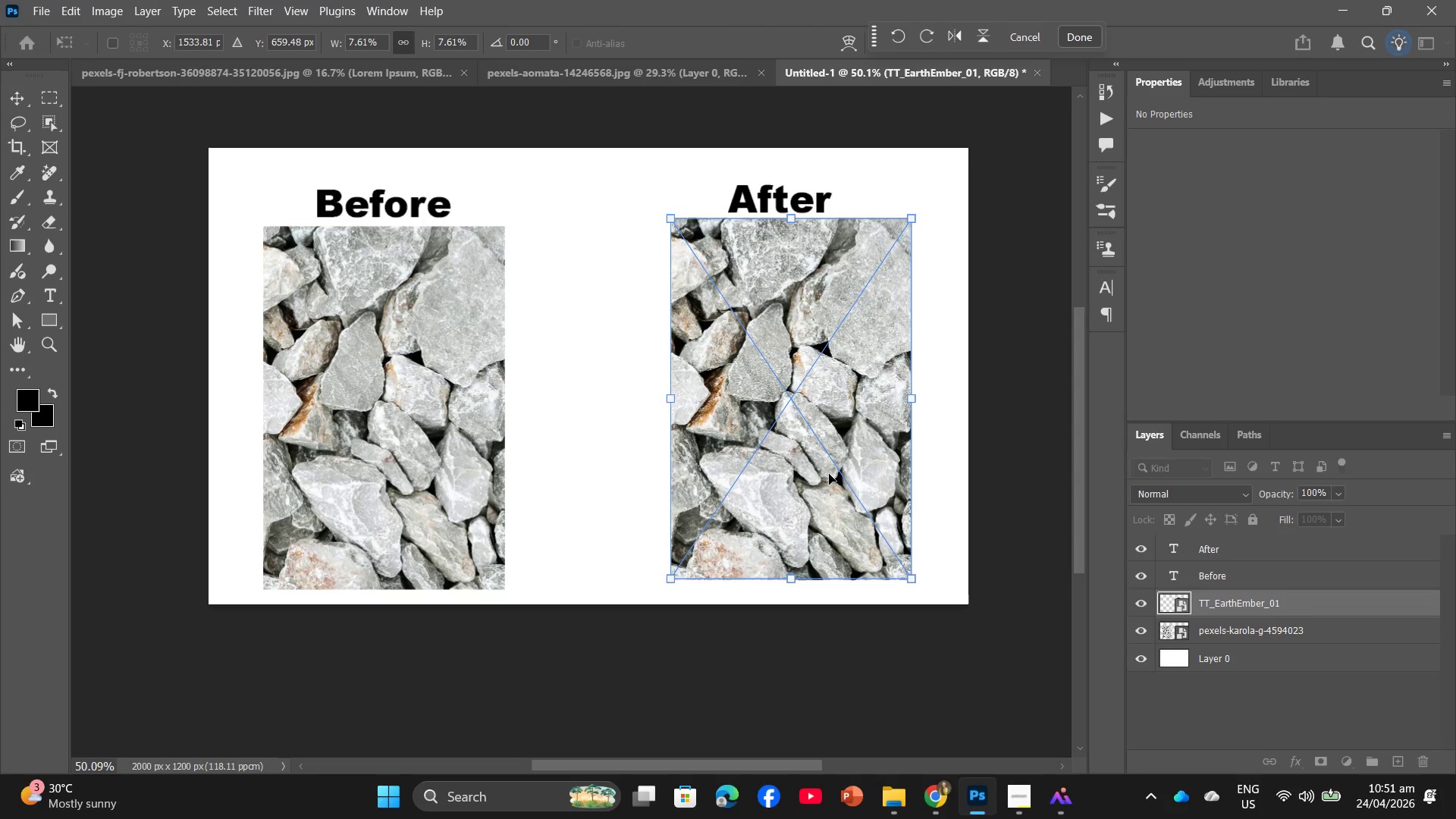 
key(Backspace)
 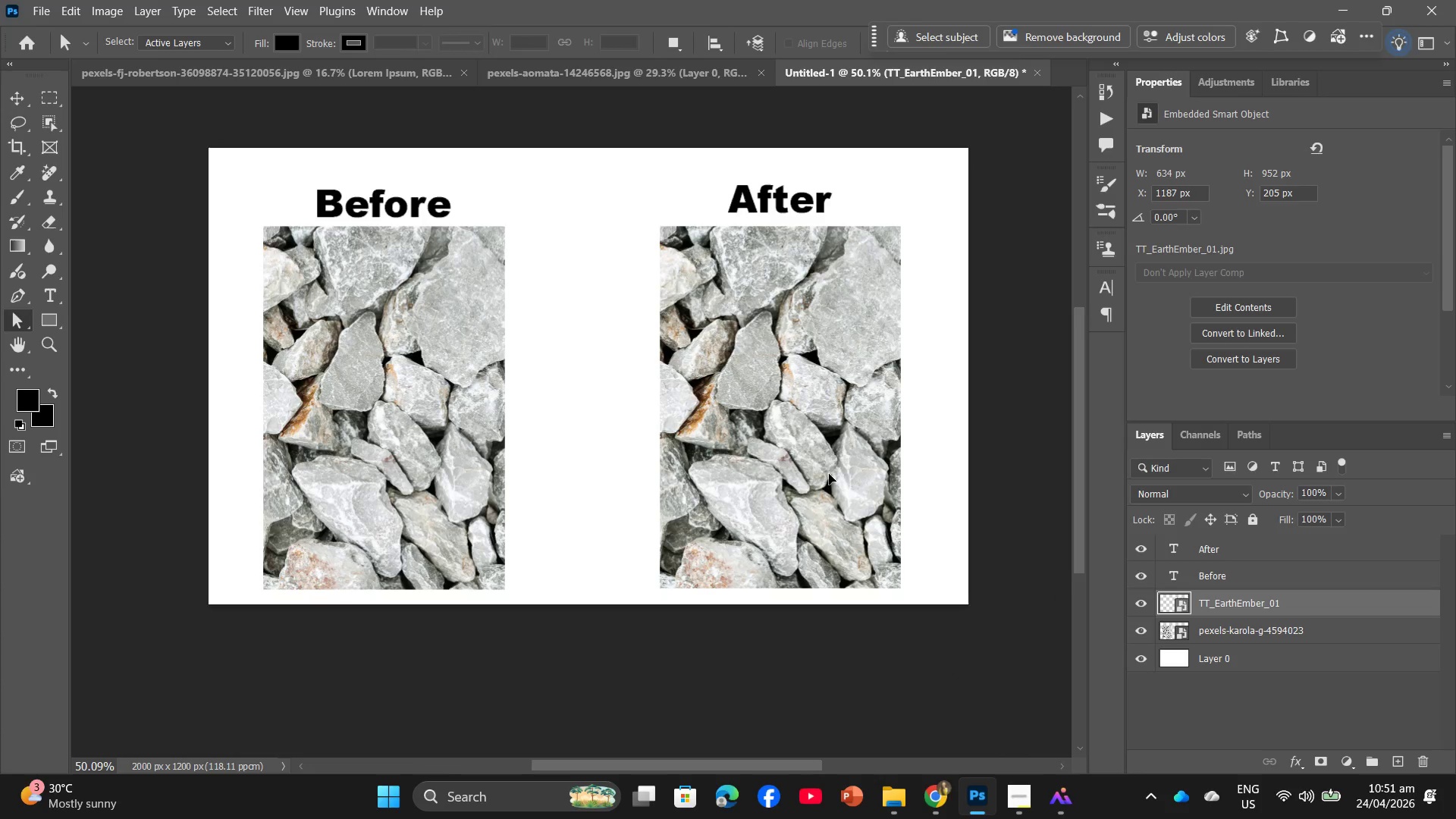 
key(Backspace)
 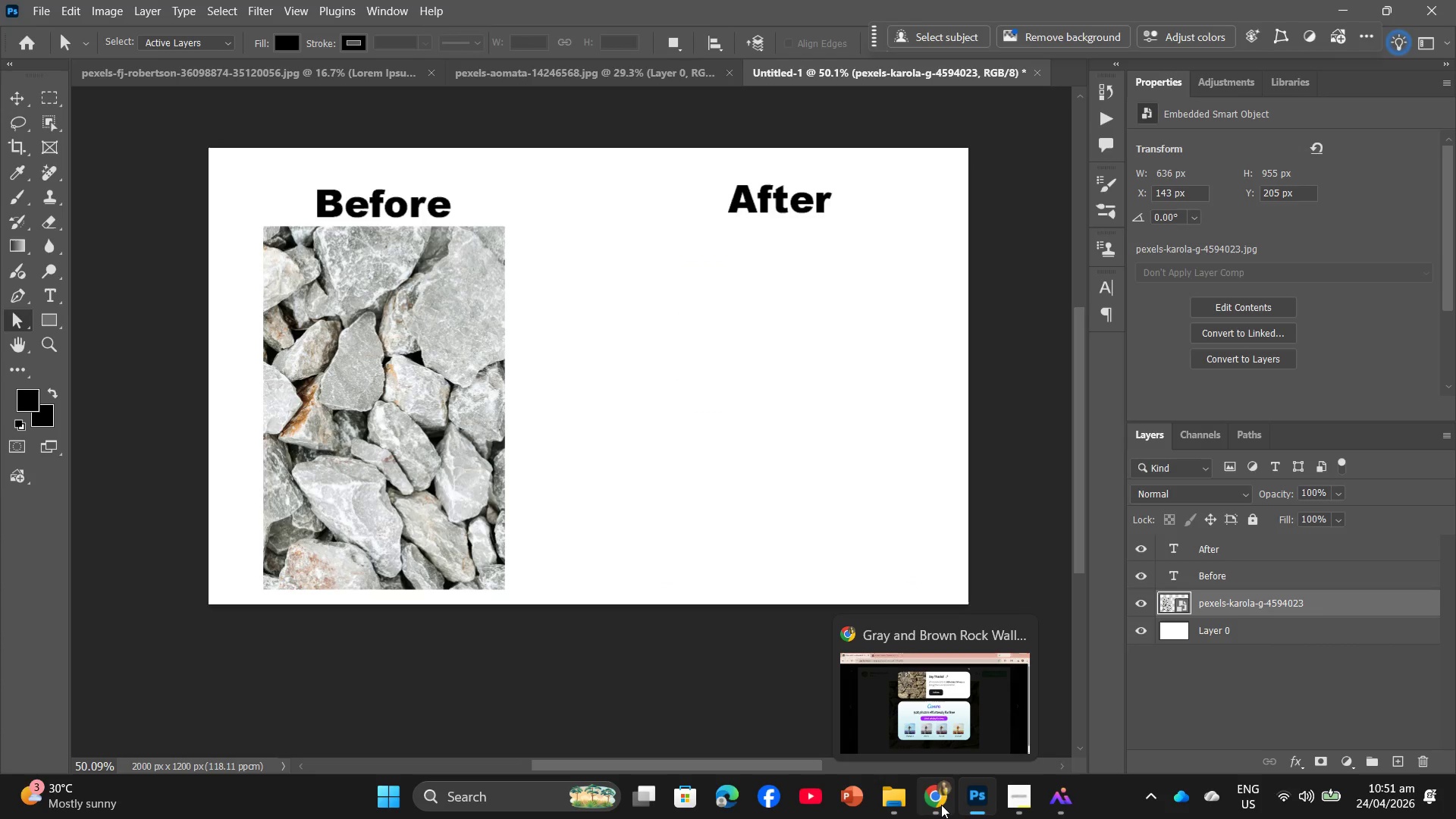 
left_click([471, 497])
 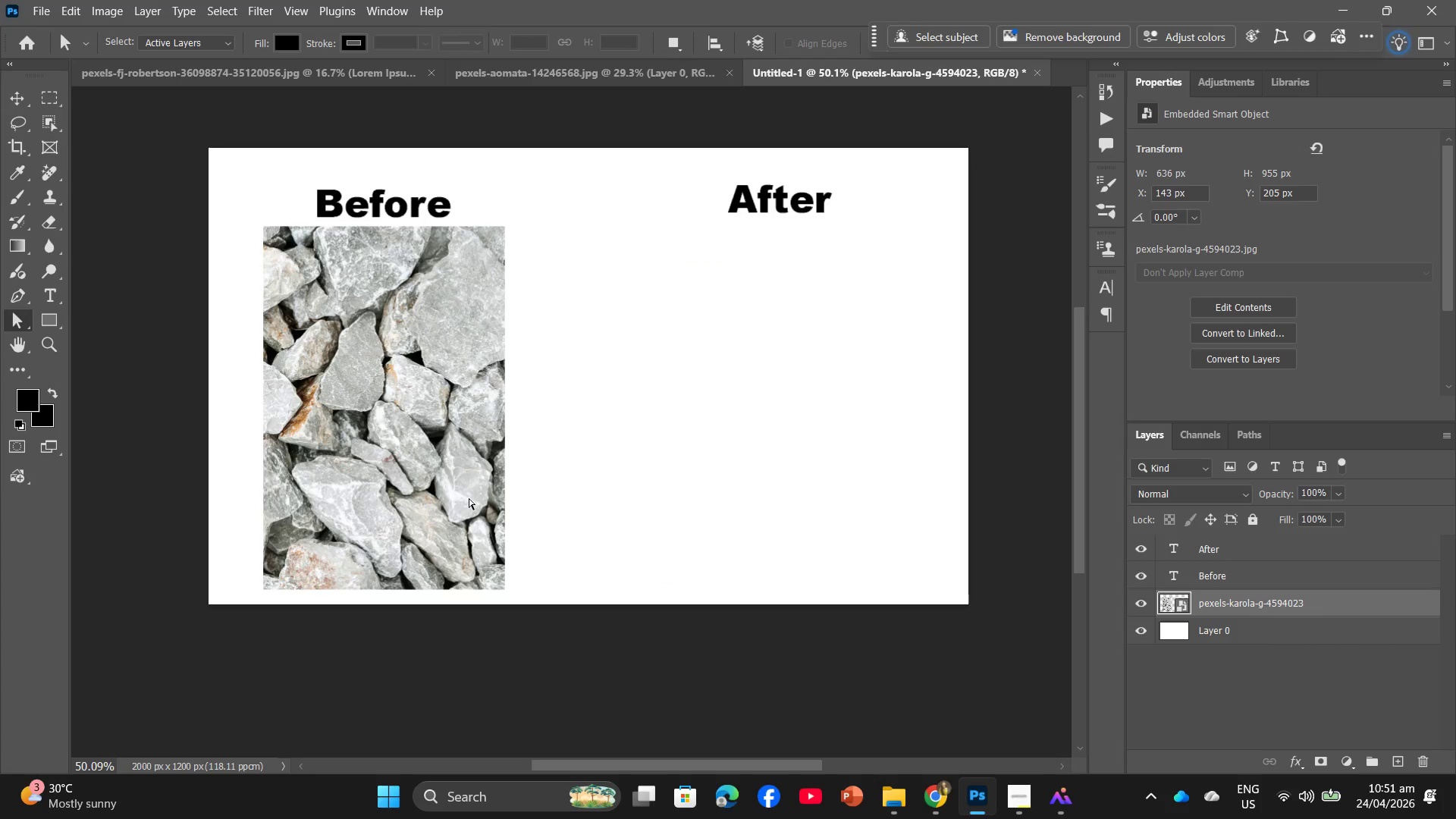 
key(Control+T)
 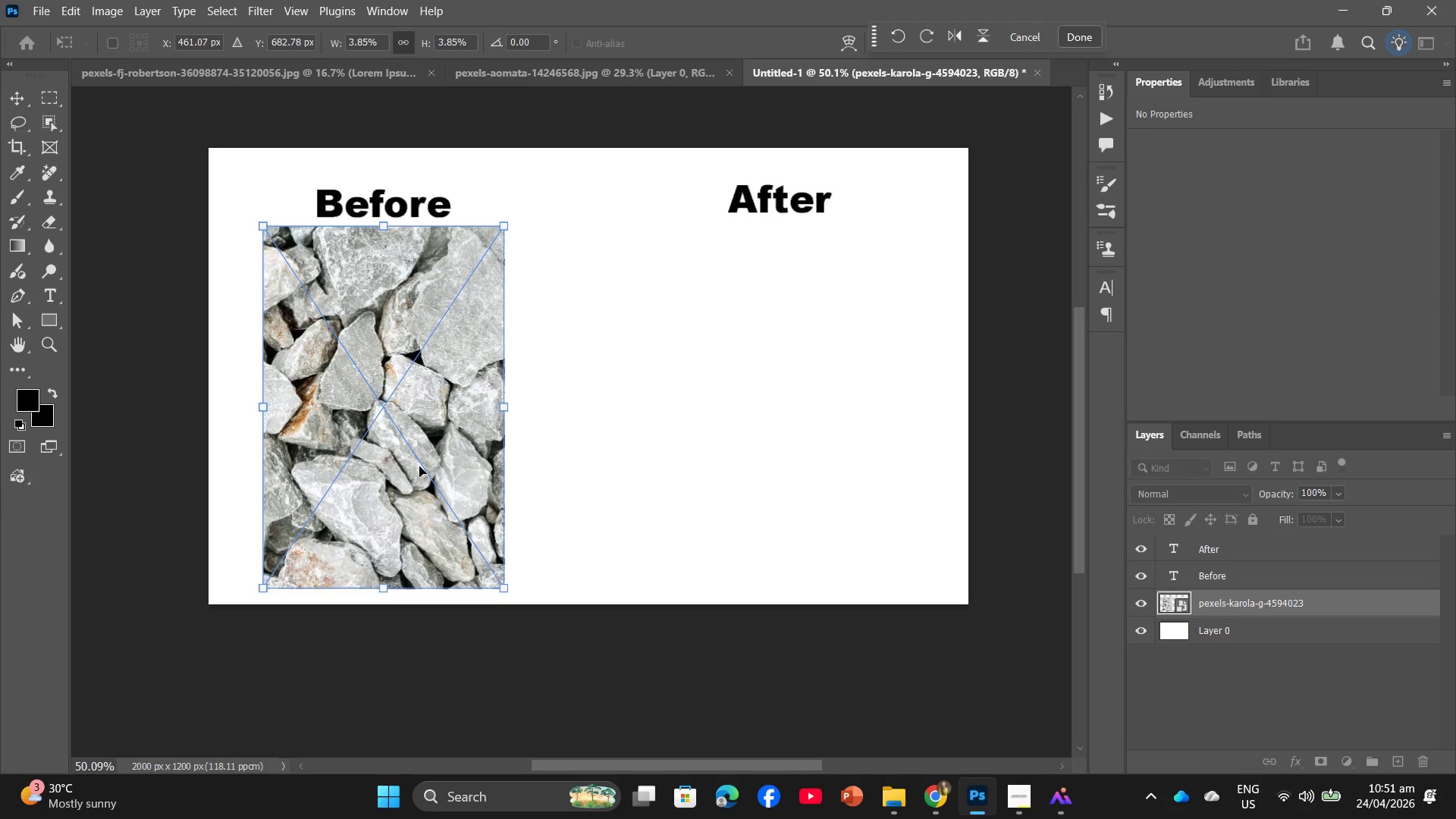 
left_click([419, 466])
 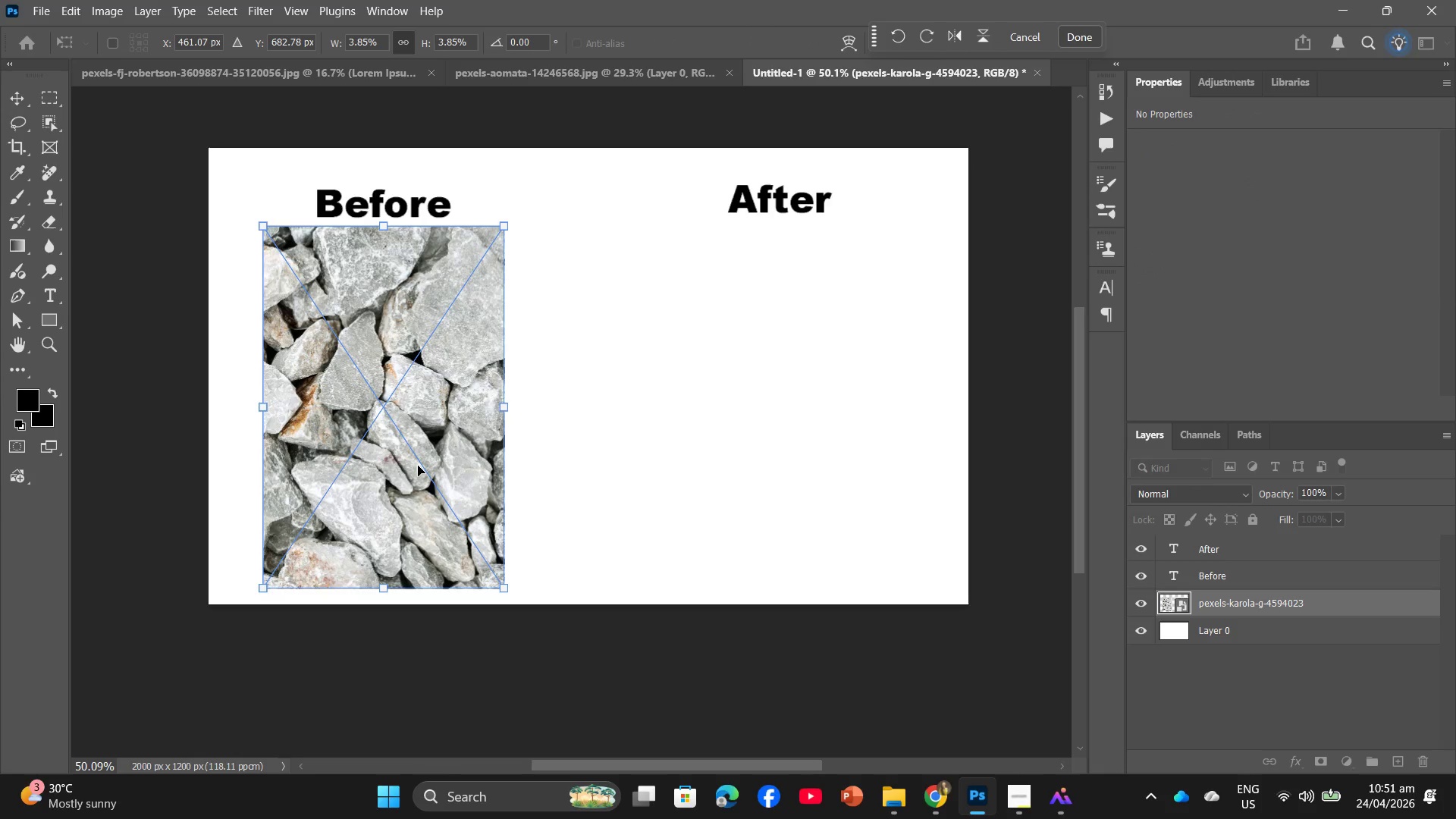 
key(Backspace)
 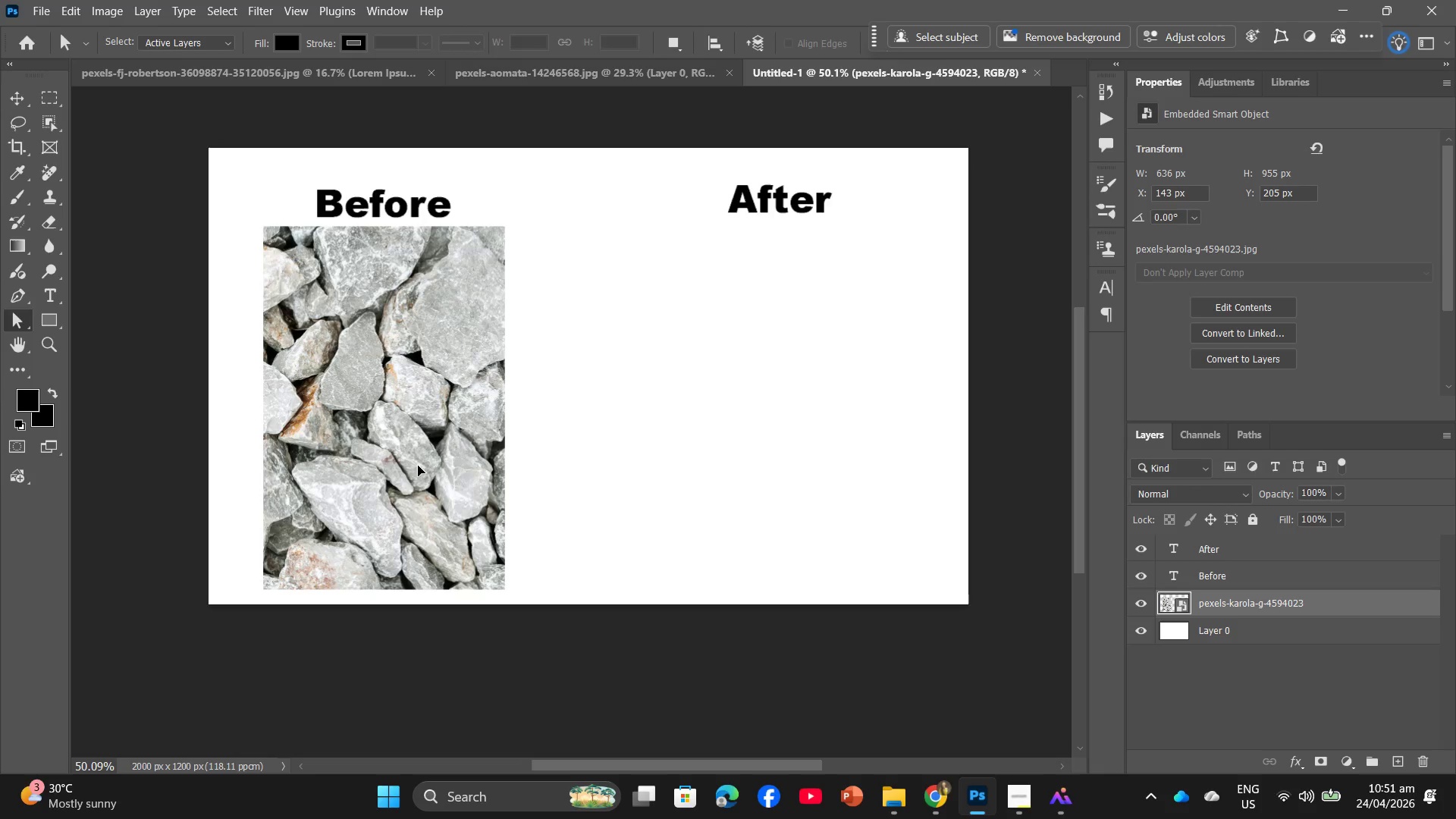 
key(Backspace)
 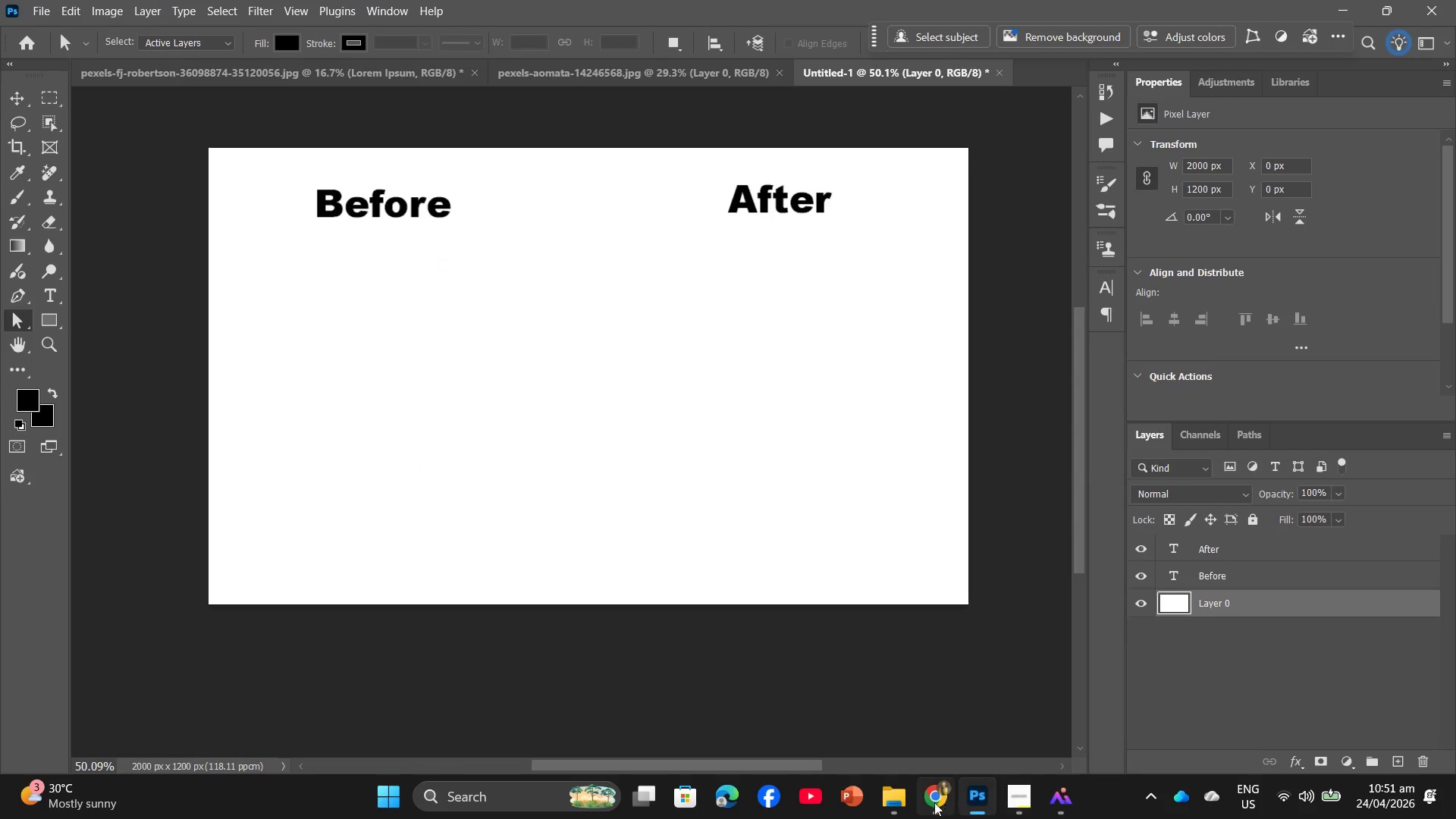 
left_click([902, 801])
 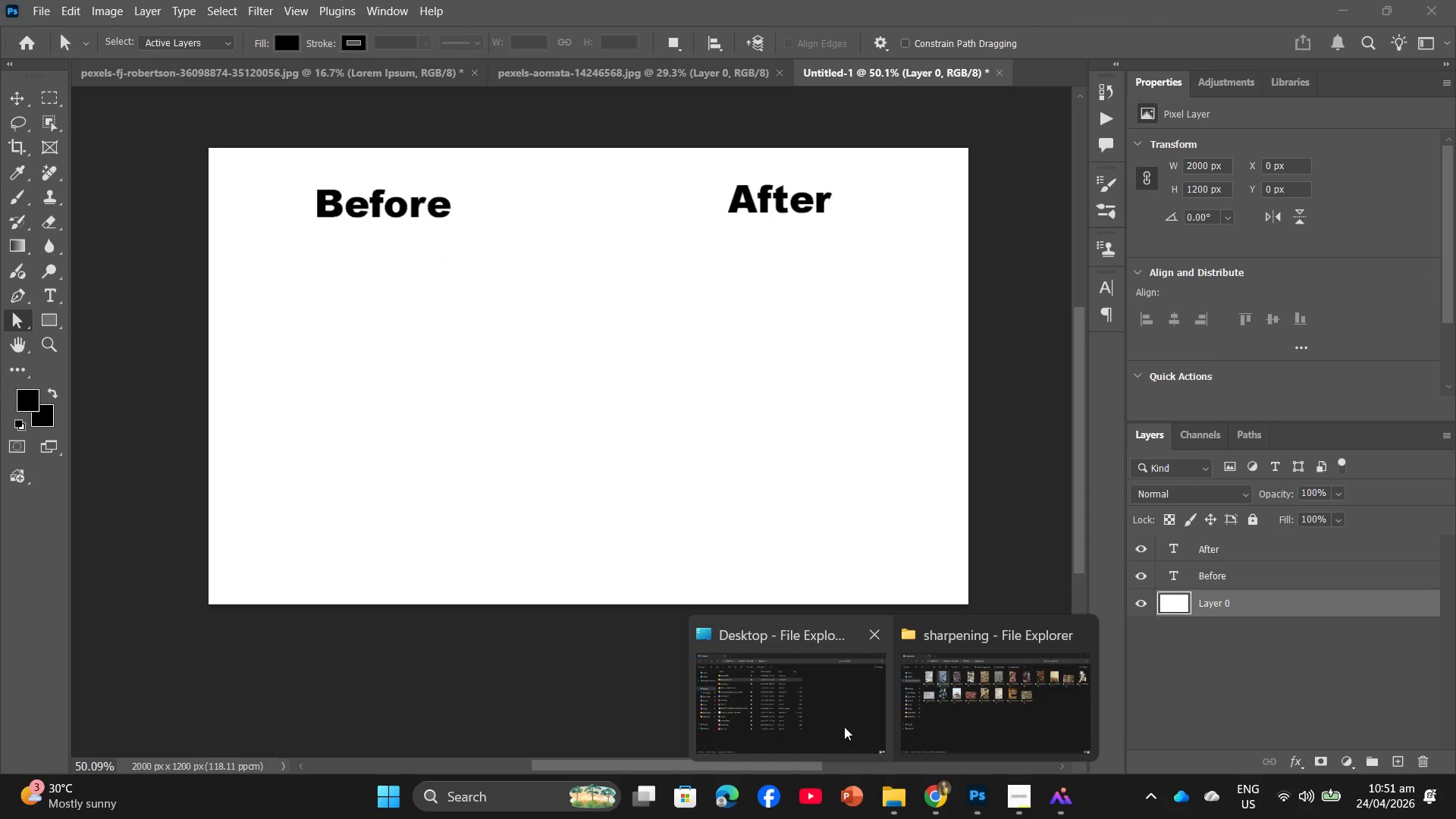 
left_click([842, 726])
 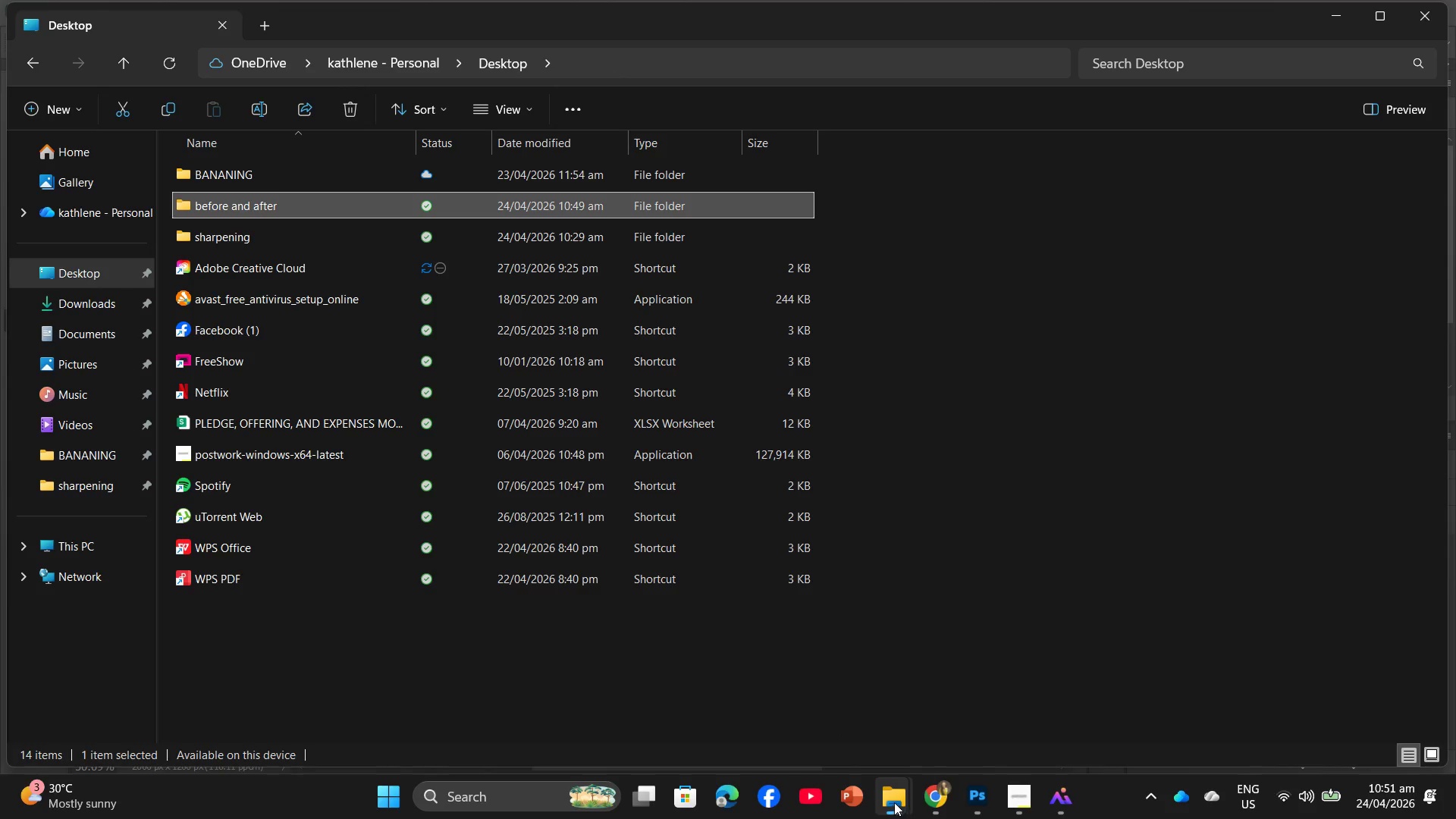 
left_click([946, 726])
 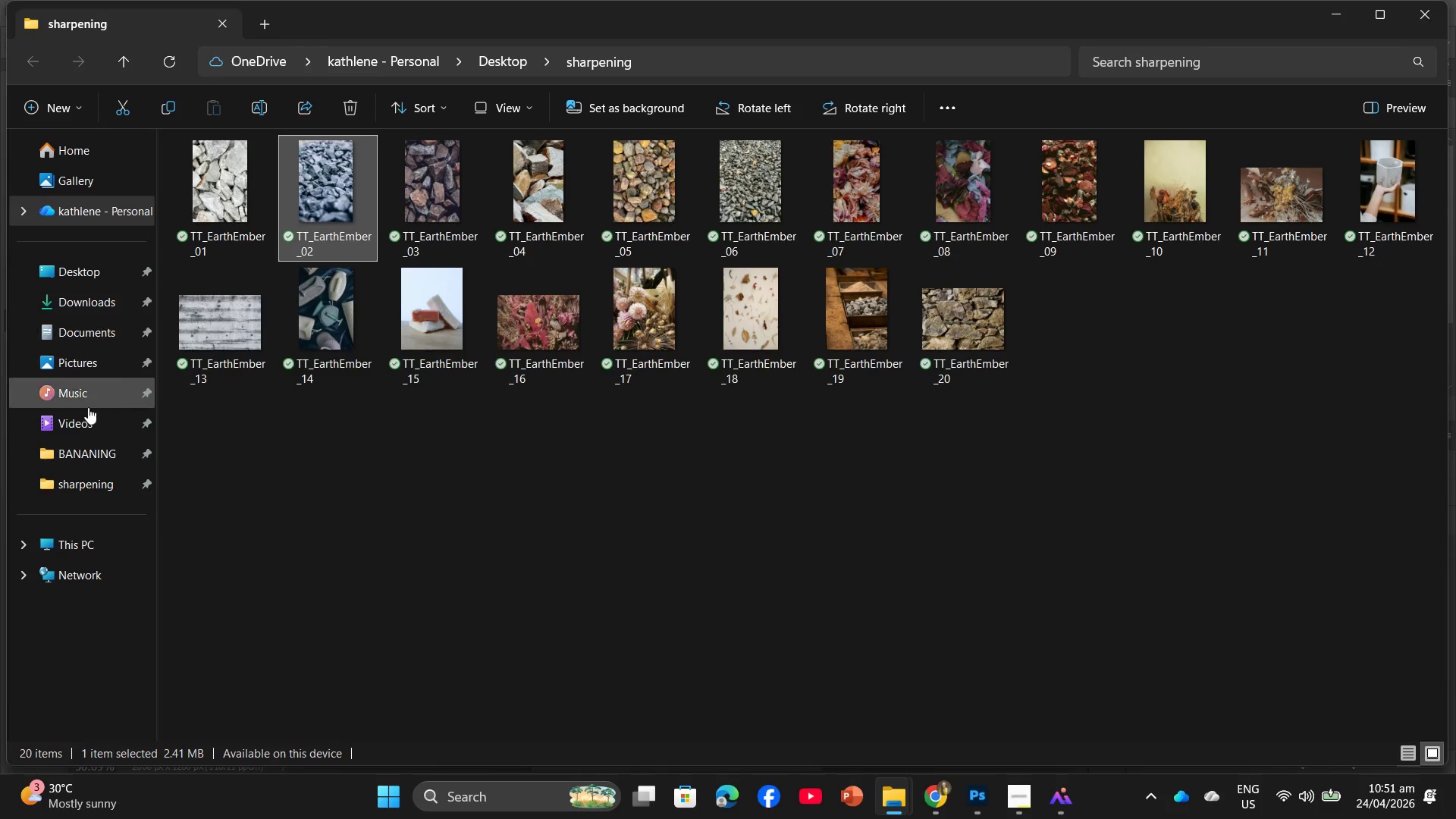 
wait(5.27)
 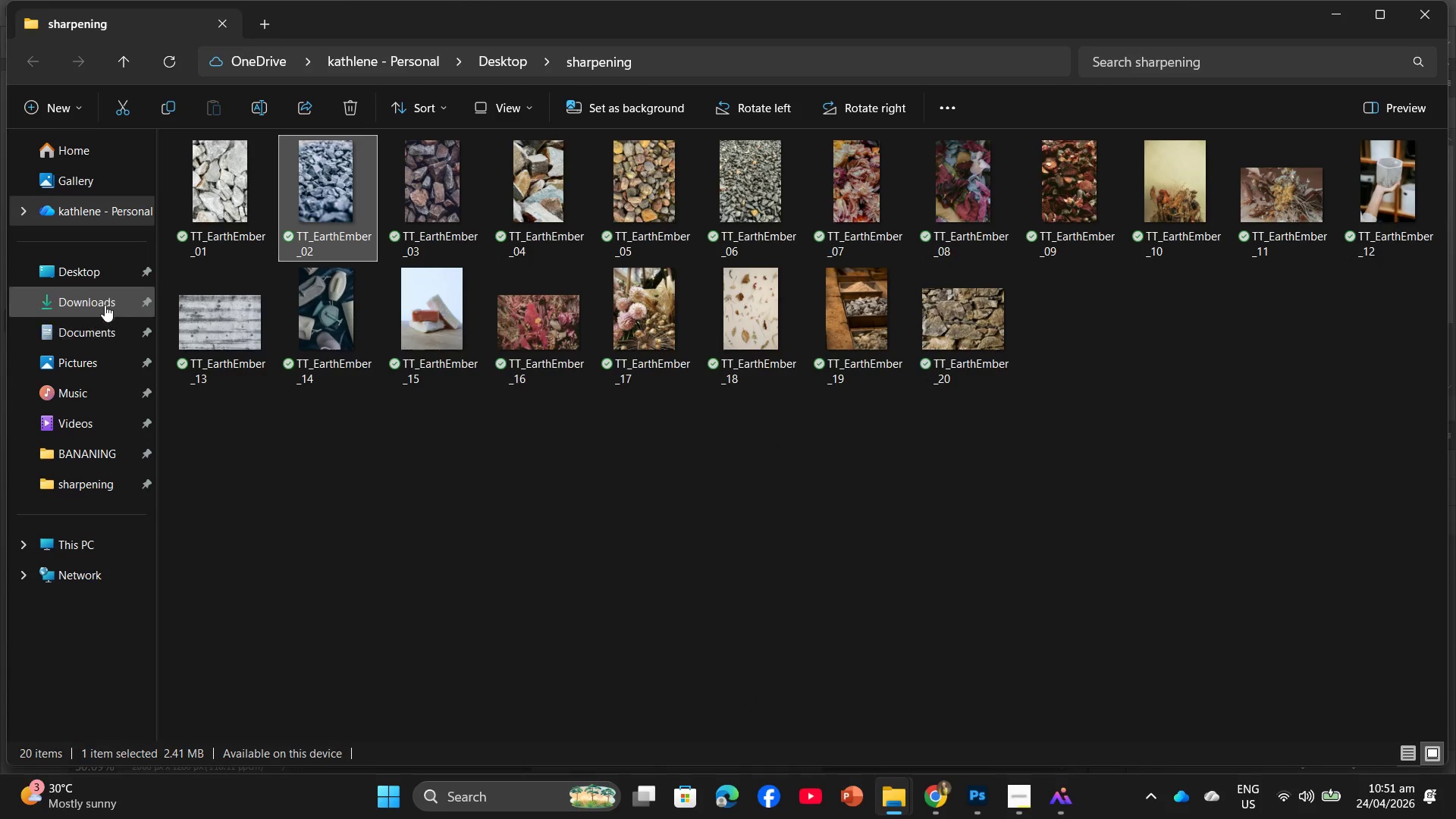 
left_click([90, 369])
 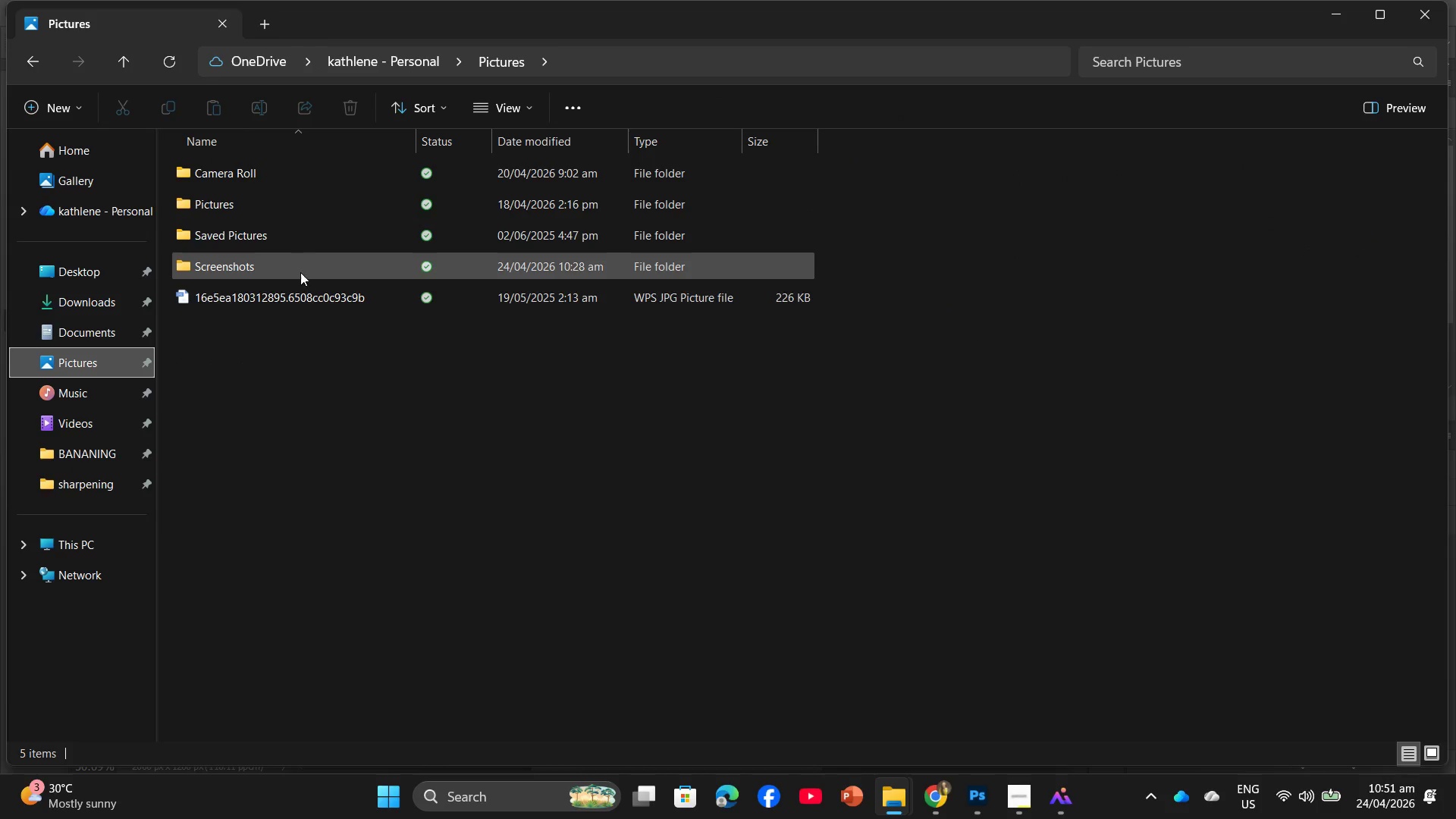 
double_click([302, 269])
 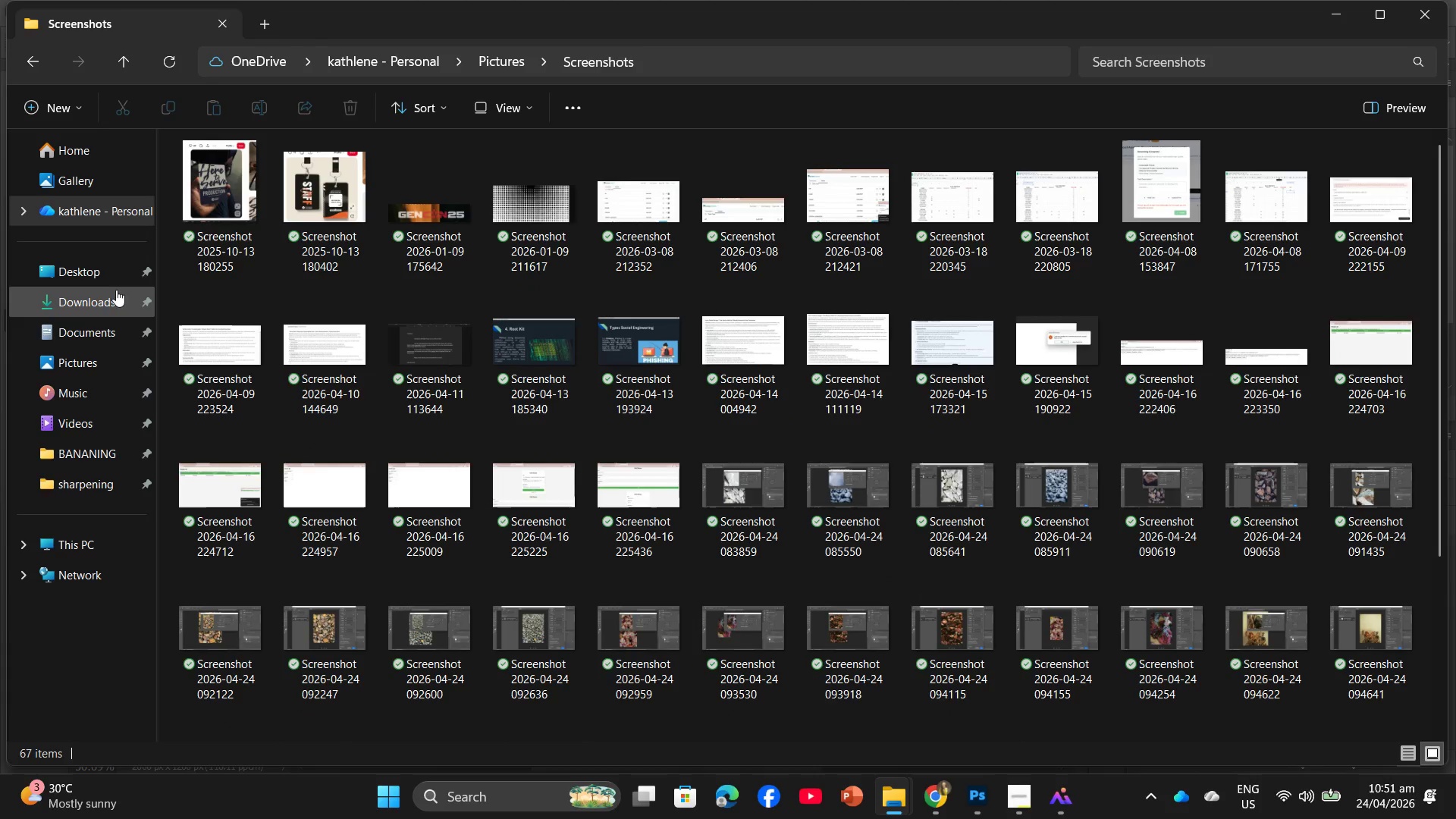 
wait(6.14)
 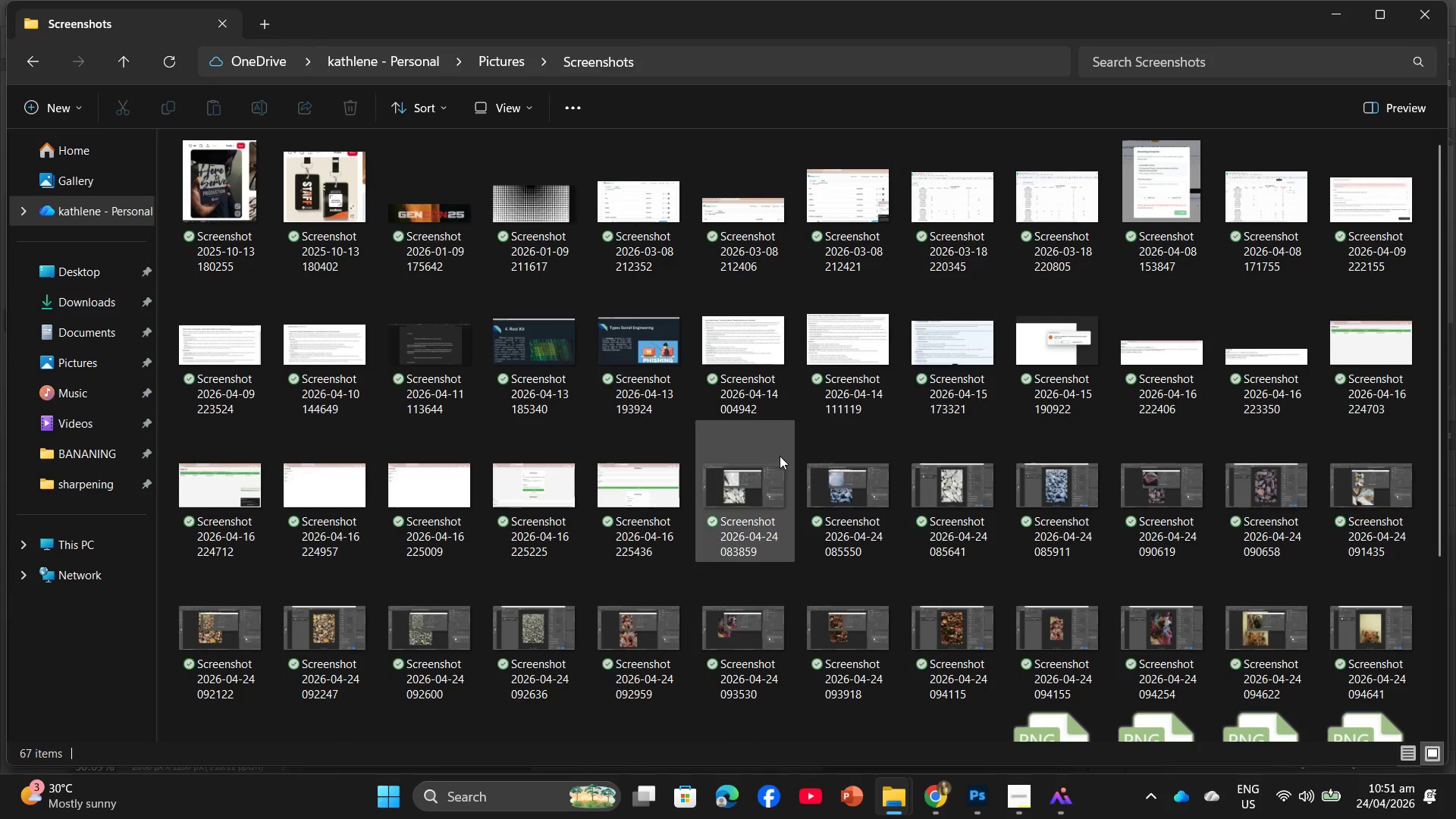 
left_click([96, 293])
 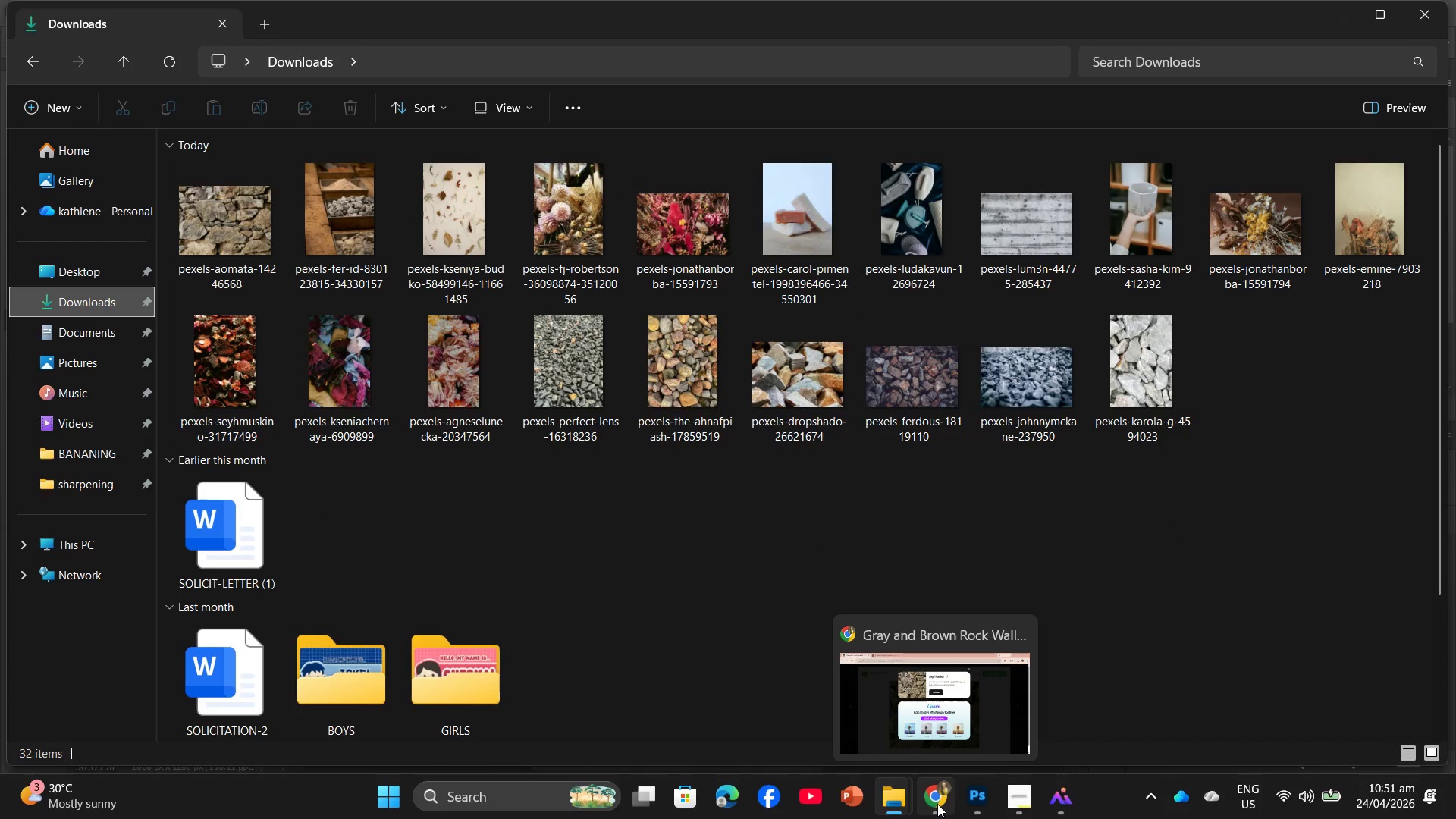 
left_click([985, 717])
 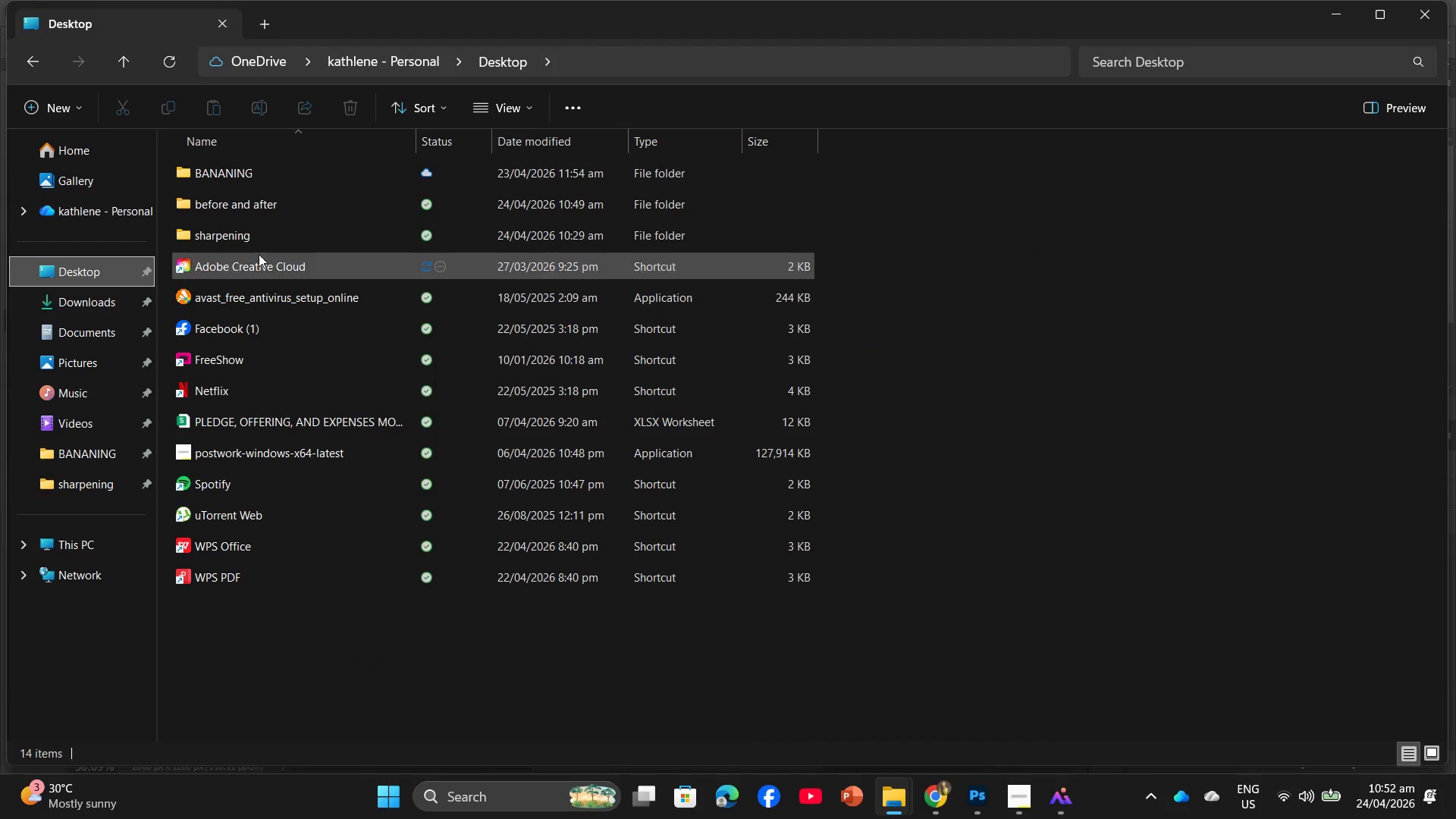 
wait(6.0)
 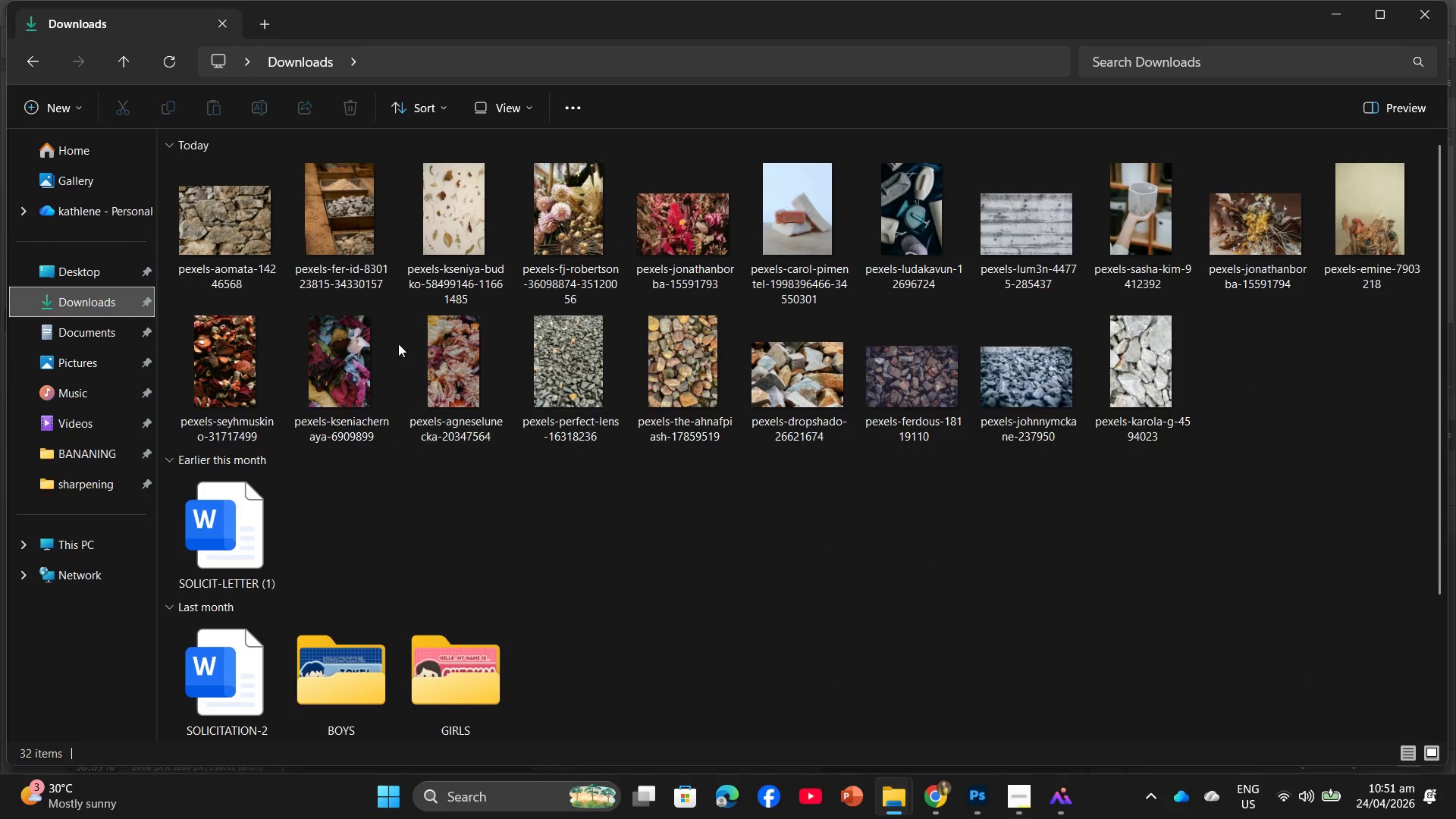 
left_click([312, 233])
 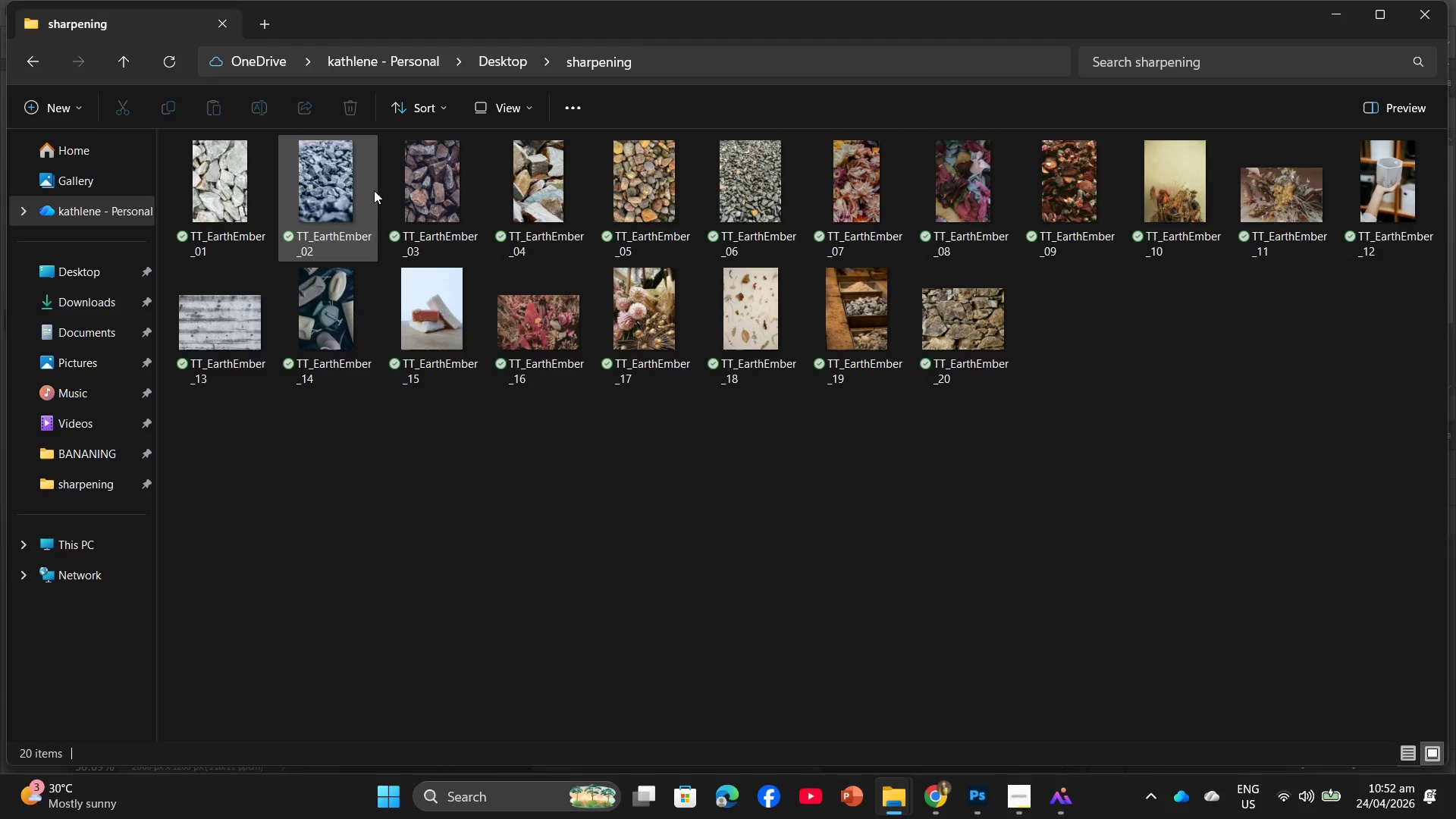 
left_click_drag(start_coordinate=[346, 184], to_coordinate=[752, 331])
 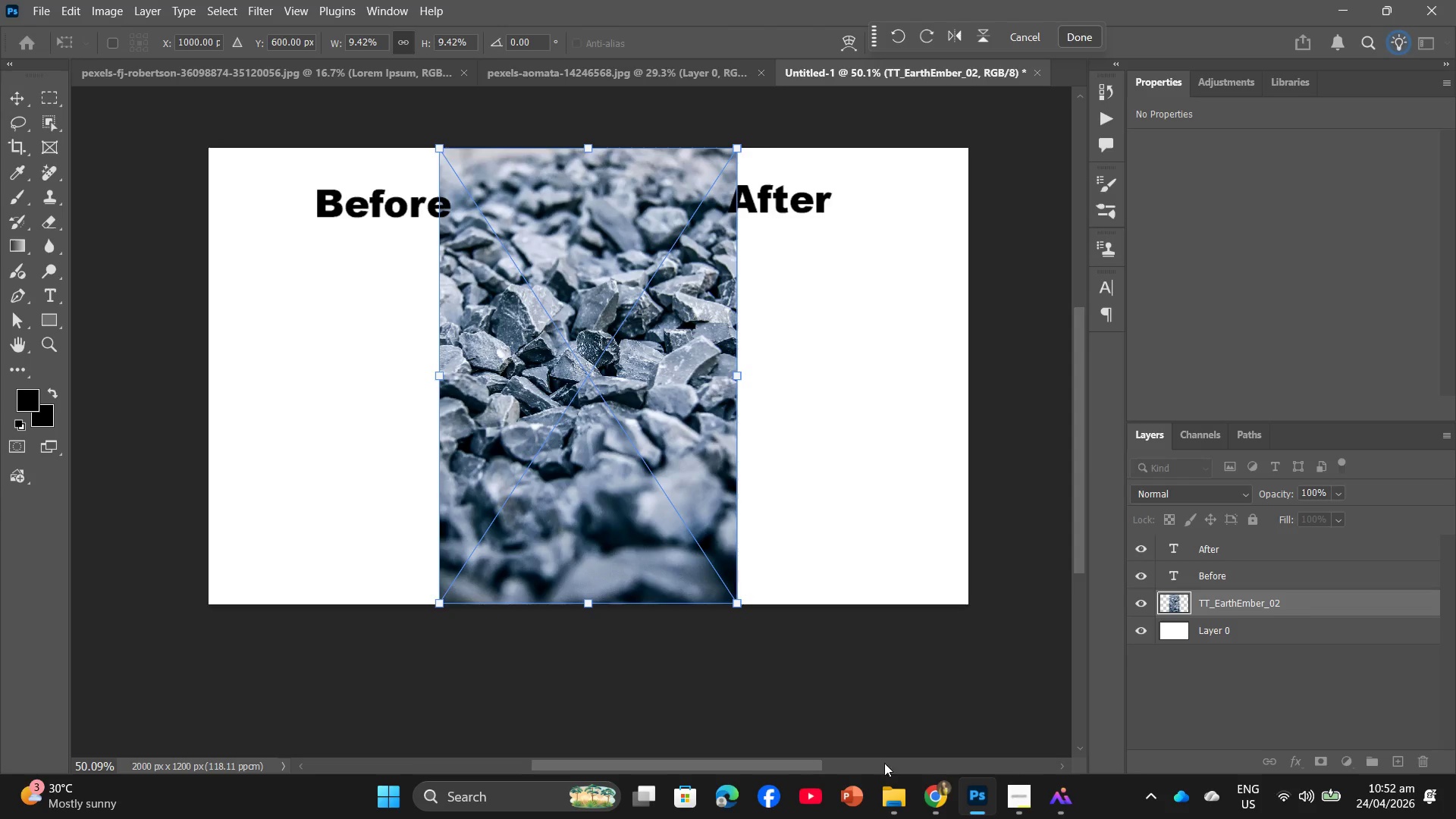 
left_click([904, 798])
 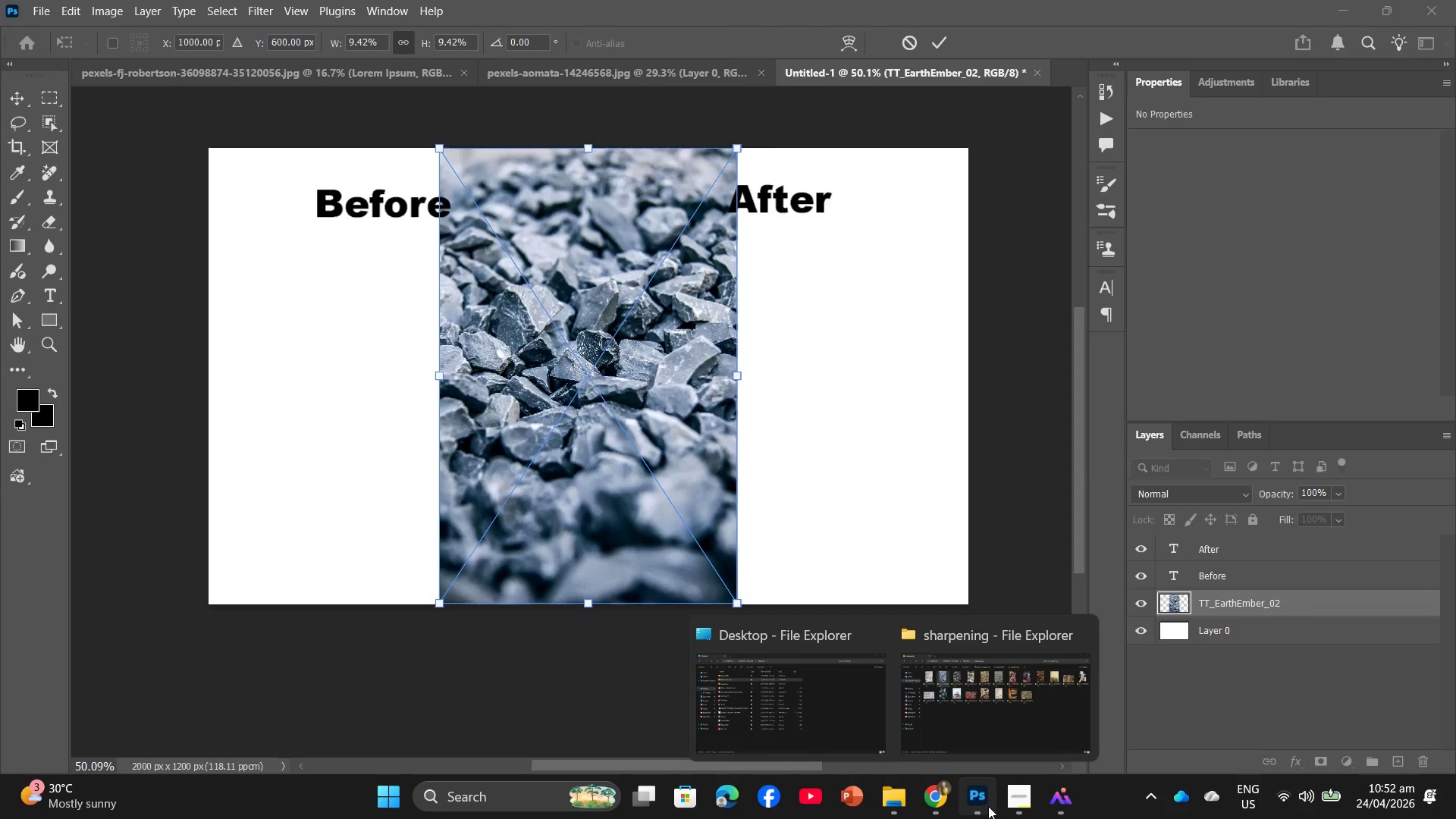 
left_click([675, 438])
 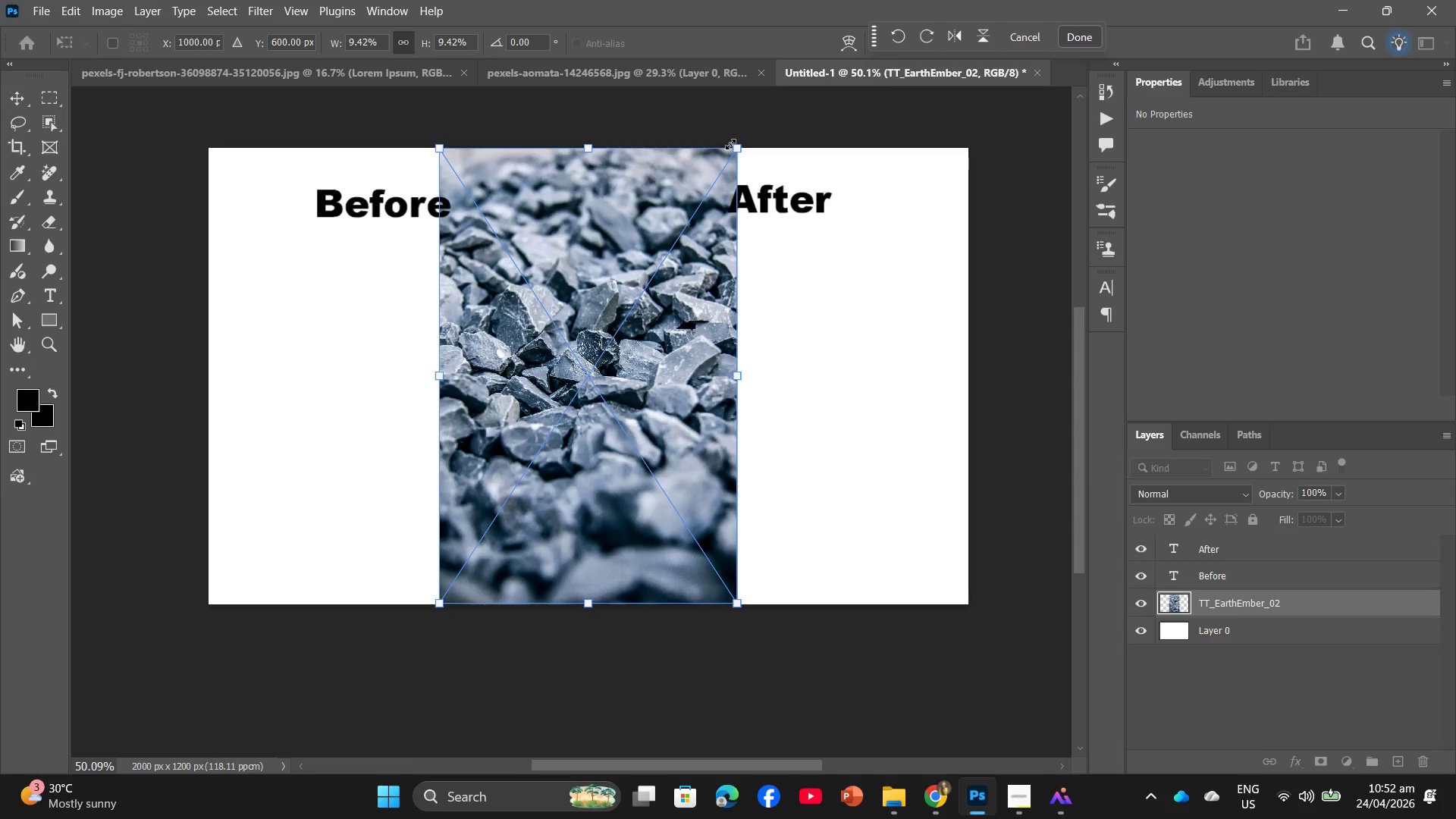 
left_click_drag(start_coordinate=[734, 146], to_coordinate=[655, 273])
 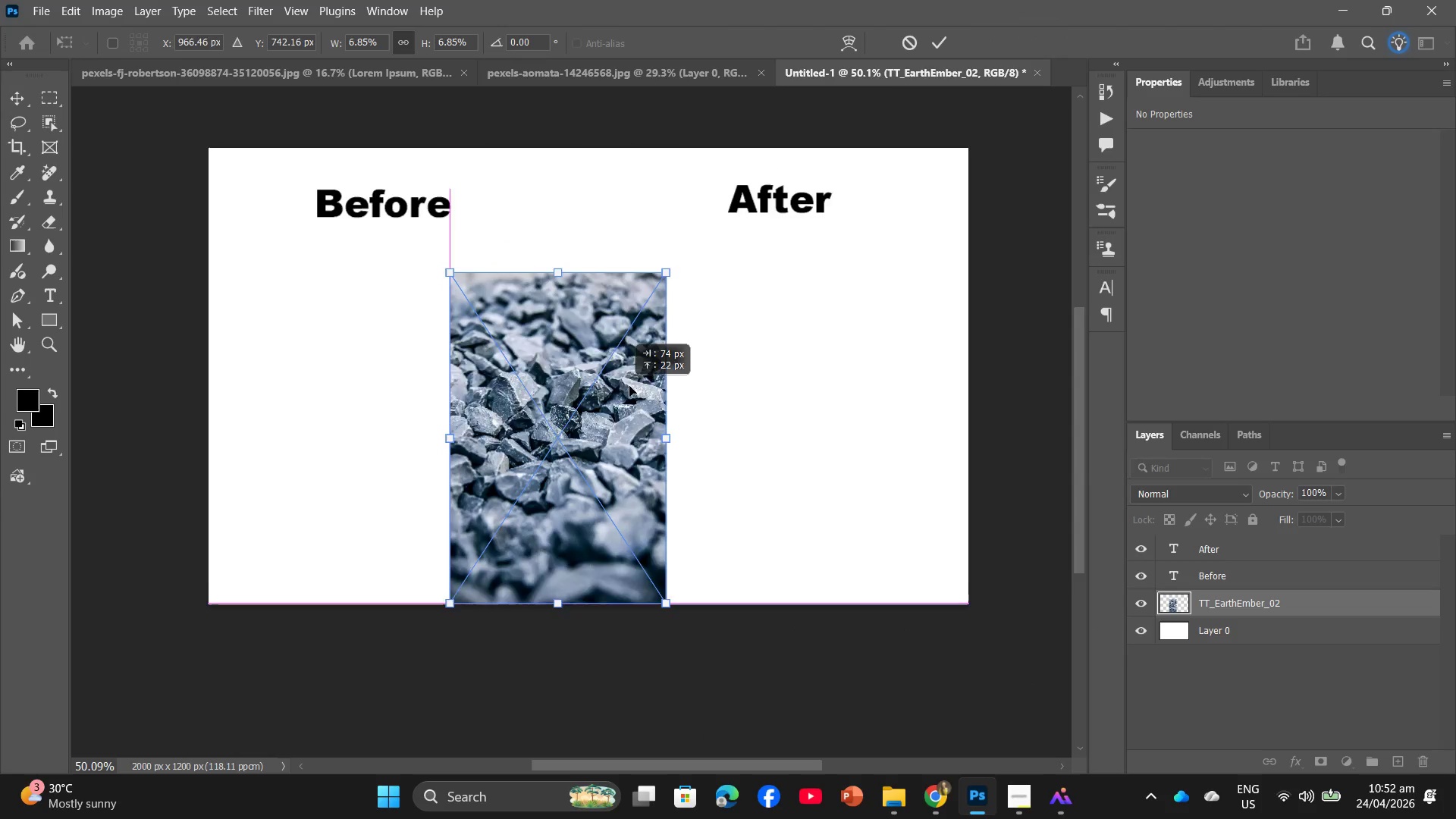 
left_click_drag(start_coordinate=[584, 400], to_coordinate=[806, 356])
 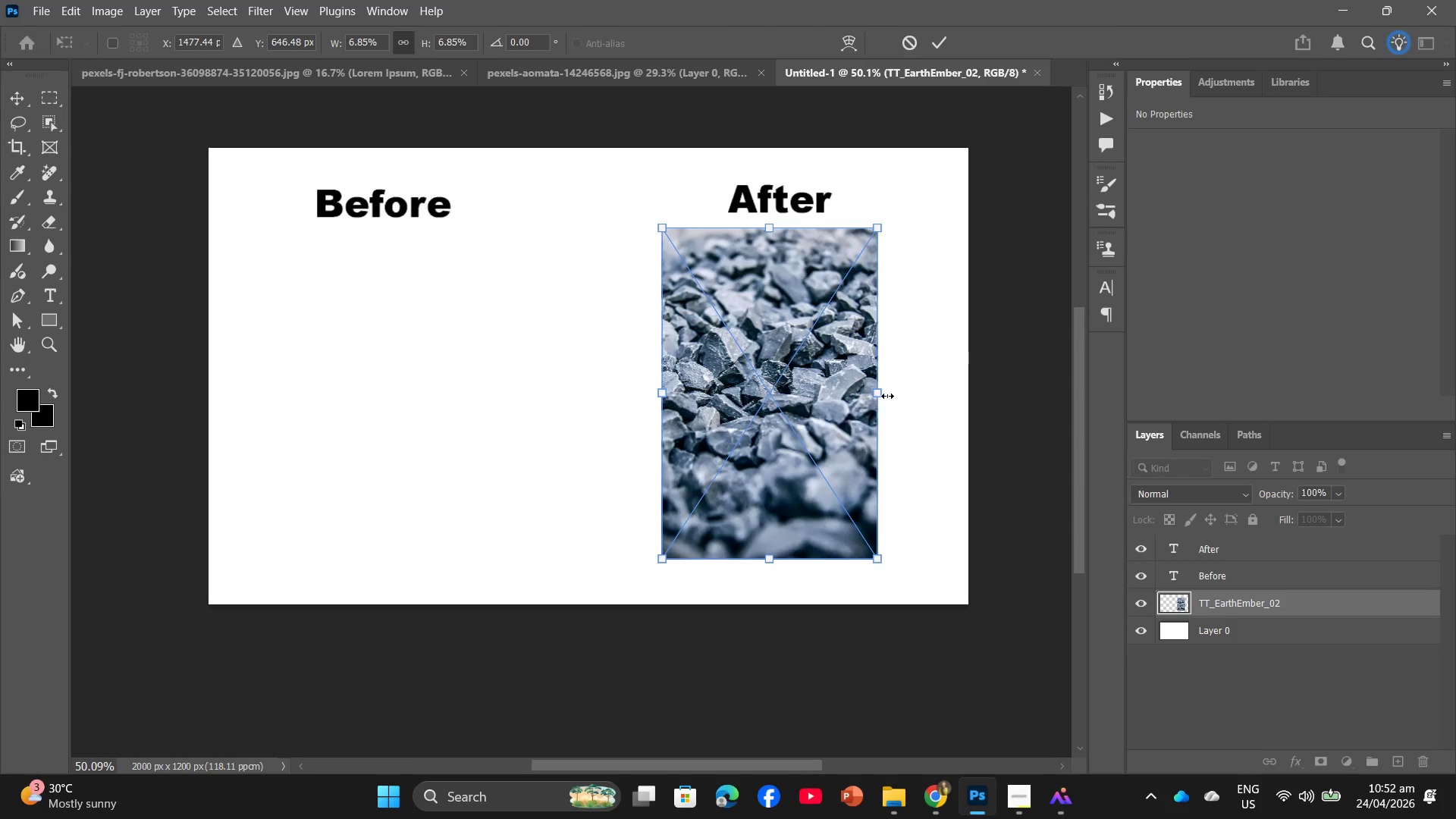 
left_click_drag(start_coordinate=[883, 397], to_coordinate=[949, 396])
 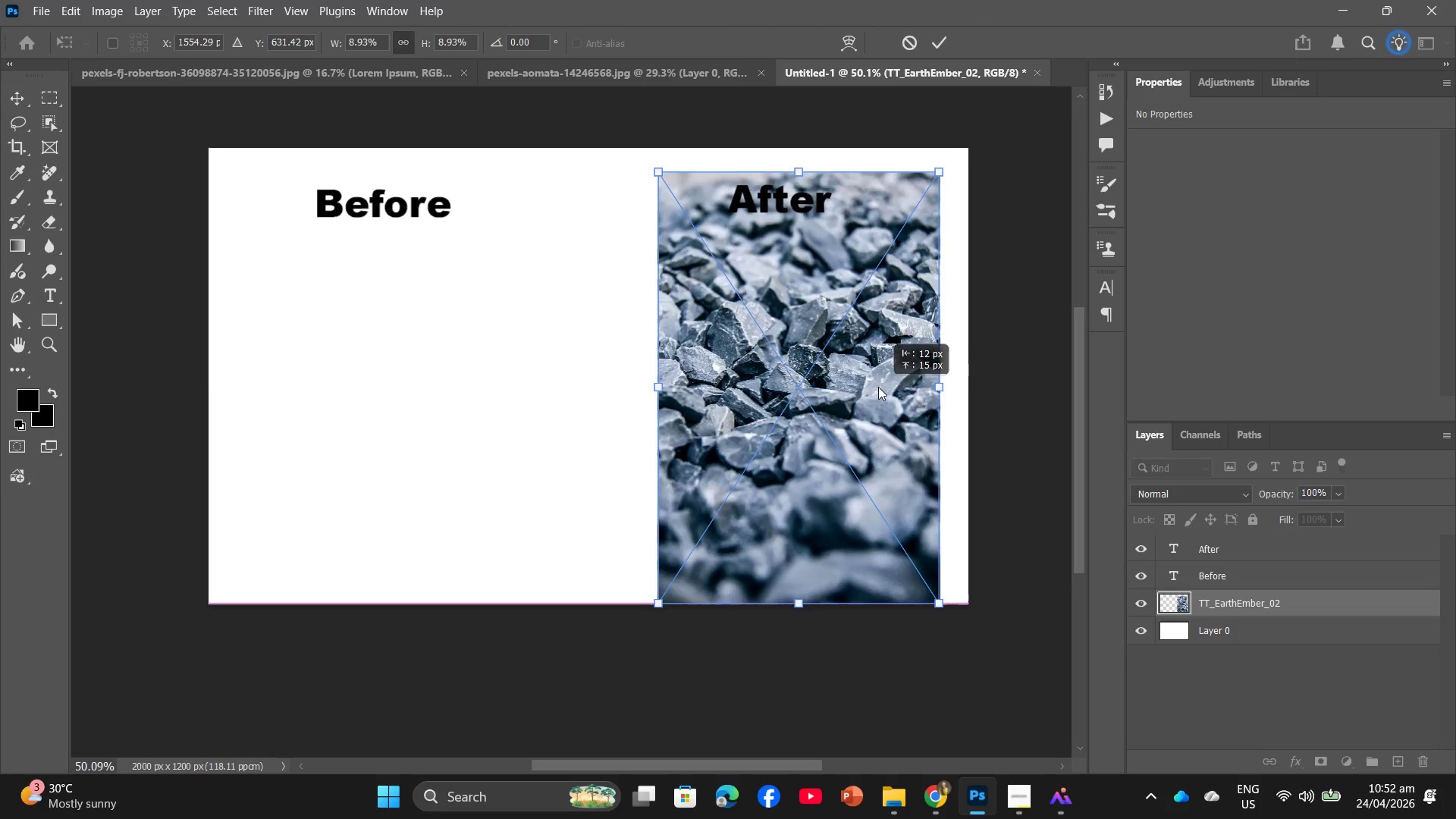 
left_click_drag(start_coordinate=[883, 394], to_coordinate=[866, 381])
 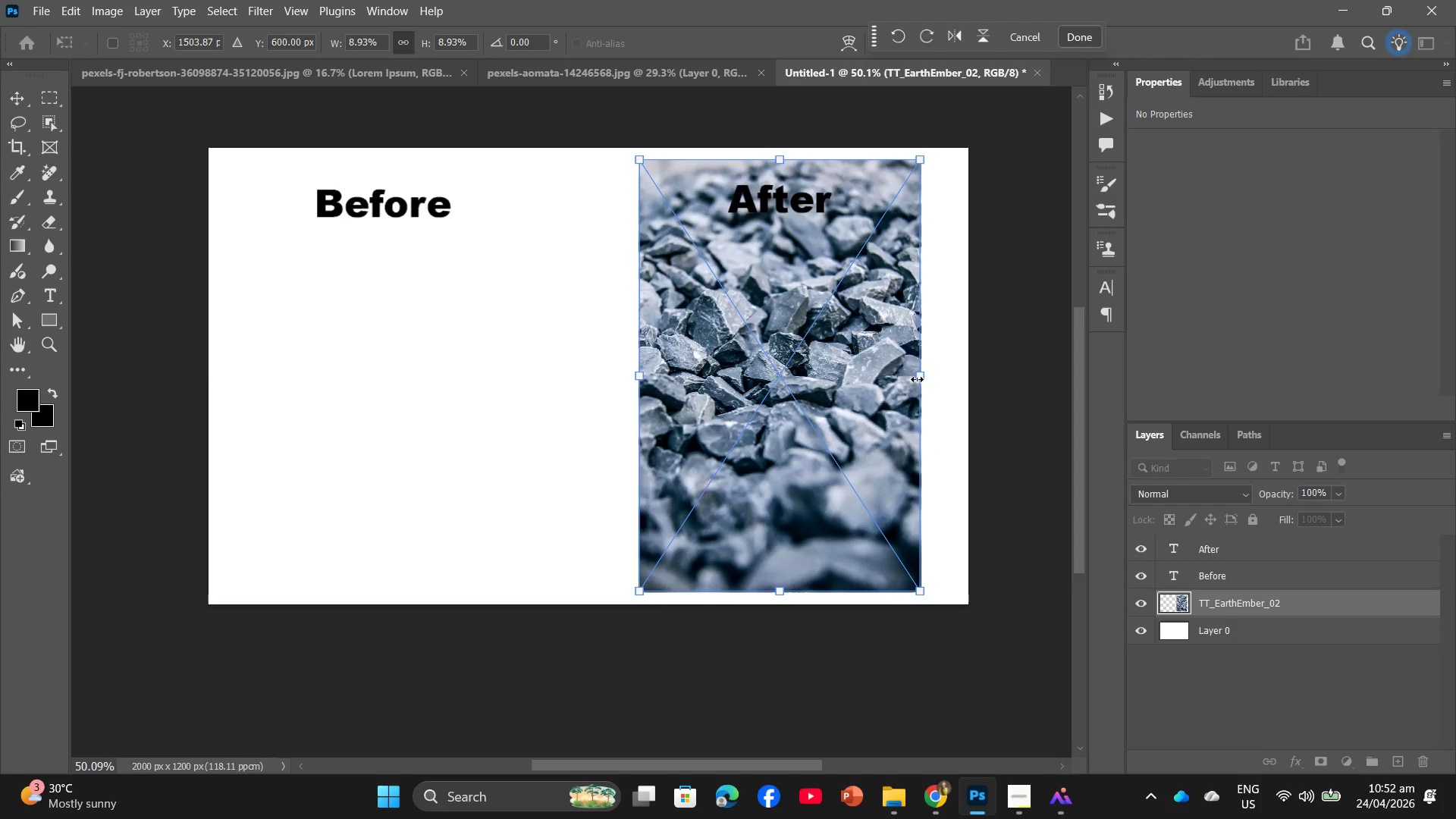 
left_click_drag(start_coordinate=[917, 379], to_coordinate=[935, 383])
 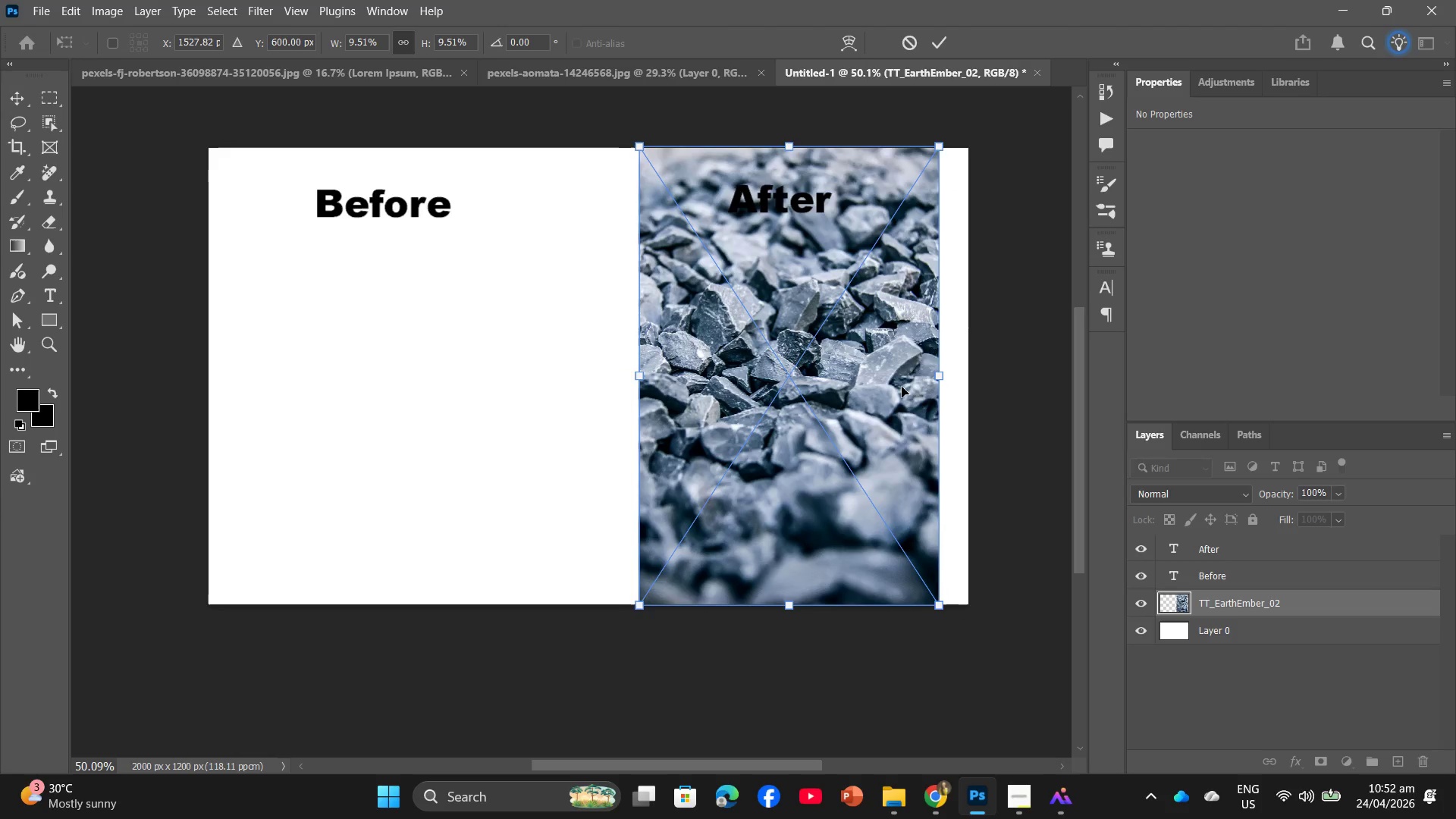 
left_click_drag(start_coordinate=[899, 384], to_coordinate=[906, 390])
 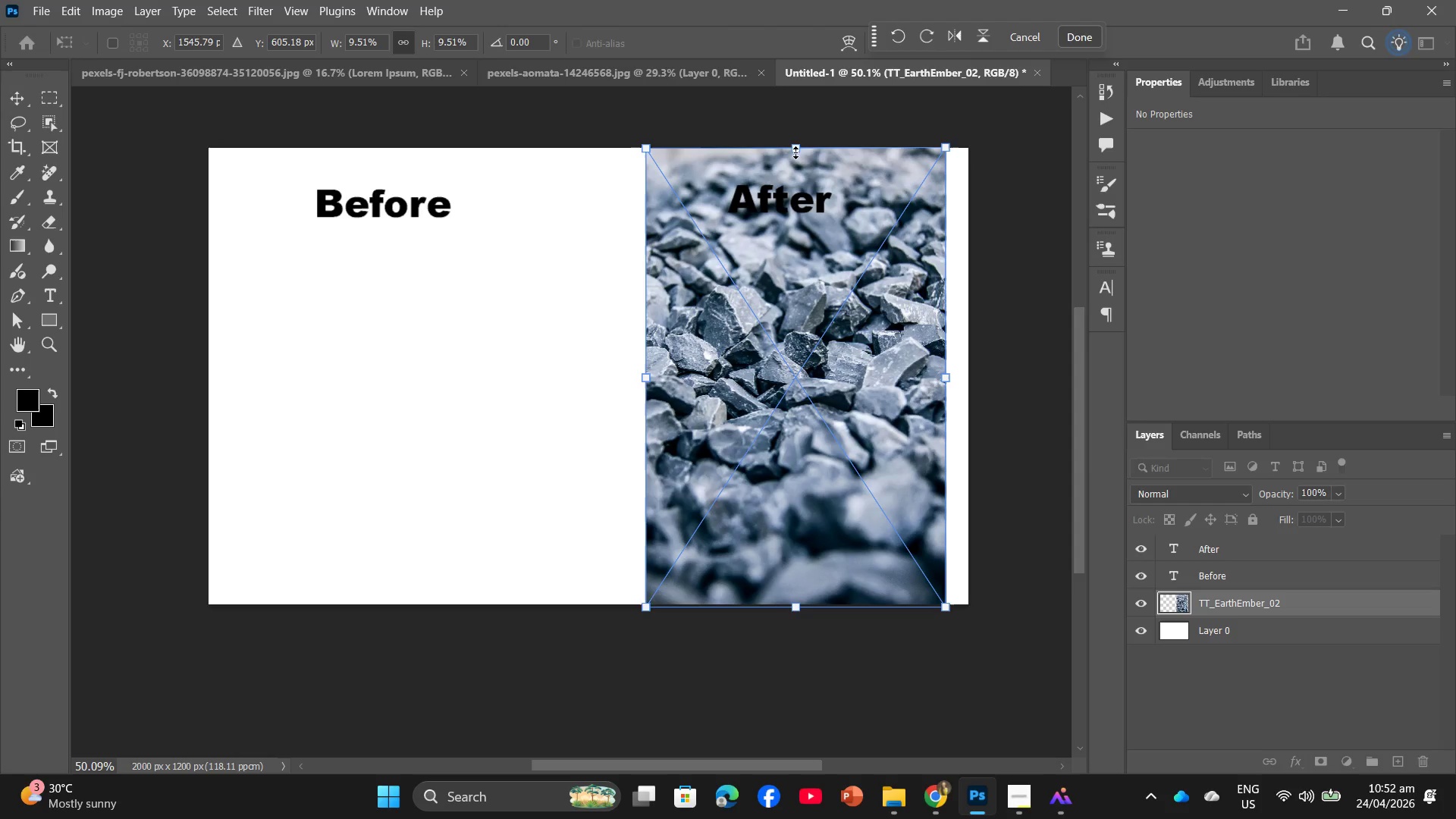 
left_click_drag(start_coordinate=[796, 152], to_coordinate=[791, 212])
 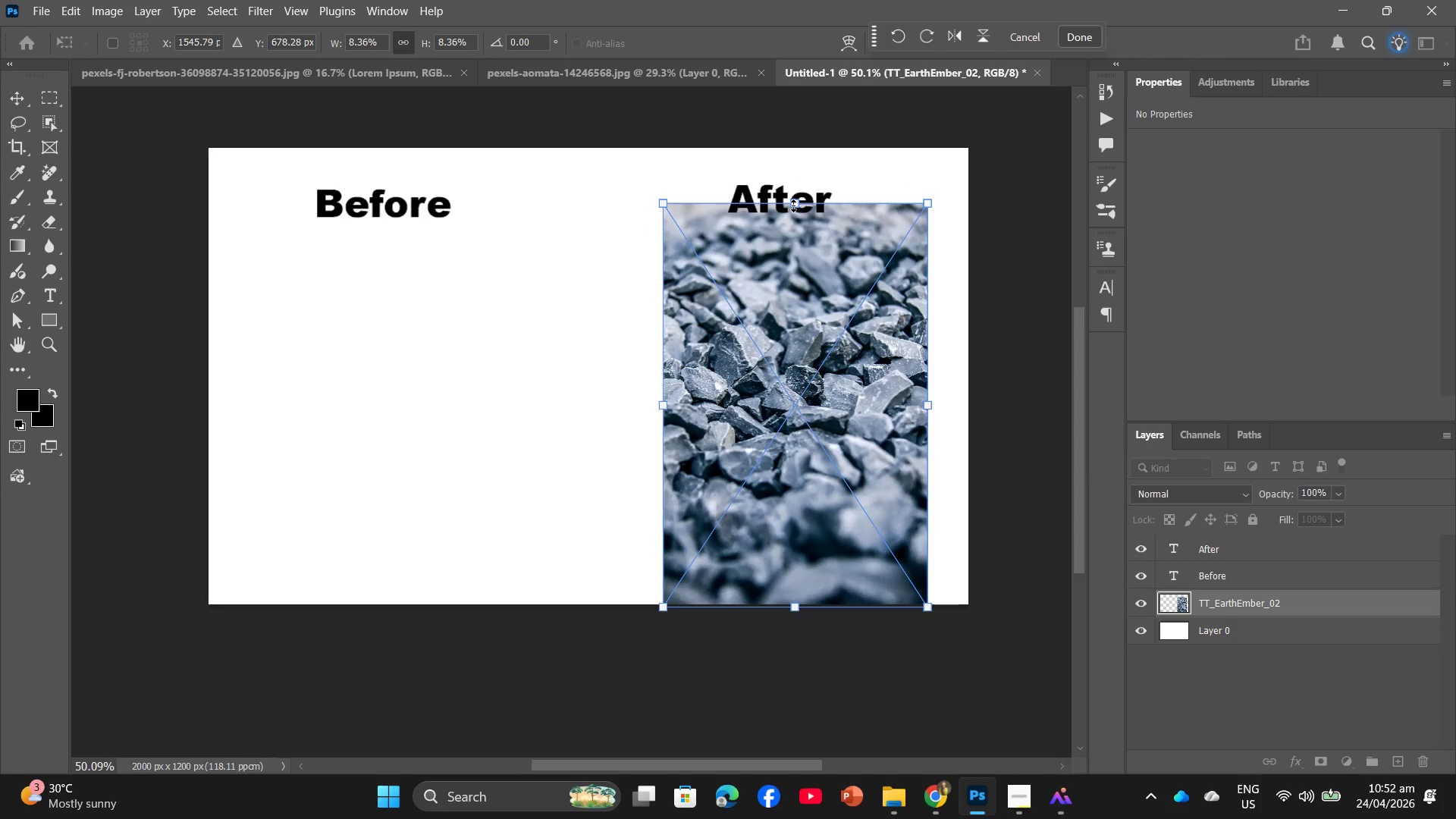 
left_click_drag(start_coordinate=[793, 206], to_coordinate=[797, 227])
 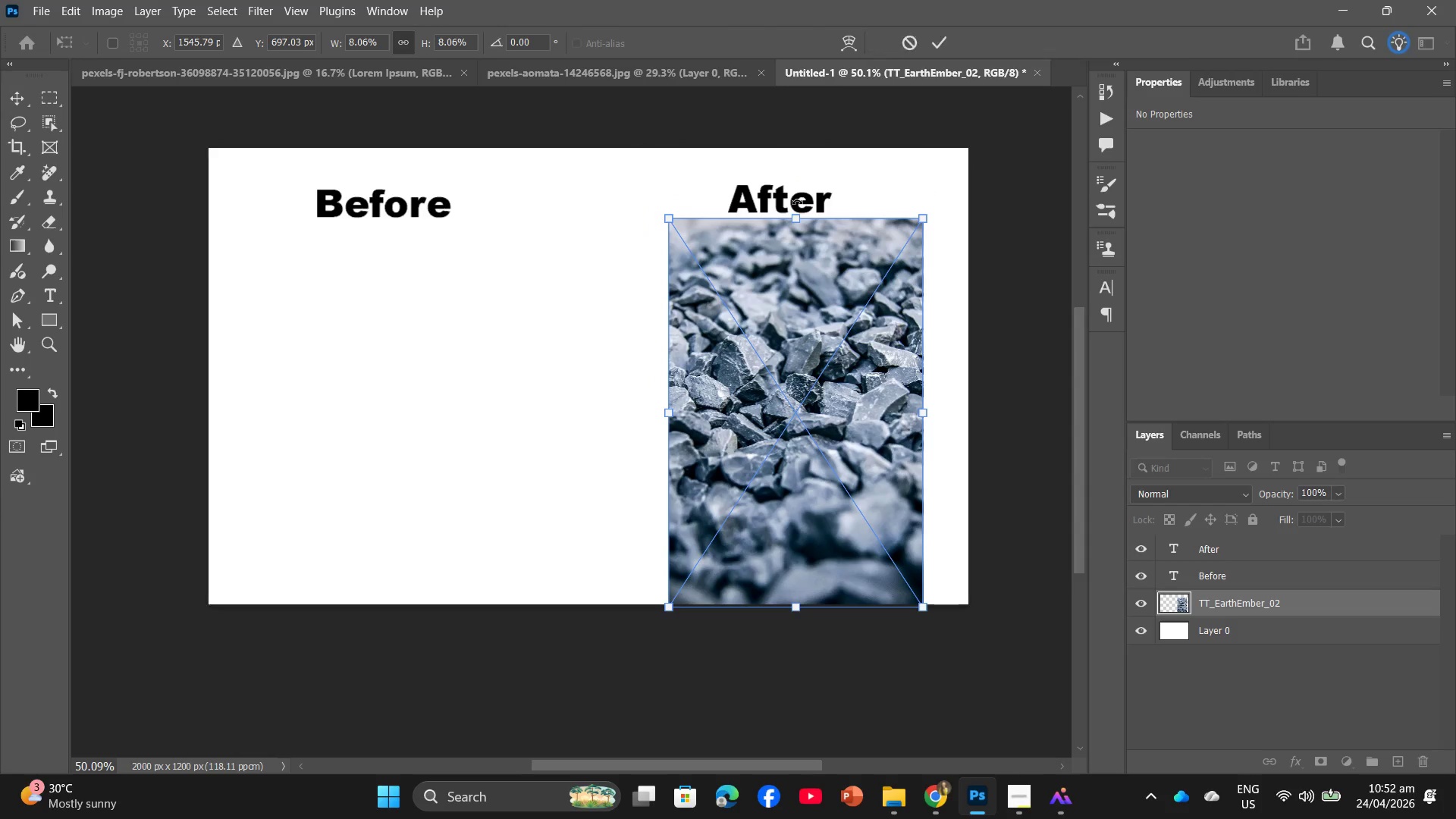 
left_click([797, 201])
 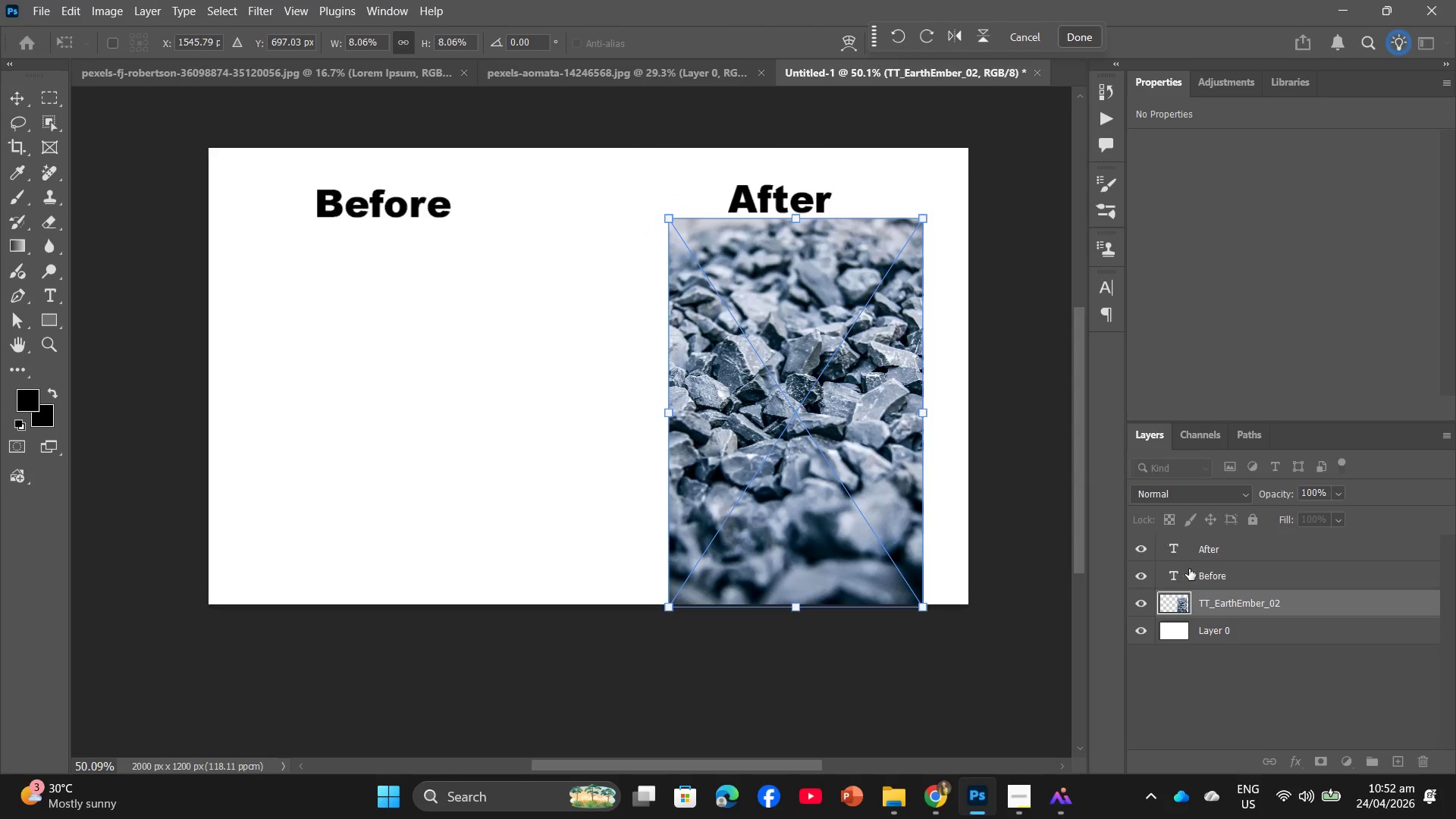 
left_click([1191, 570])
 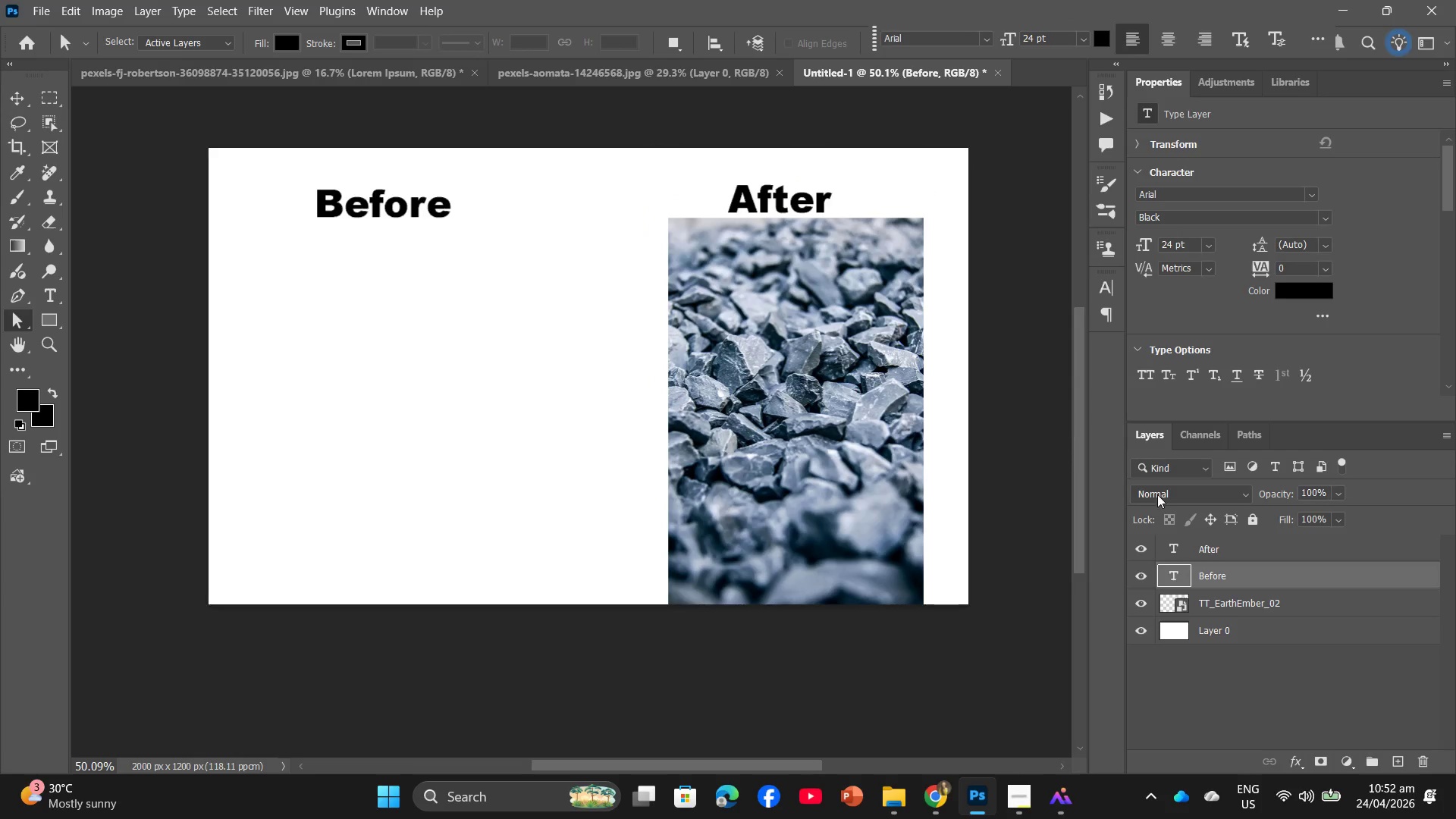 
left_click([1202, 540])
 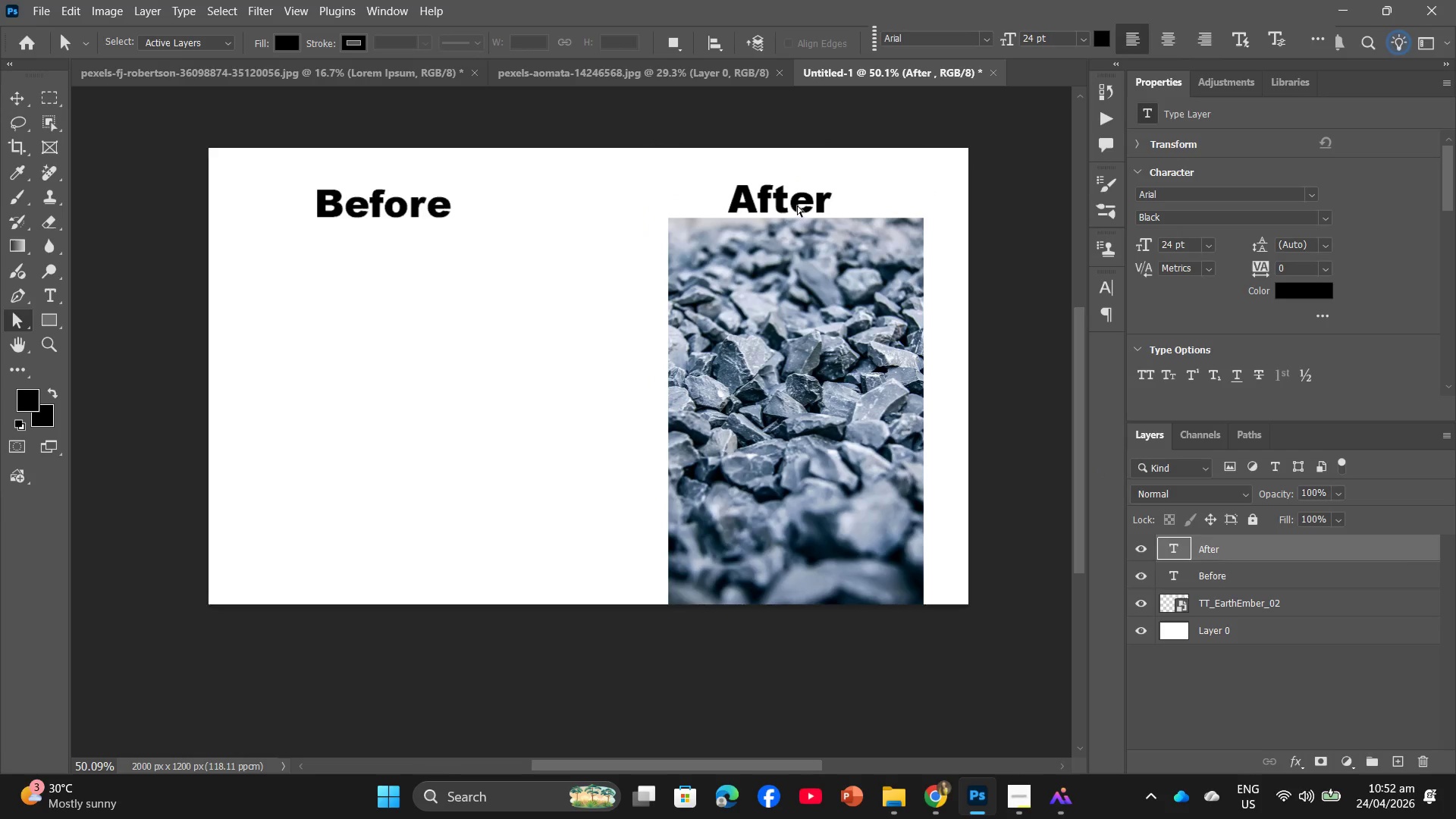 
left_click_drag(start_coordinate=[788, 202], to_coordinate=[801, 188])
 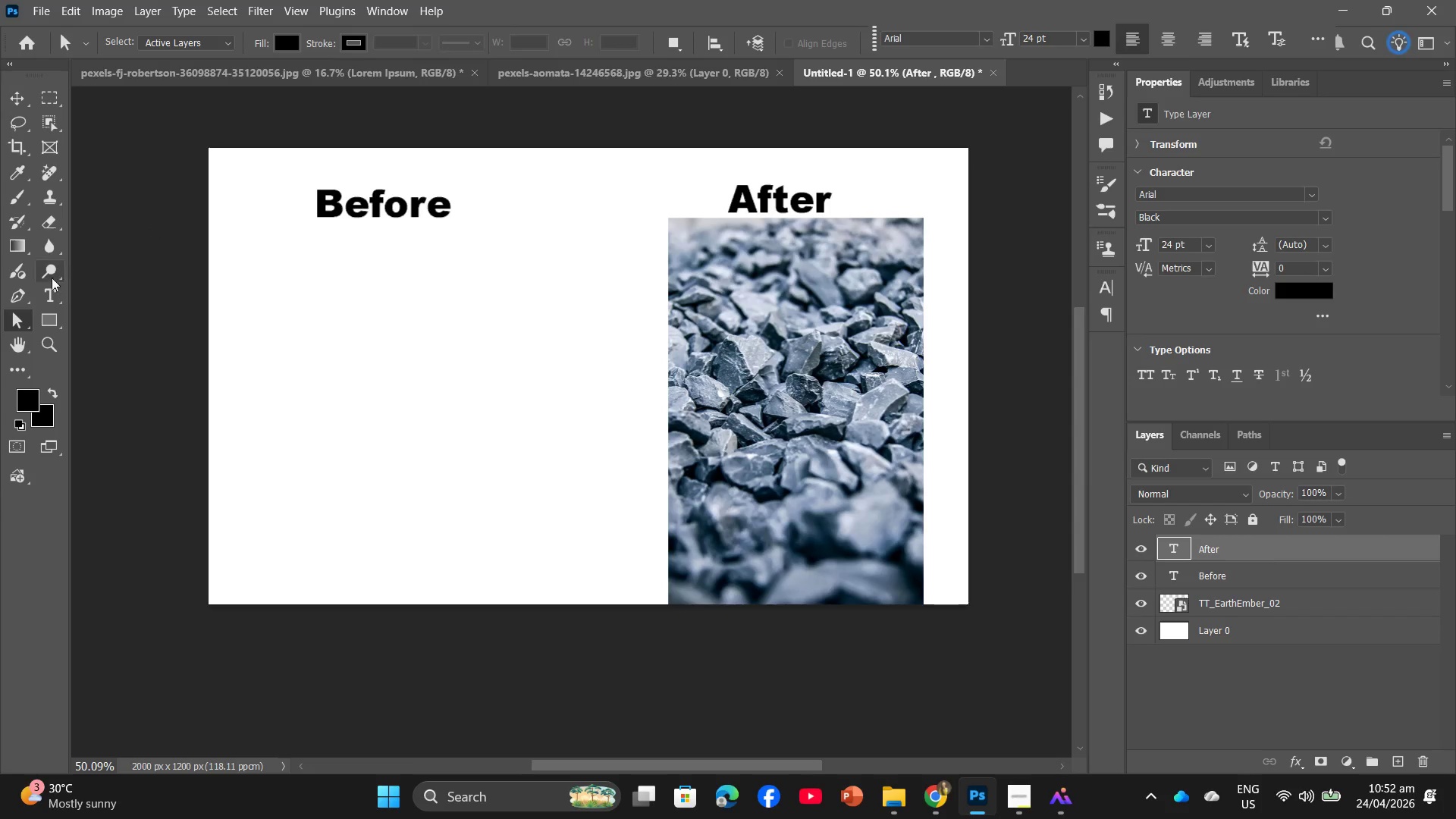 
left_click([47, 289])
 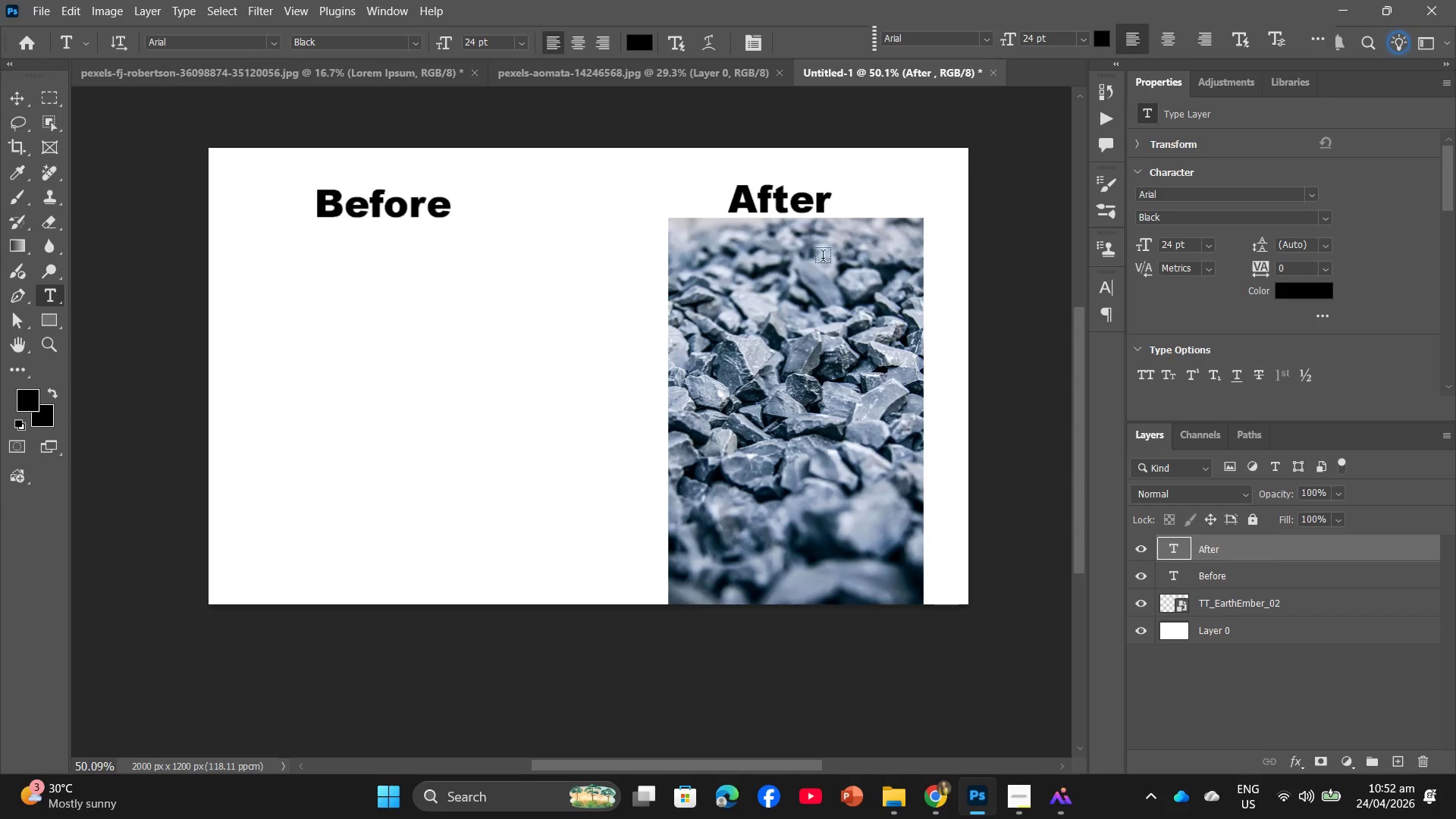 
left_click([791, 201])
 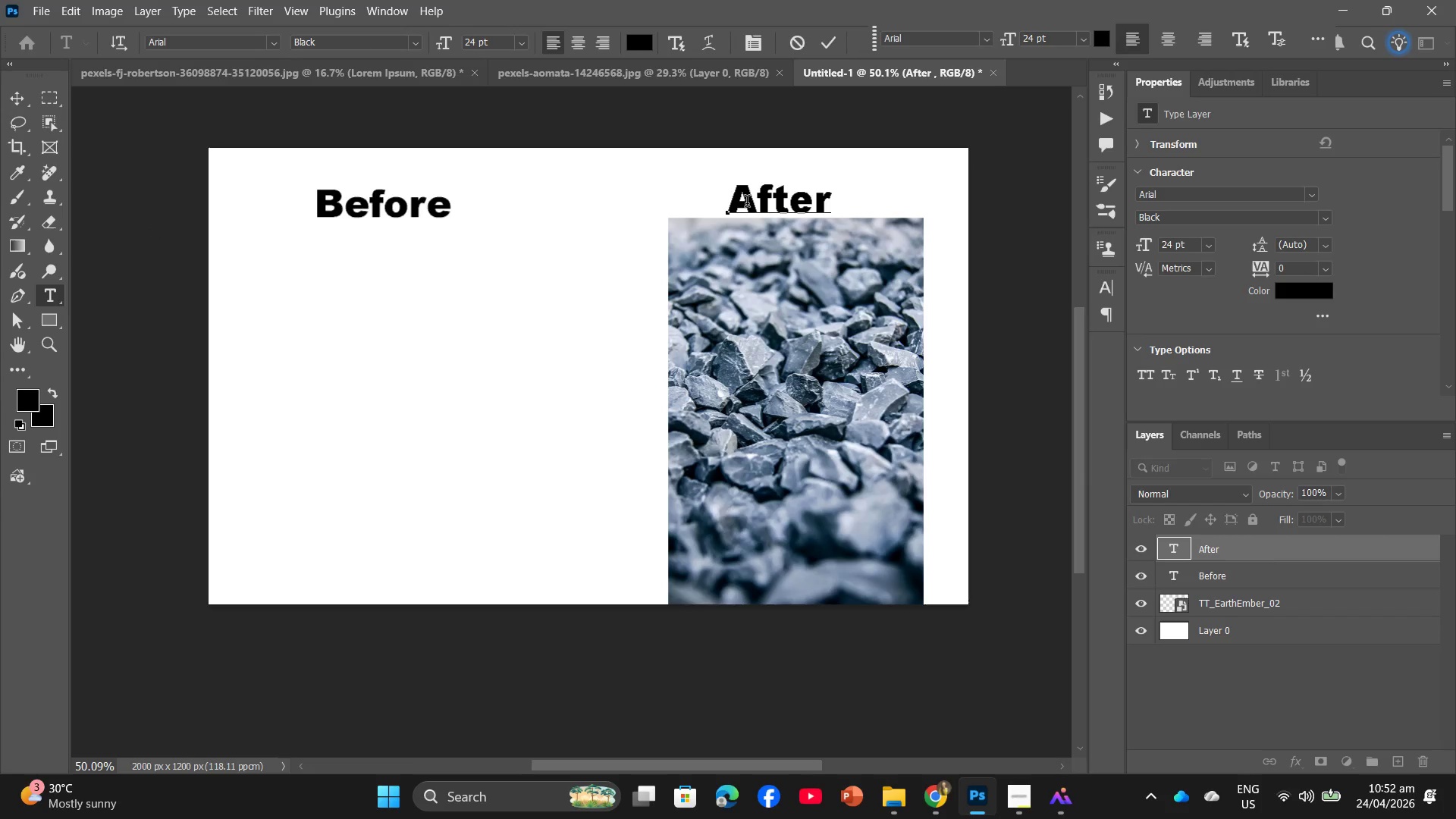 
wait(5.14)
 